 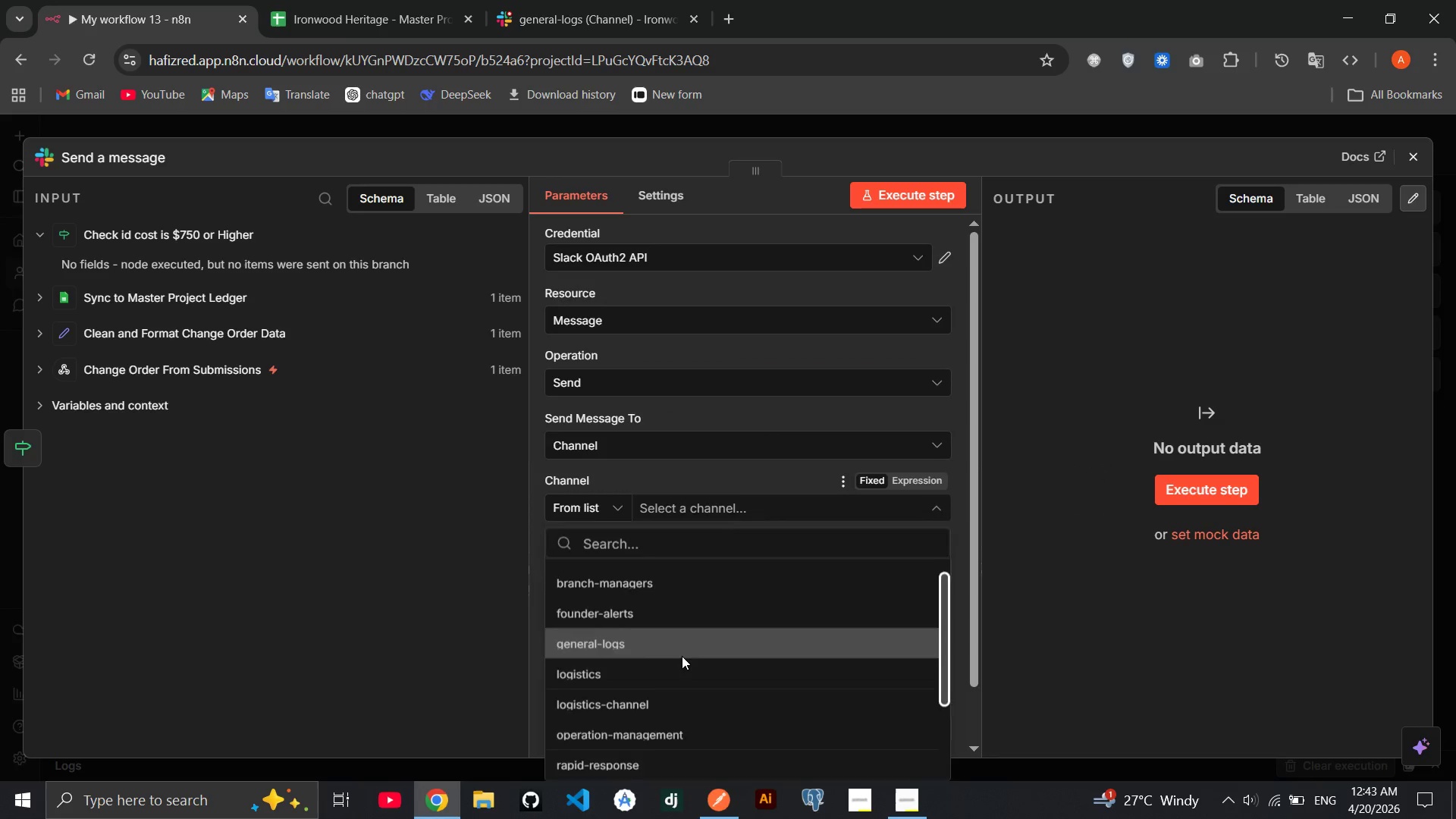 
left_click([702, 639])
 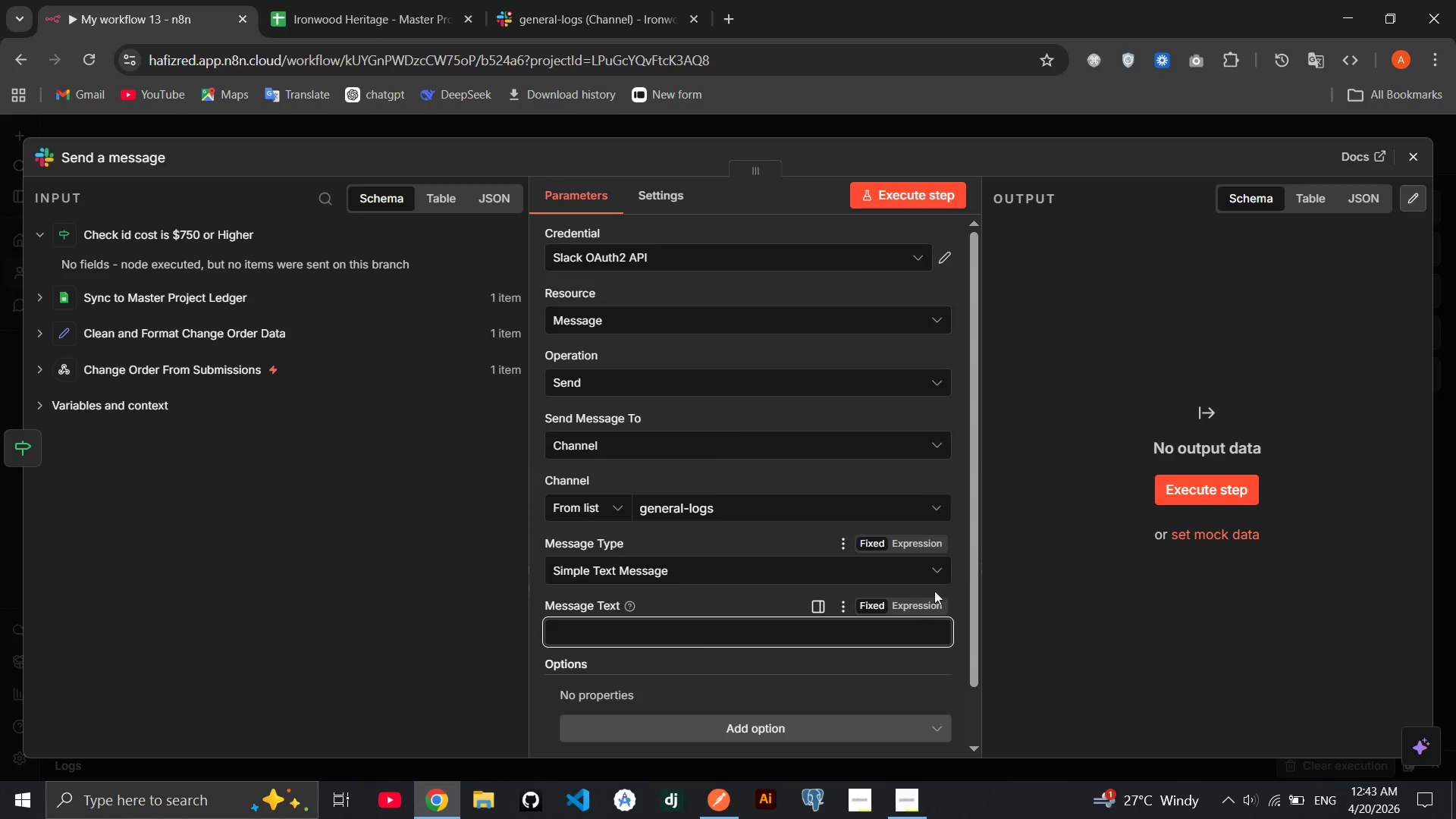 
left_click([920, 607])
 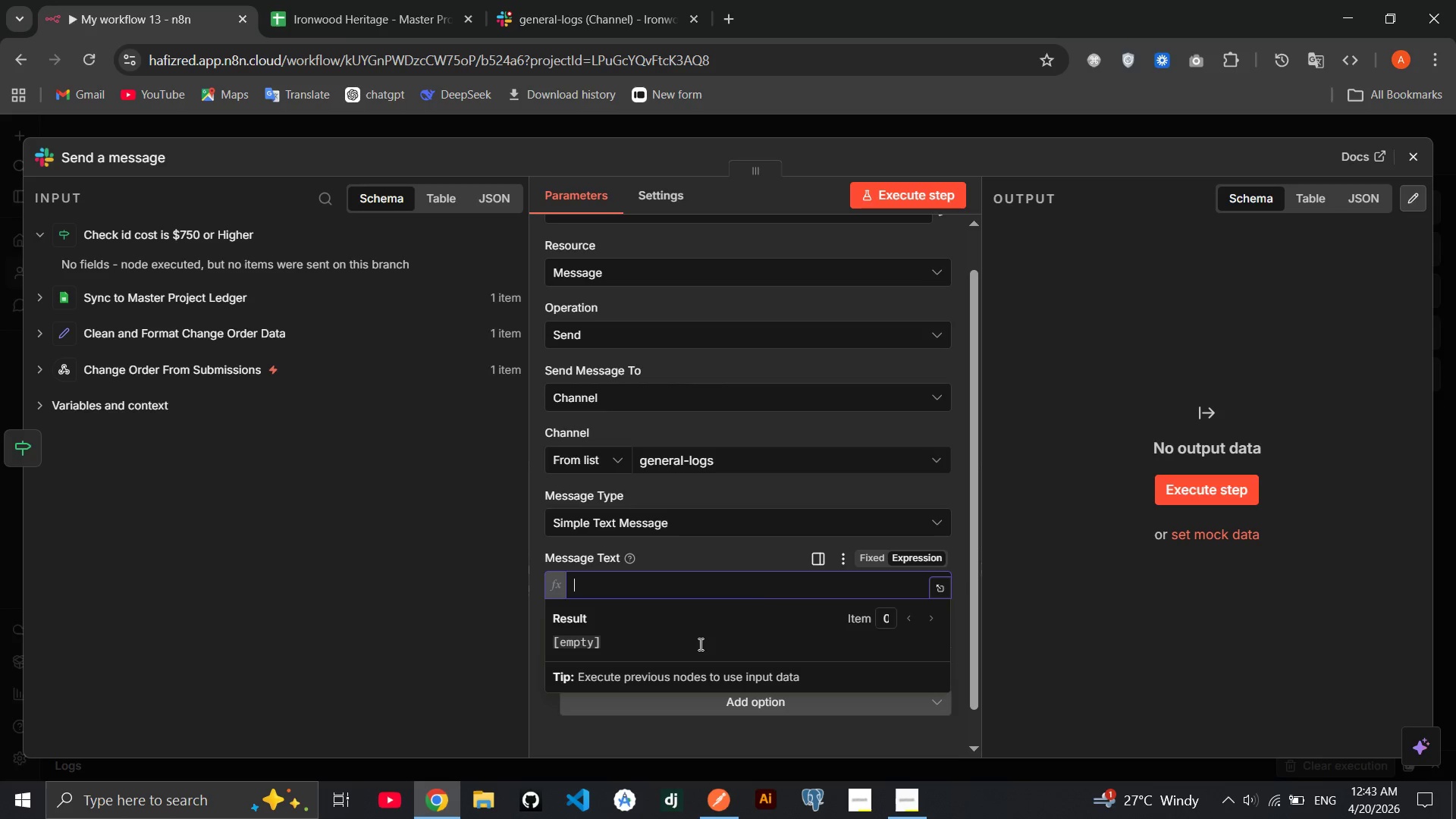 
wait(5.08)
 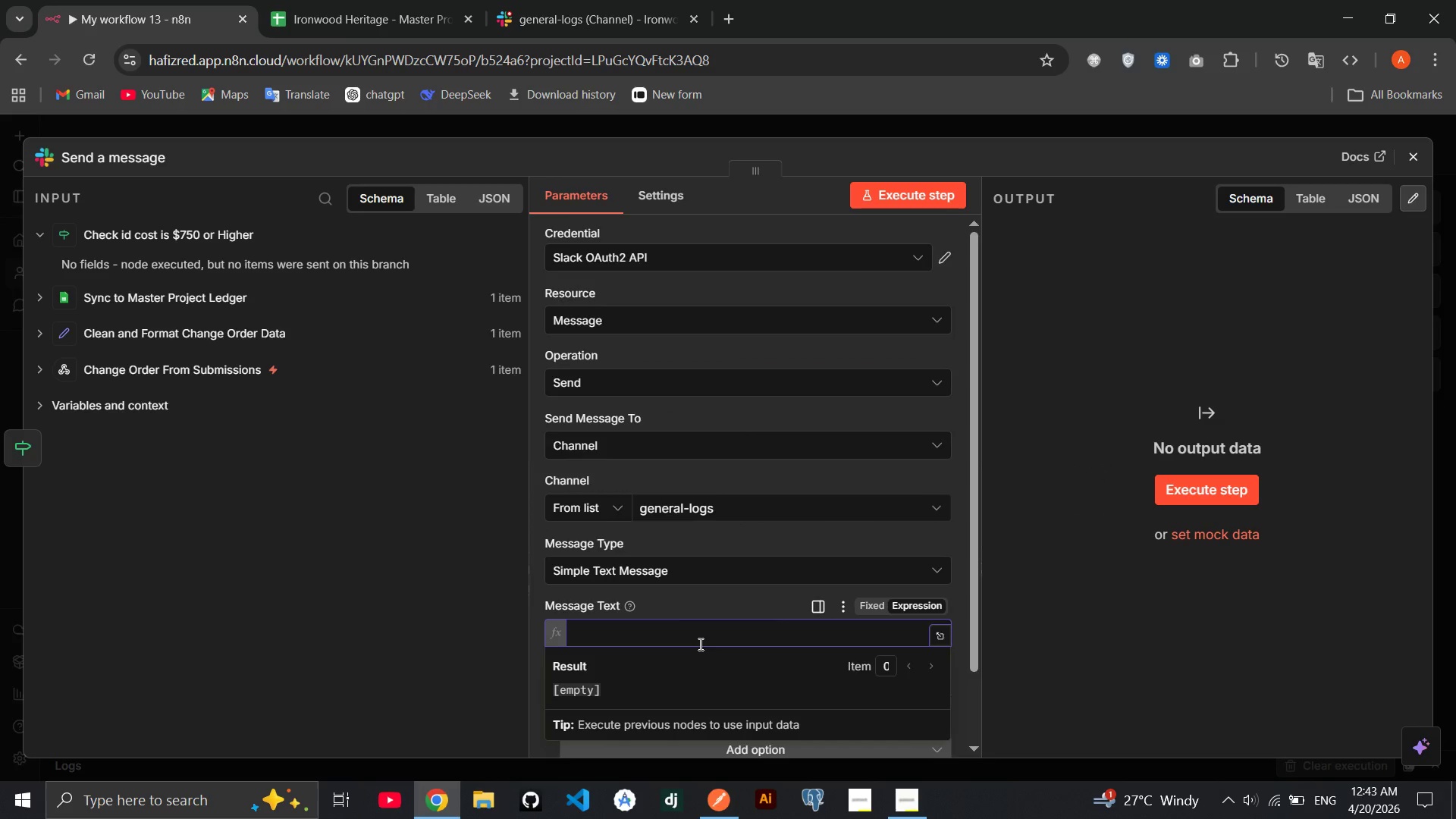 
left_click([1426, 143])
 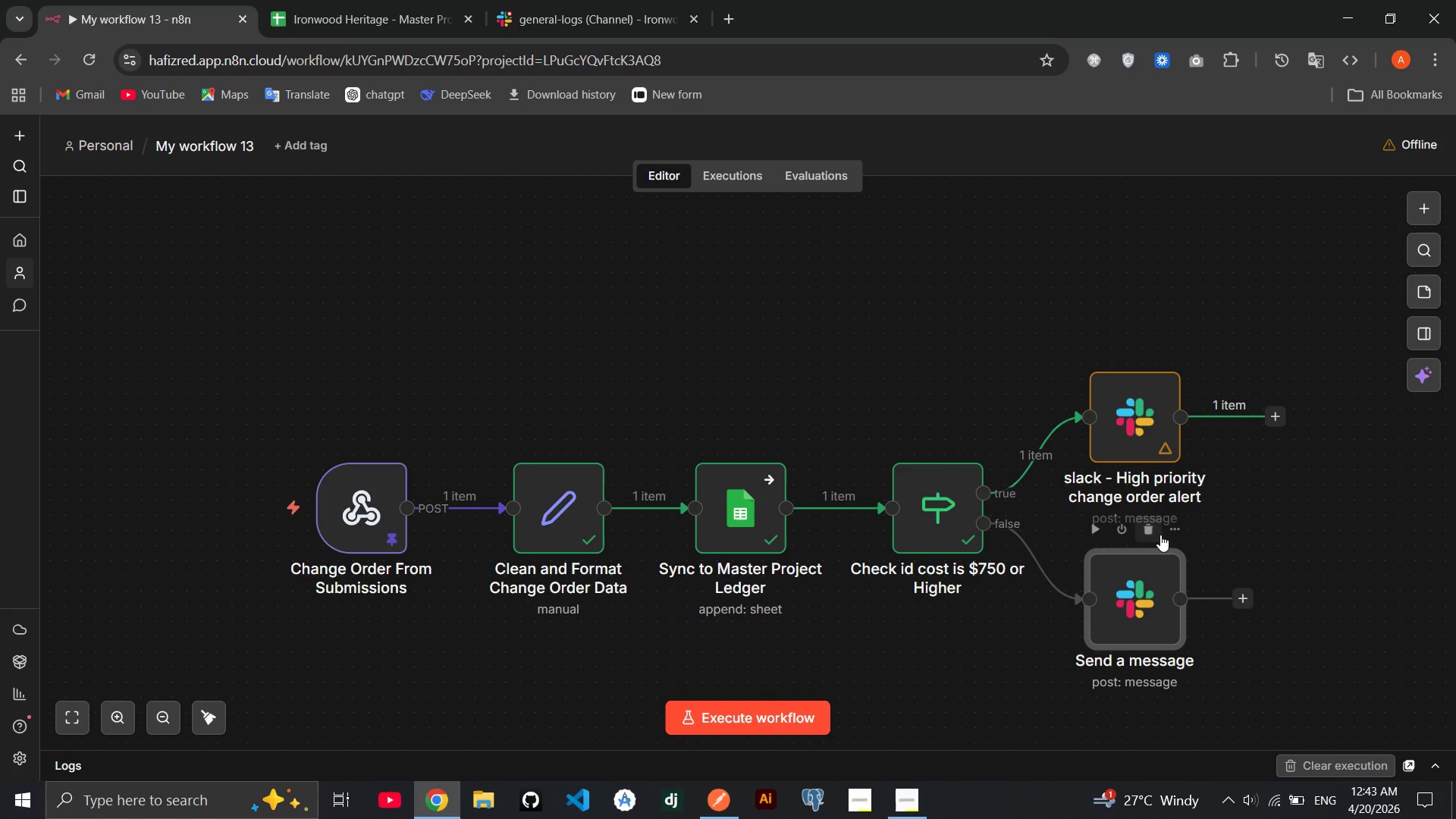 
left_click([1175, 527])
 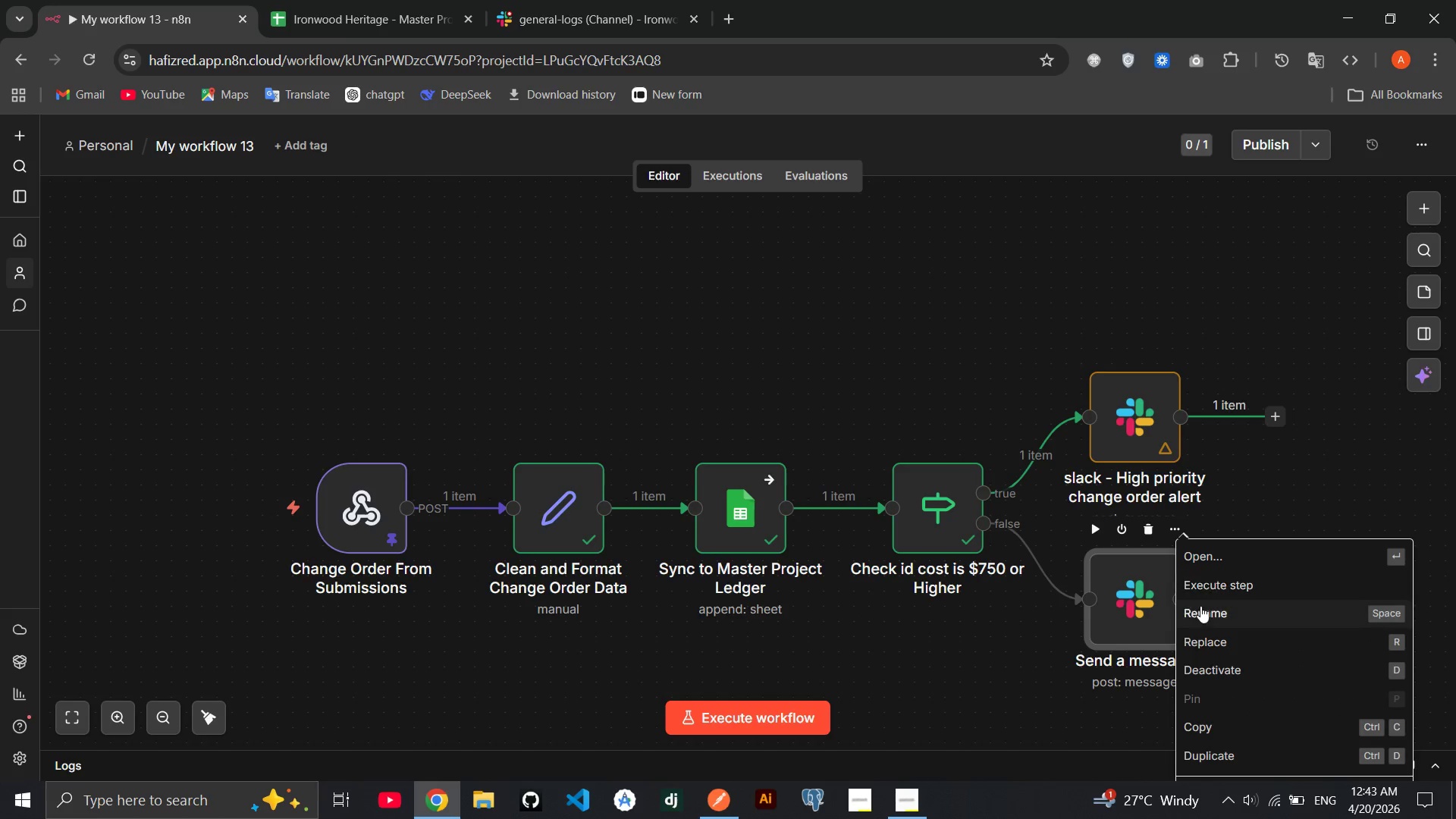 
left_click([1200, 609])
 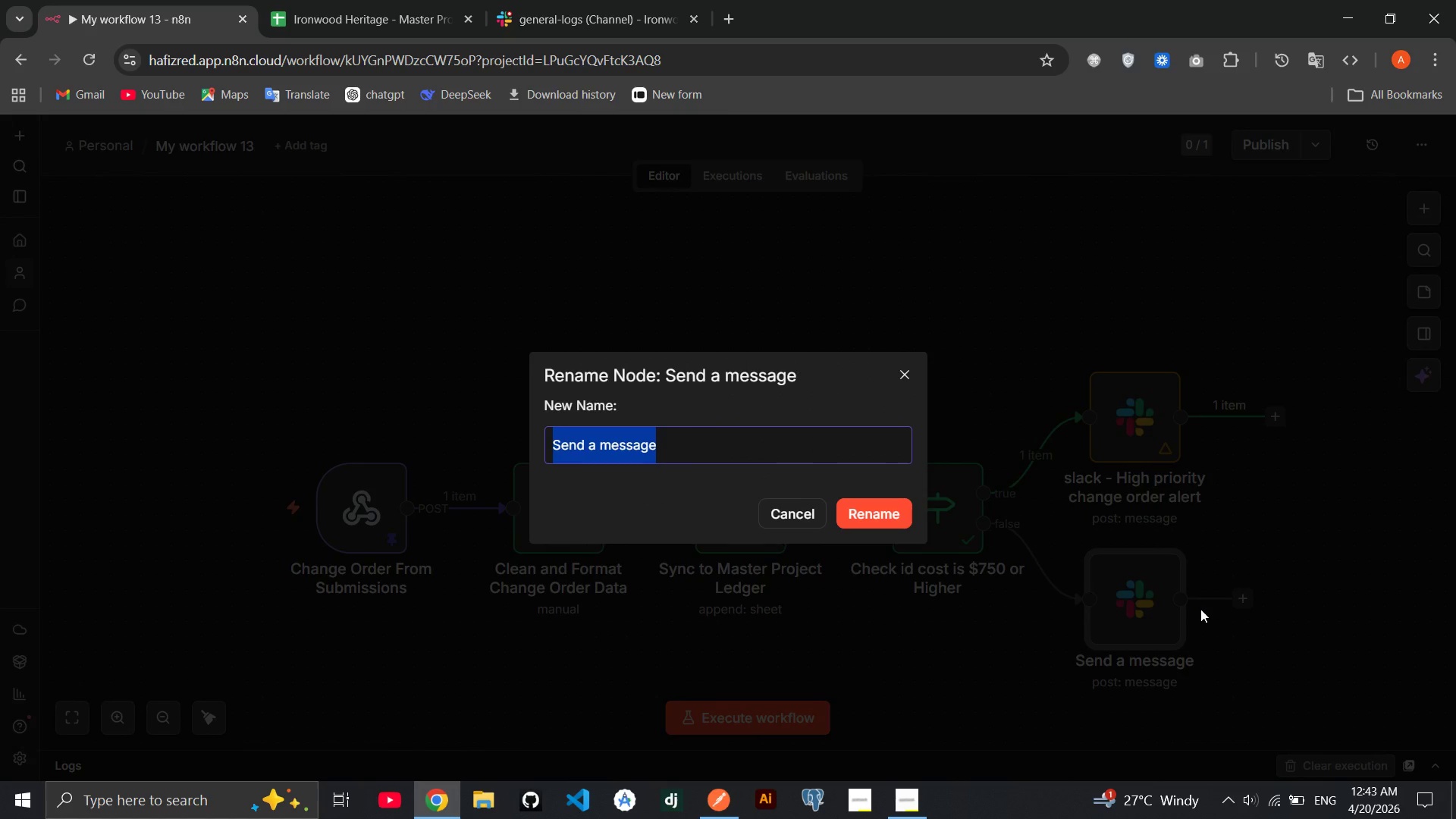 
wait(9.3)
 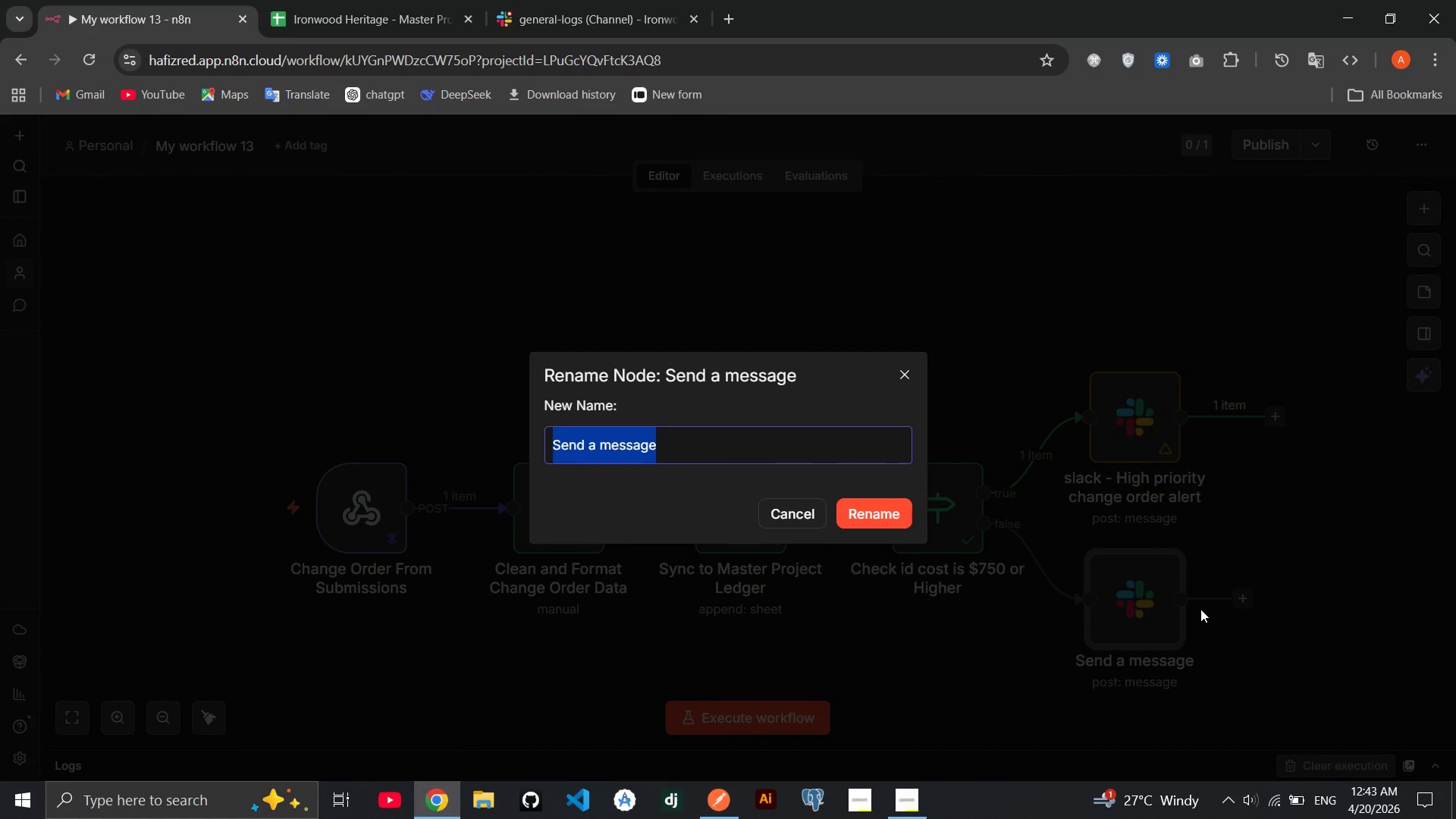 
type(slack - standard change order log)
 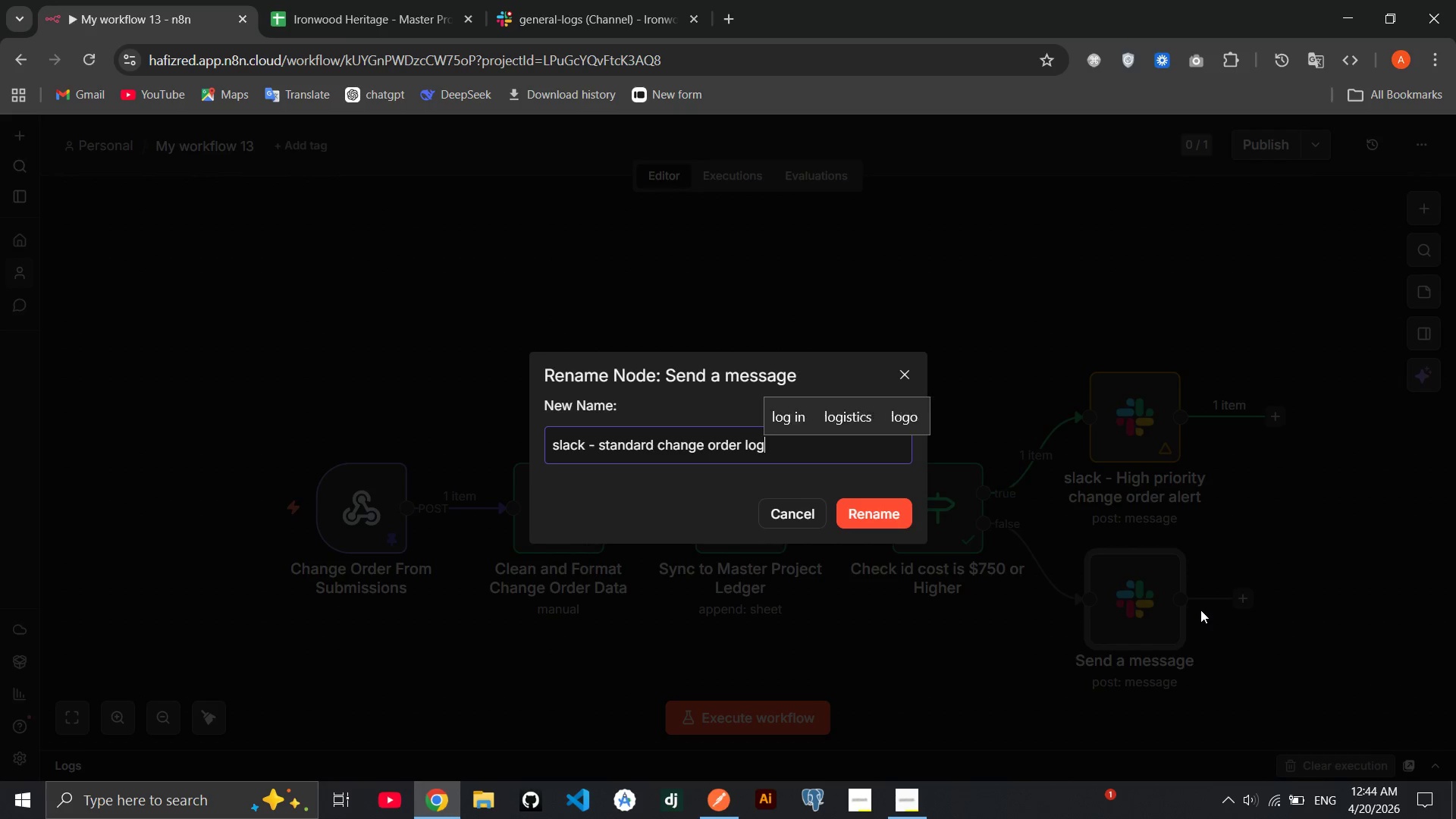 
key(Enter)
 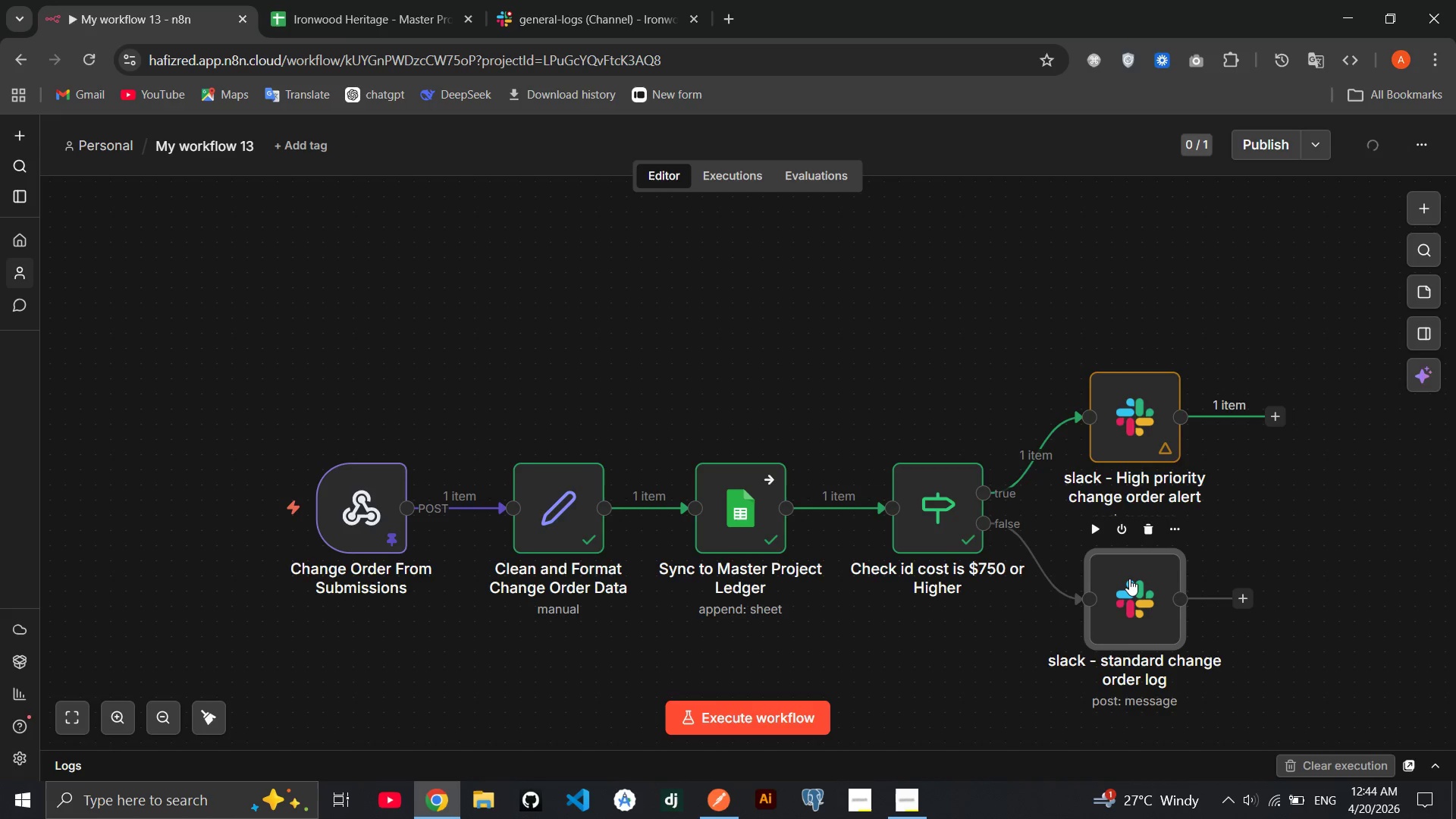 
double_click([1129, 579])
 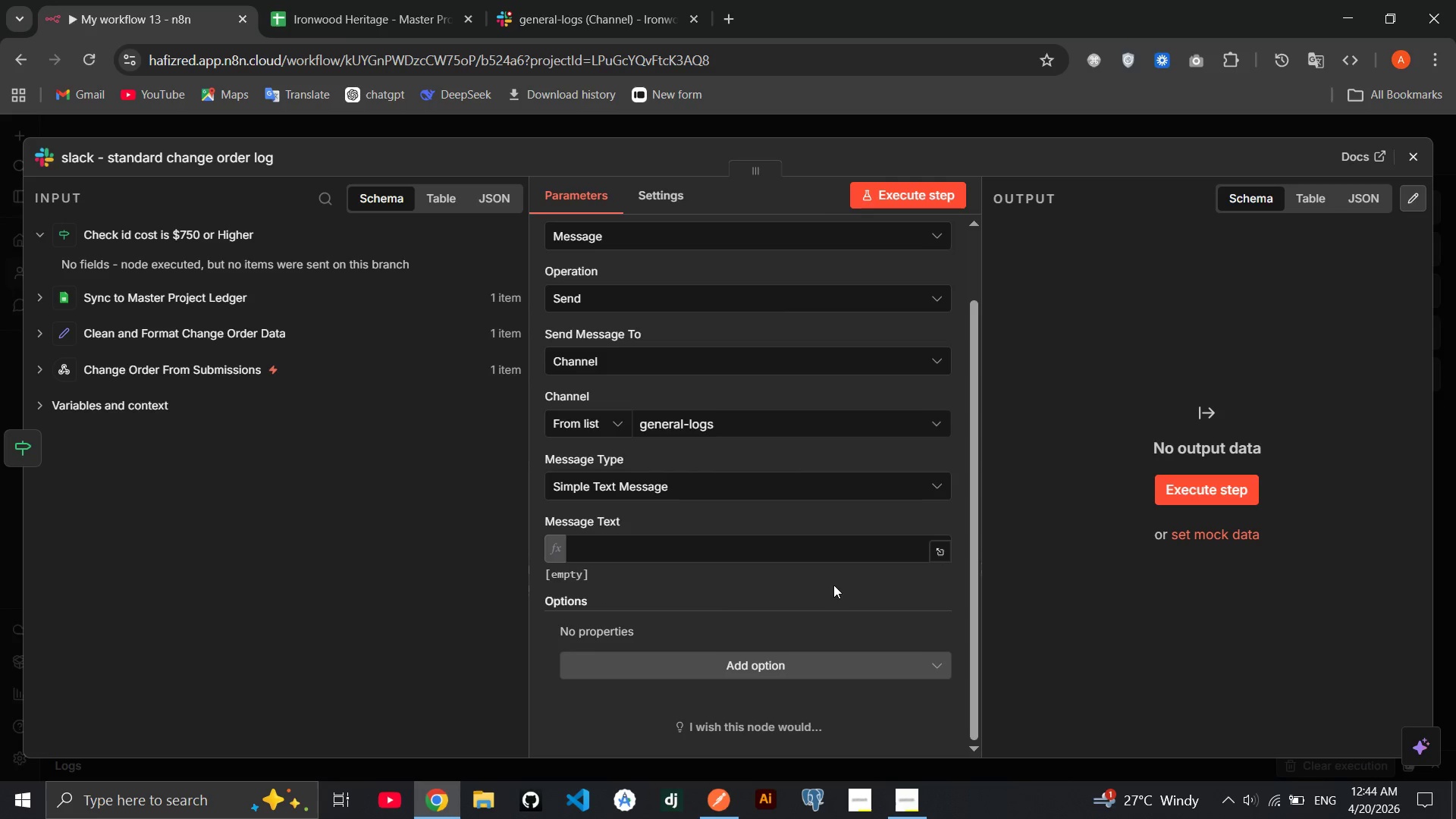 
left_click([772, 551])
 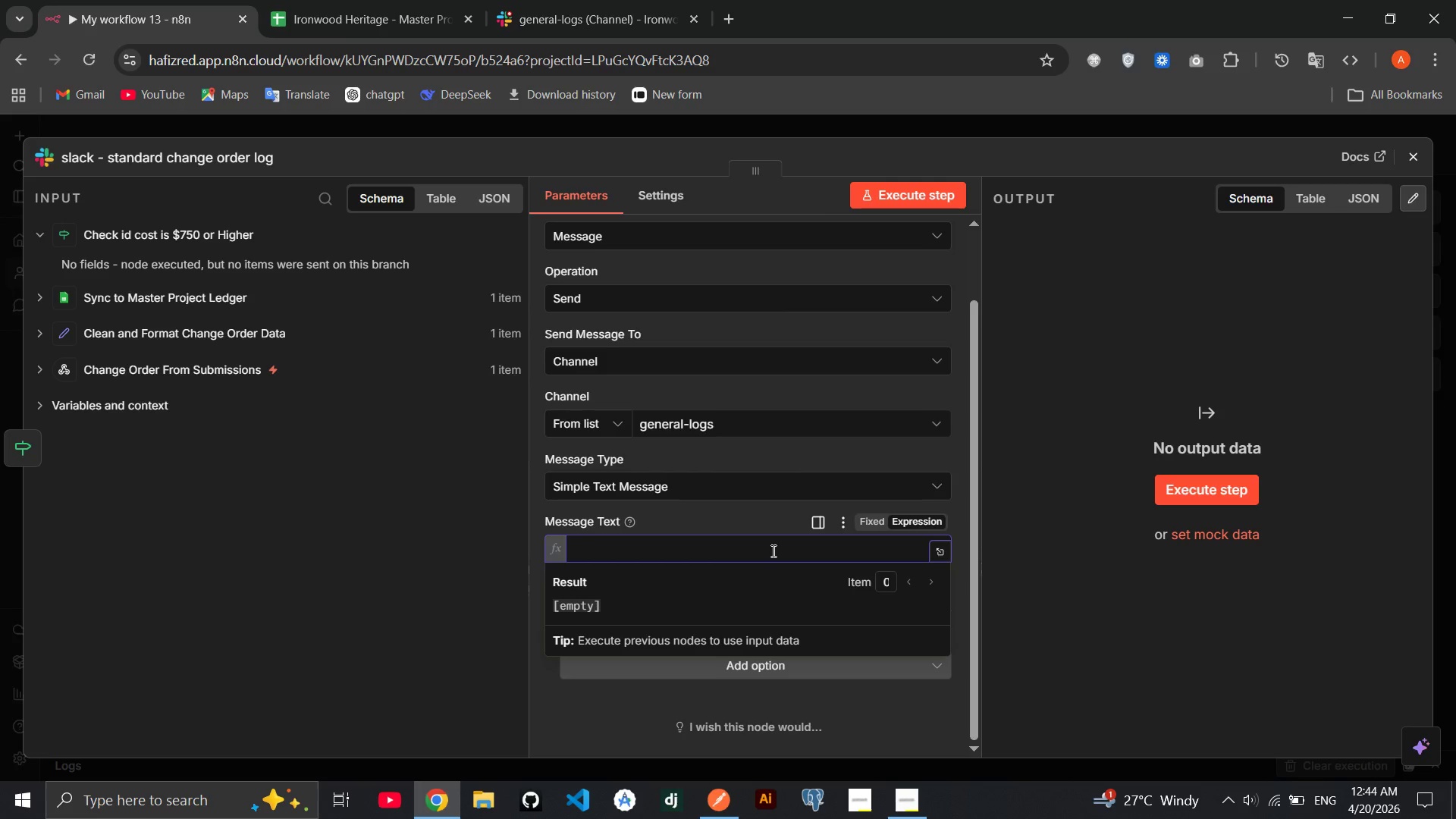 
type(**)
 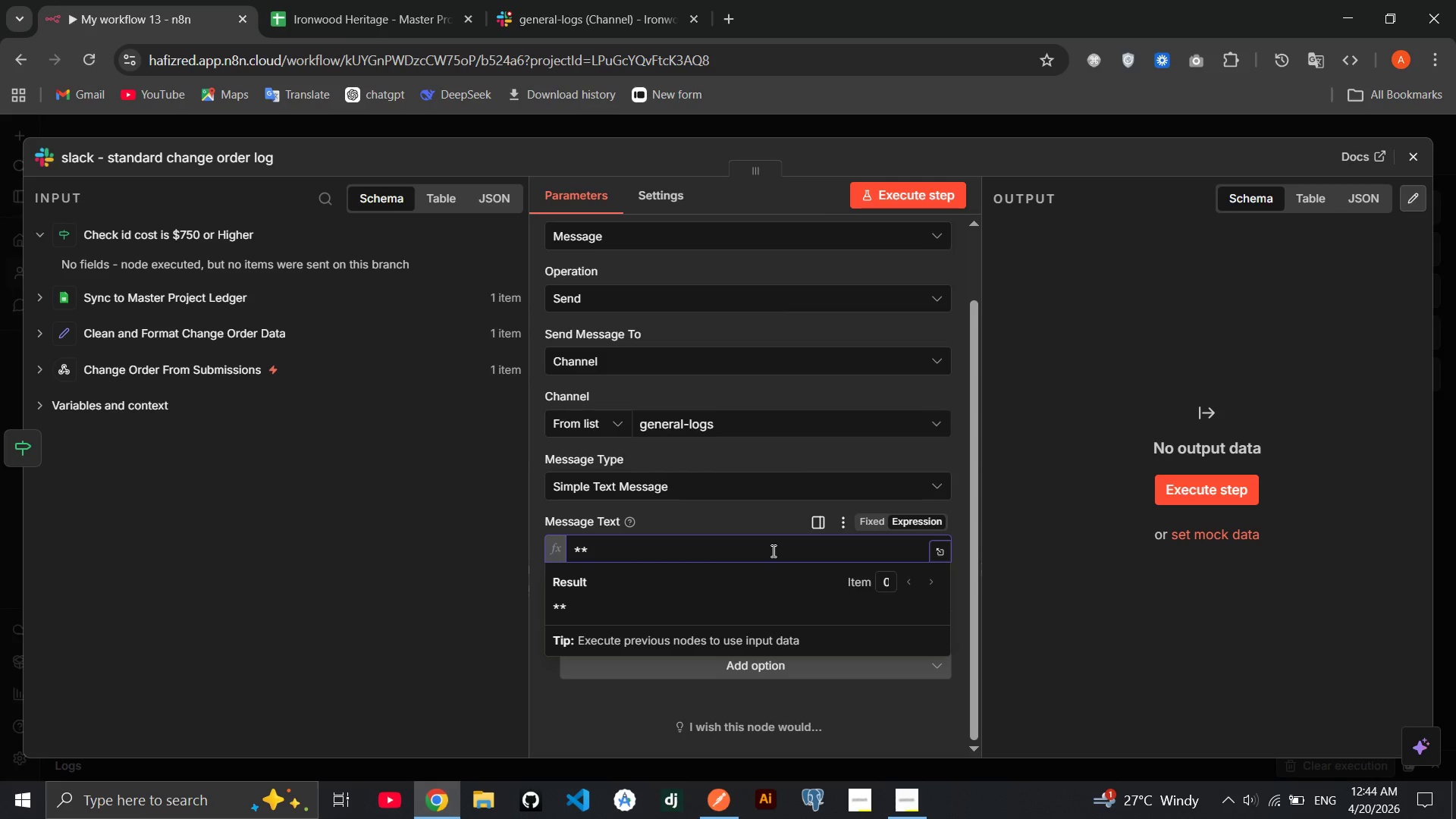 
key(ArrowLeft)
 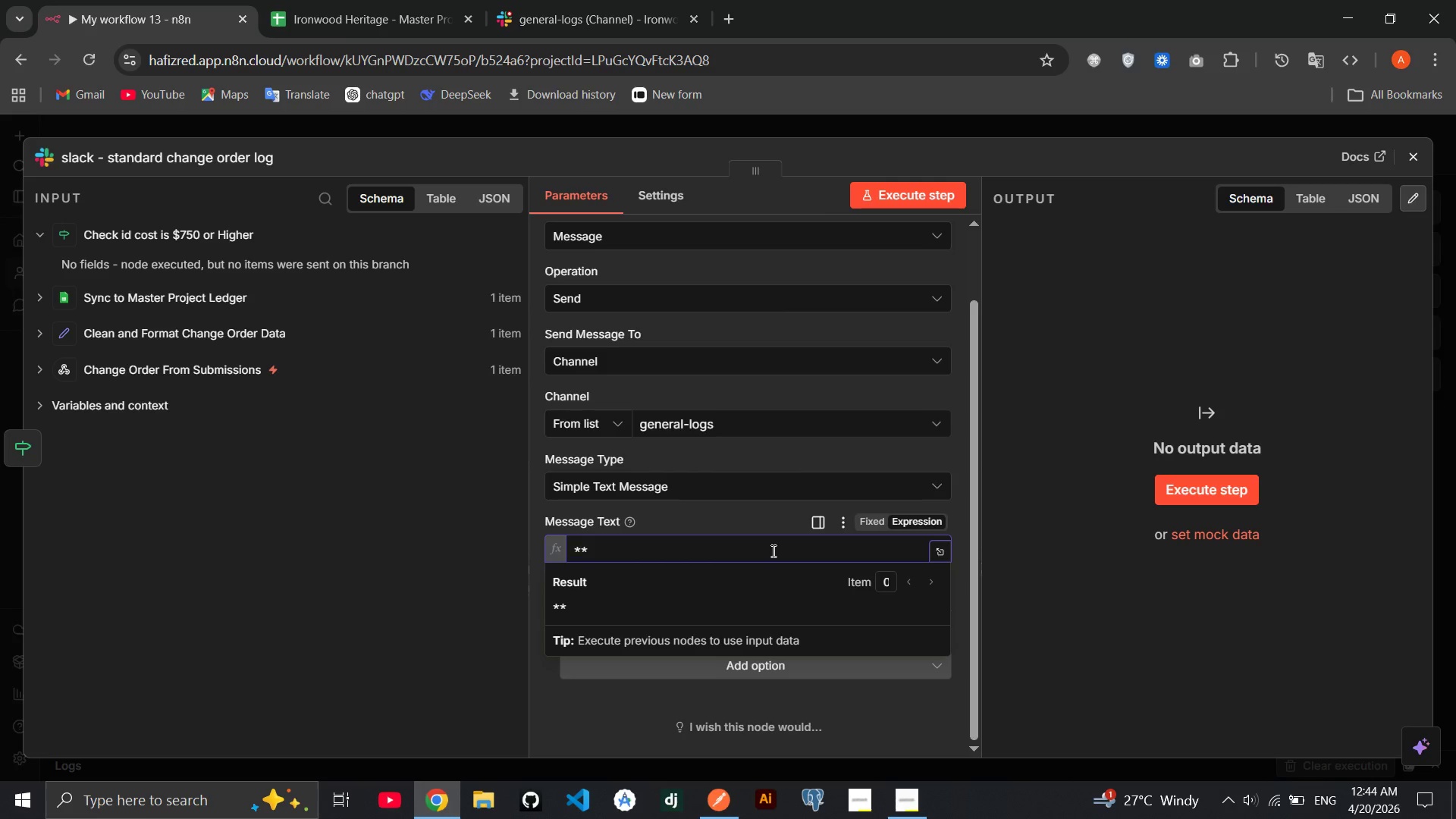 
type(STANDARD CHANGE ORSER LOGGED)
 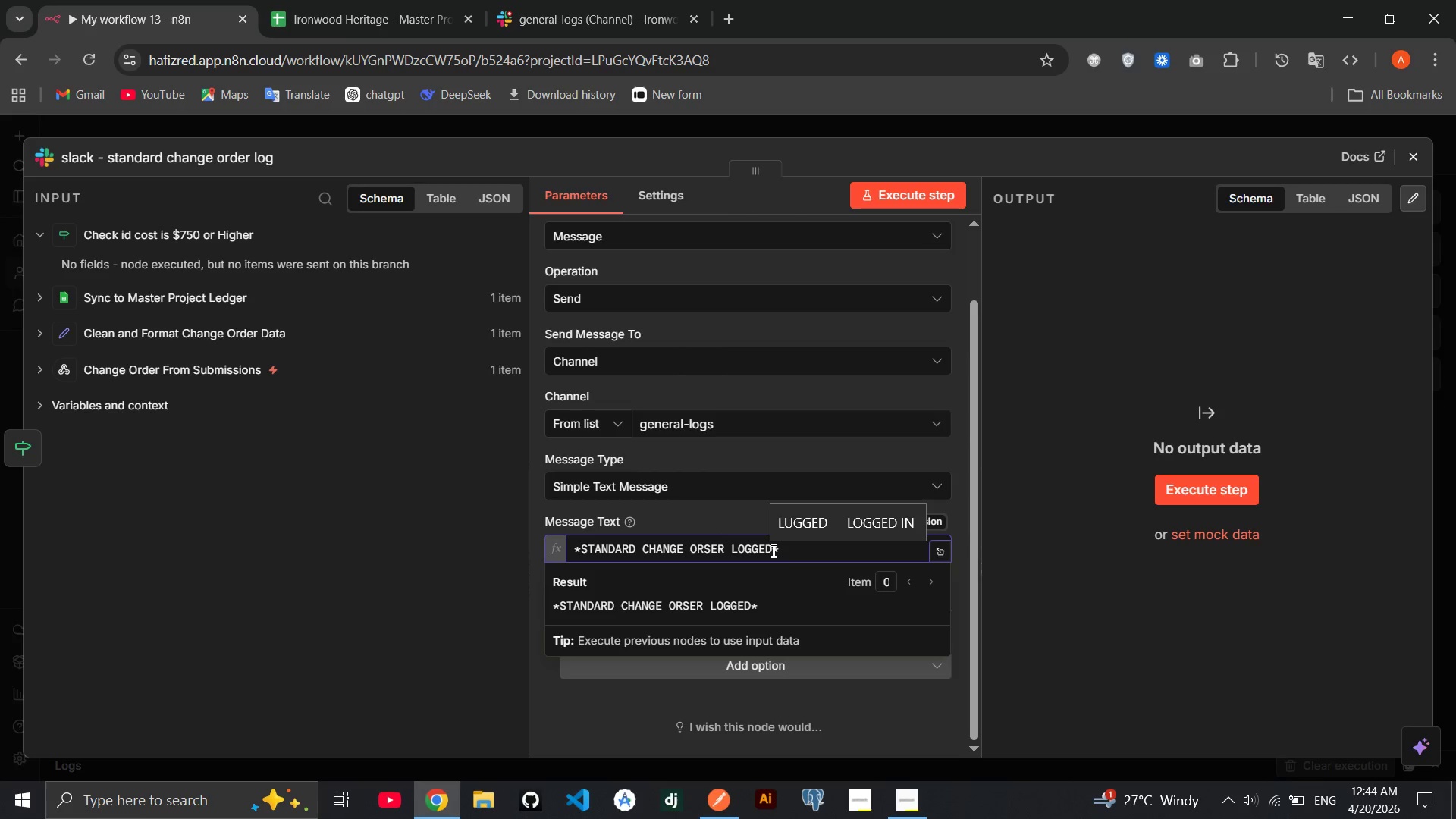 
key(ArrowRight)
 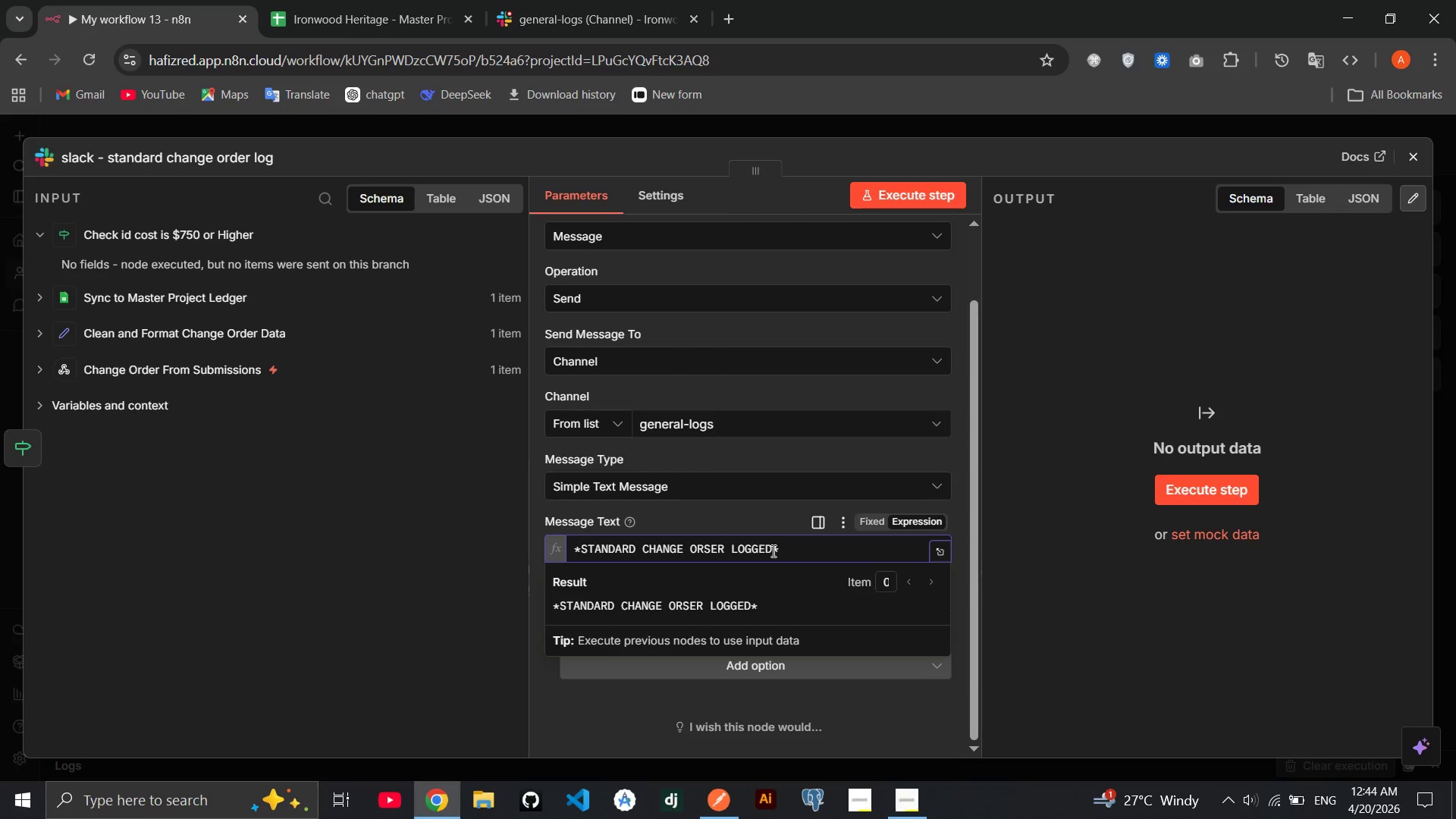 
key(Enter)
 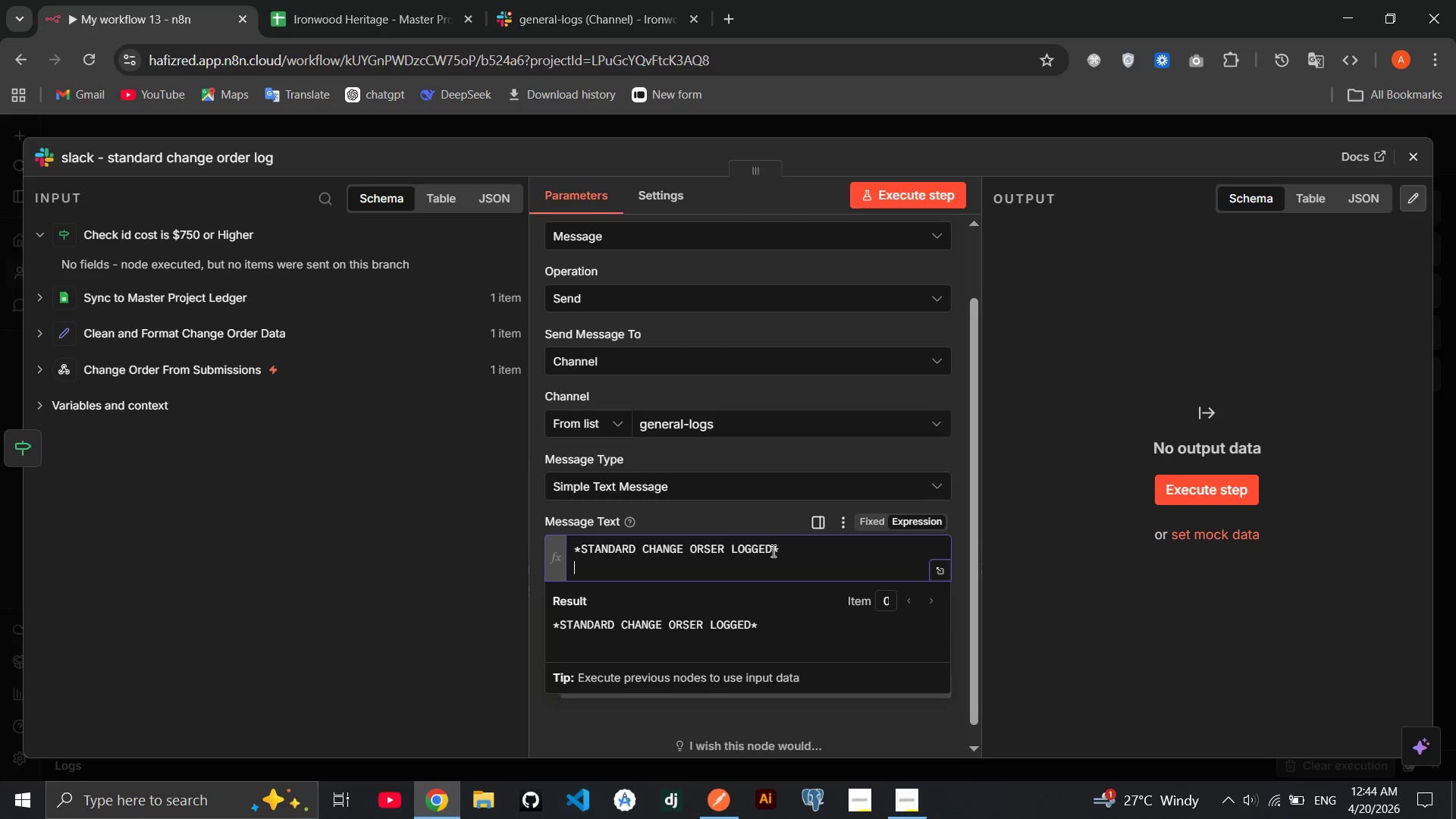 
key(Enter)
 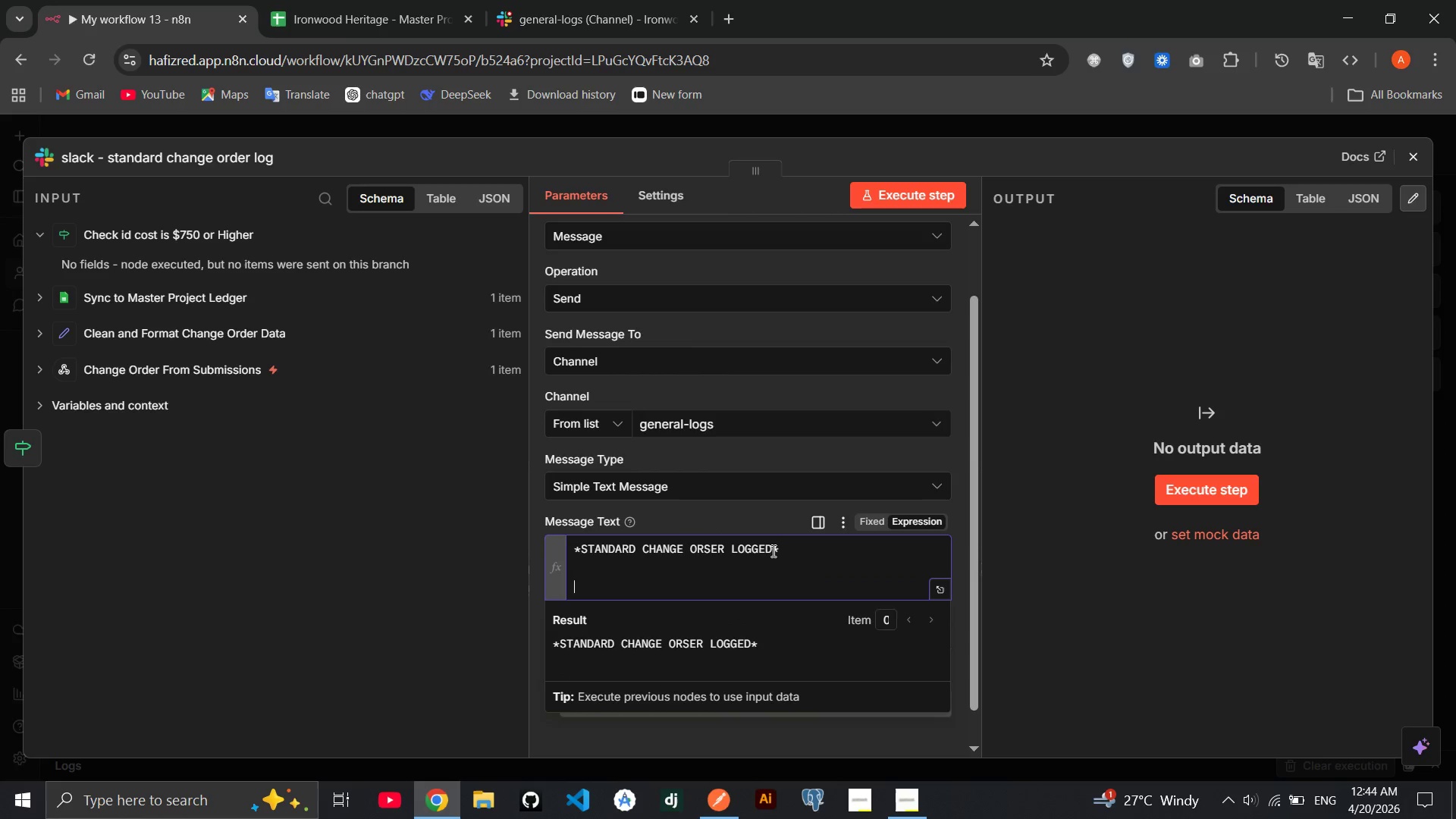 
type(**)
 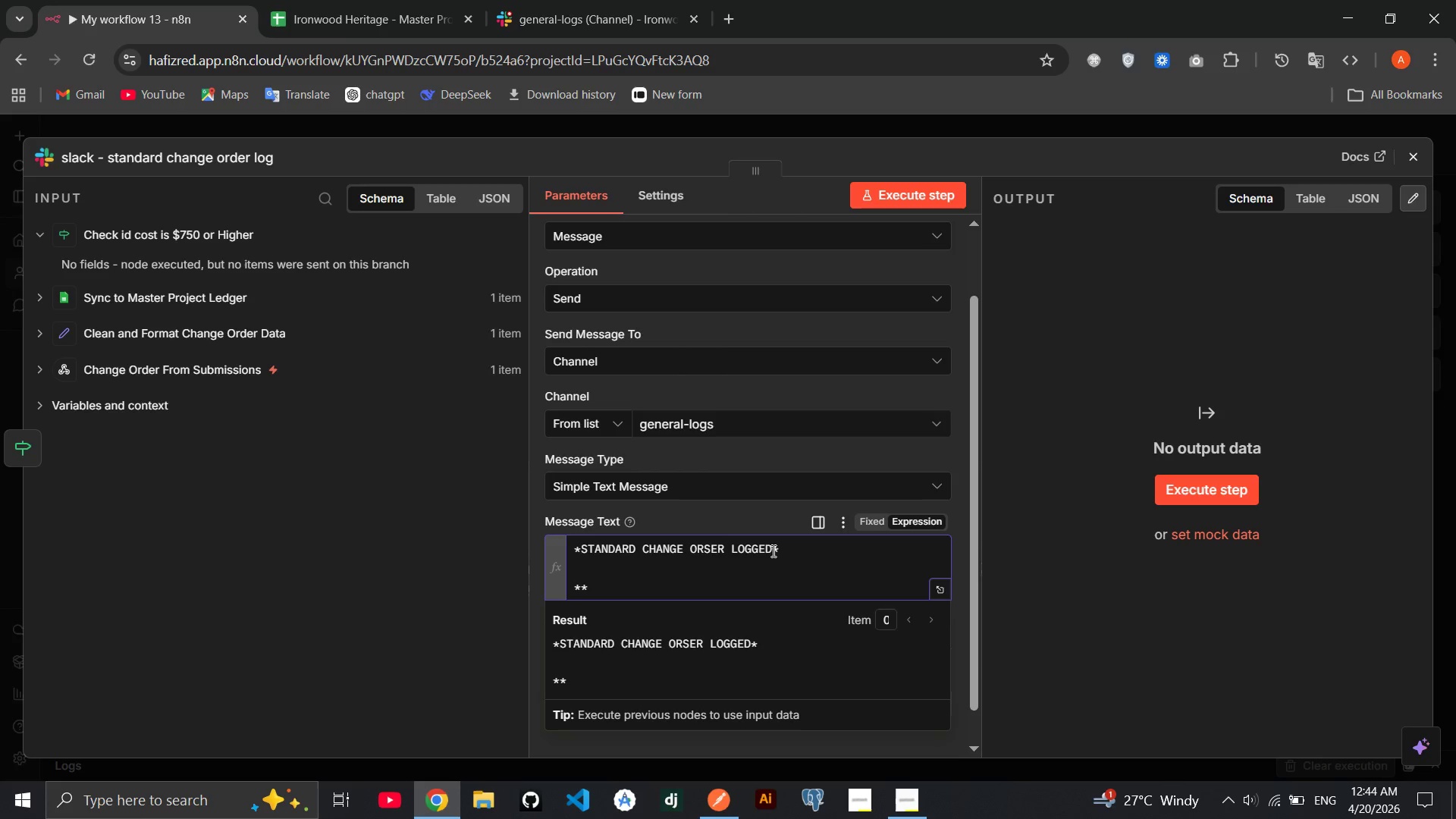 
key(ArrowLeft)
 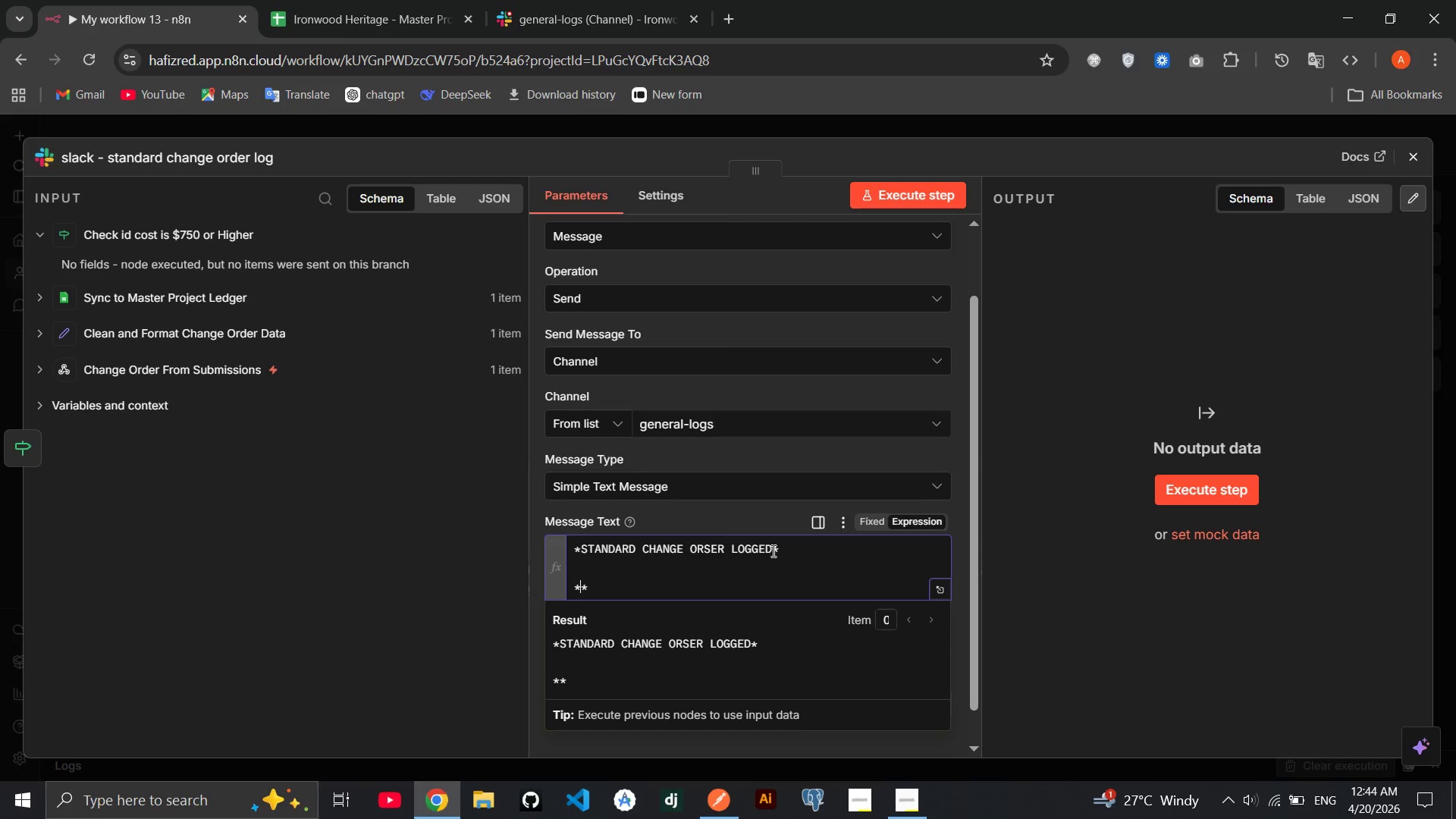 
type(Project:)
 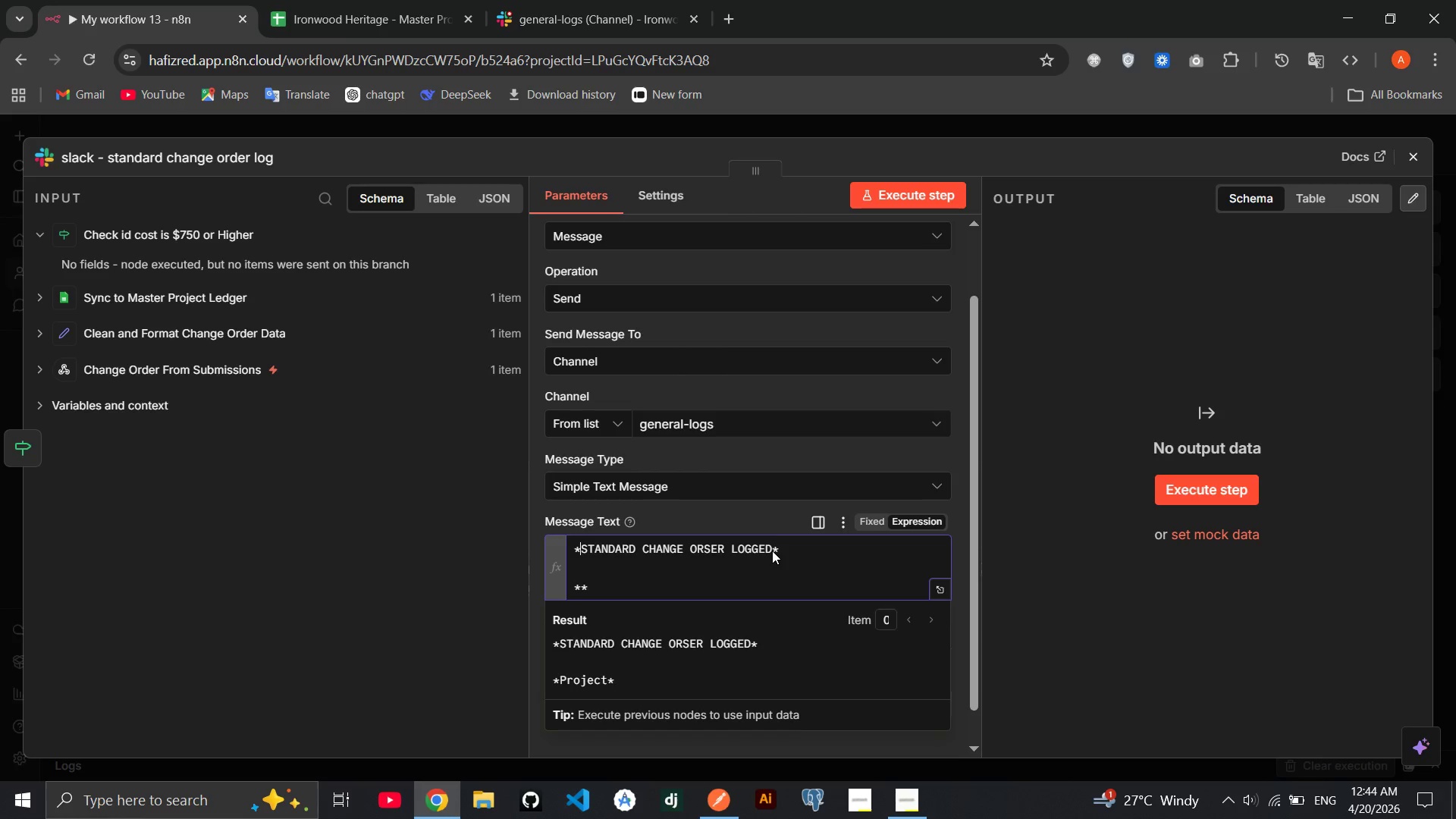 
 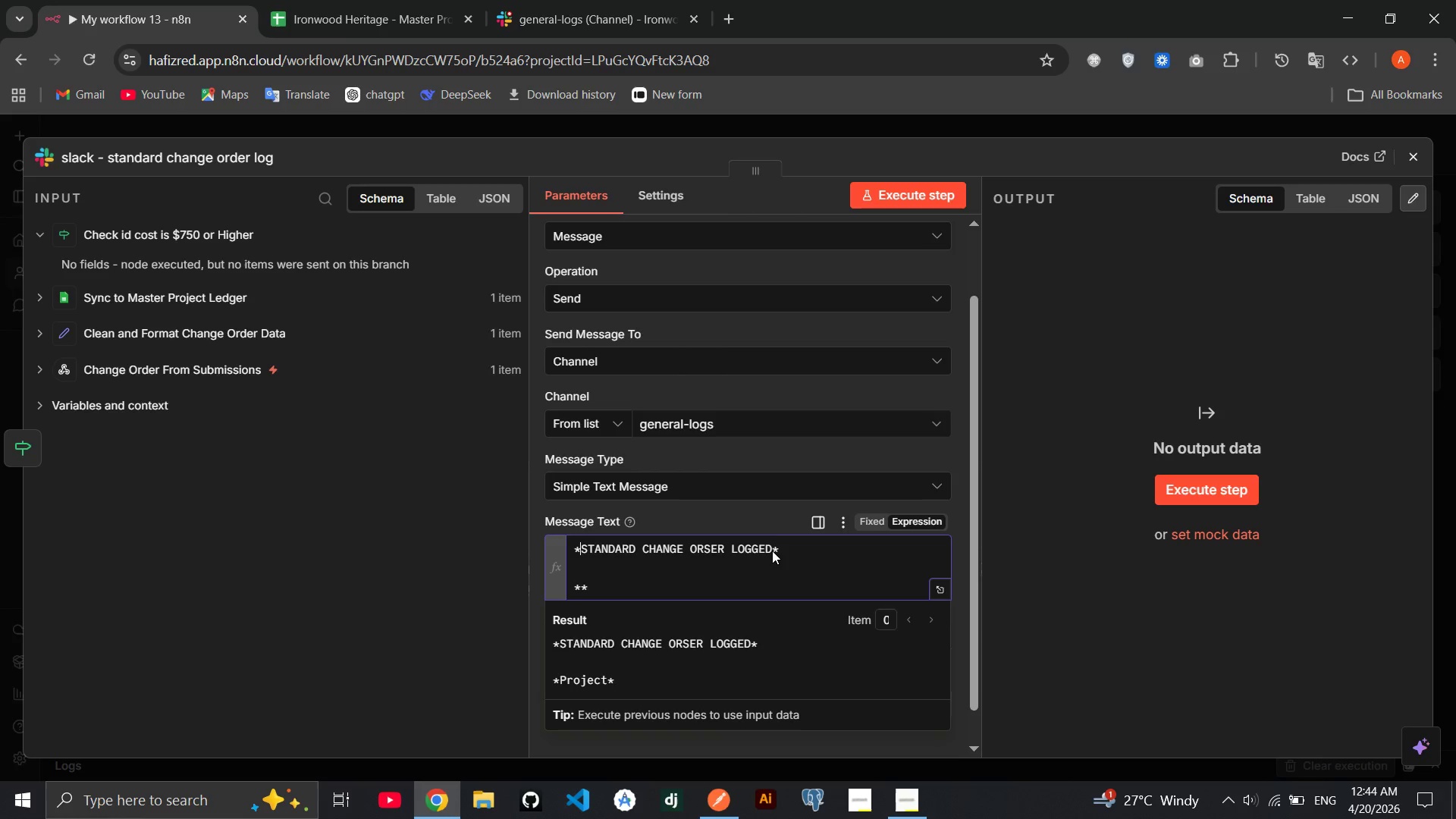 
key(ArrowRight)
 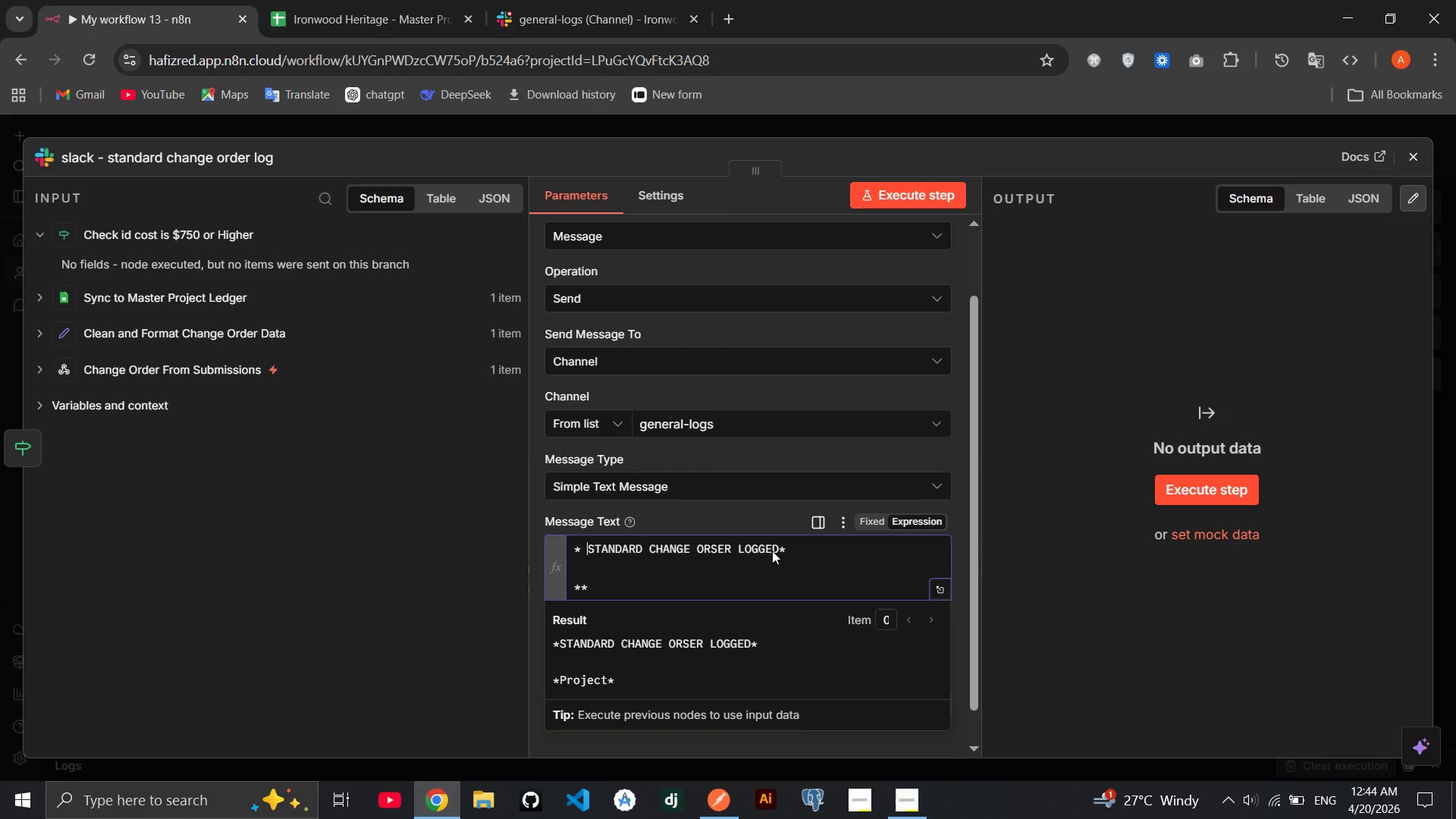 
key(Space)
 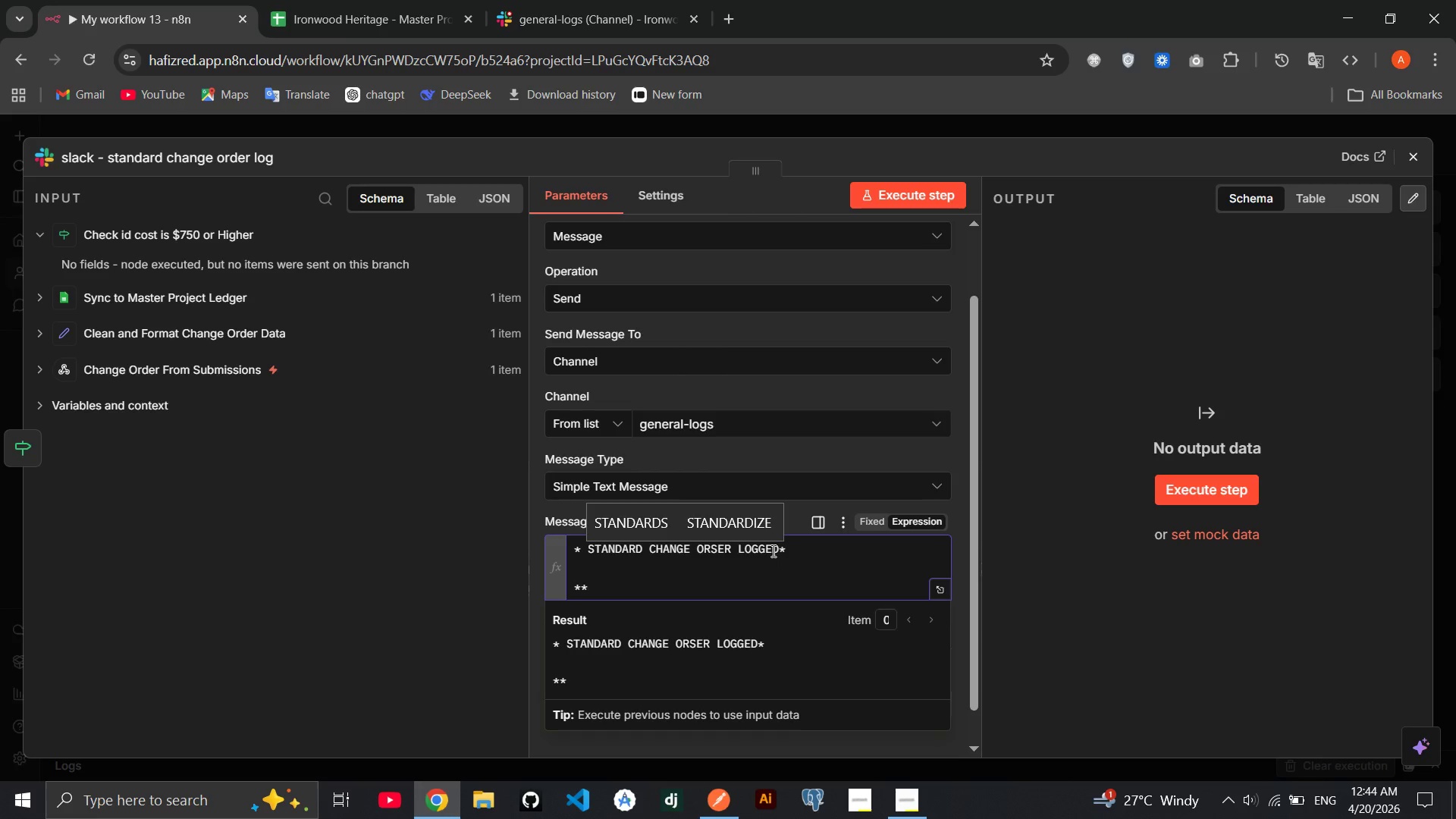 
key(Backspace)
 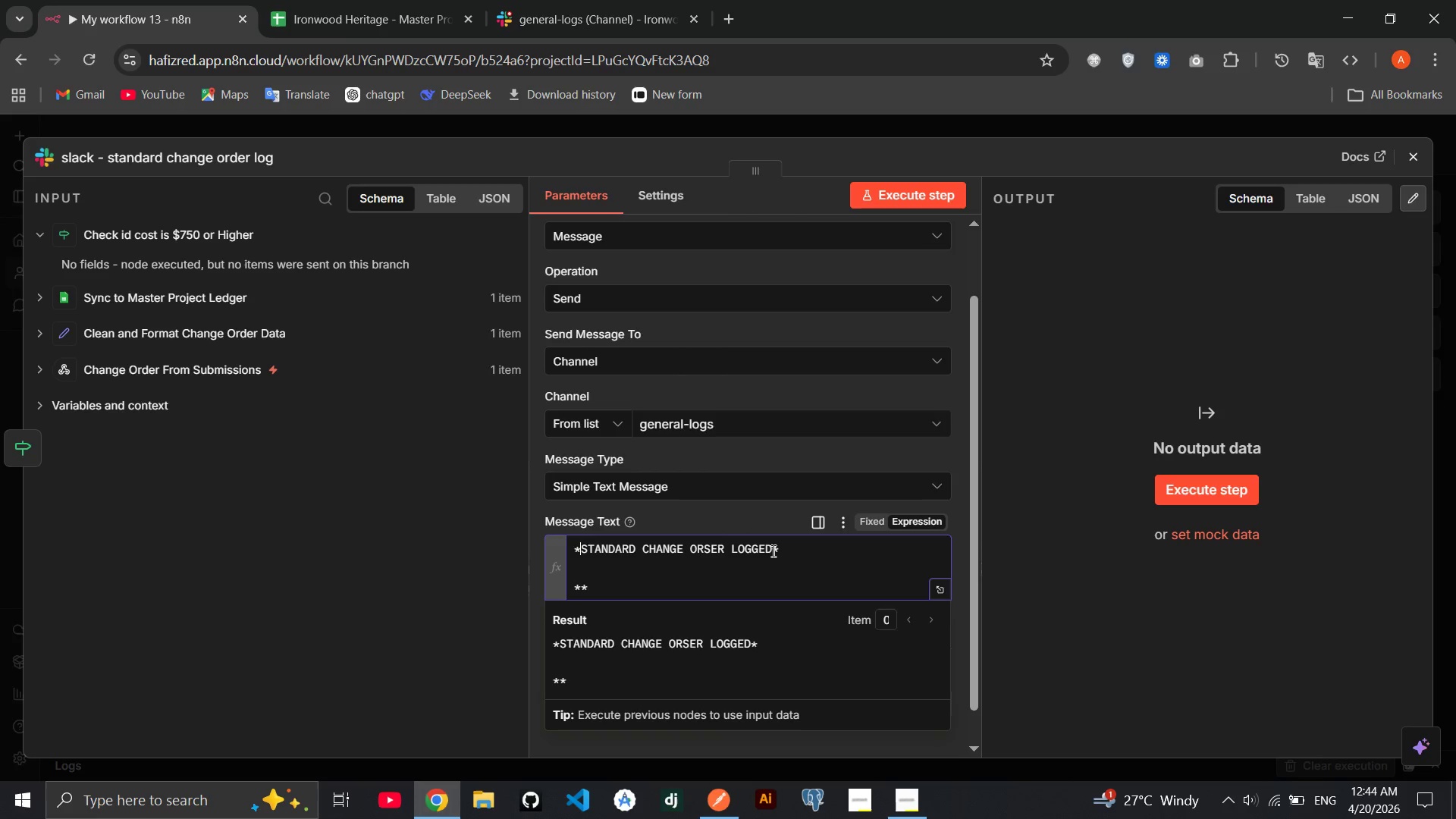 
key(Control+Z)
 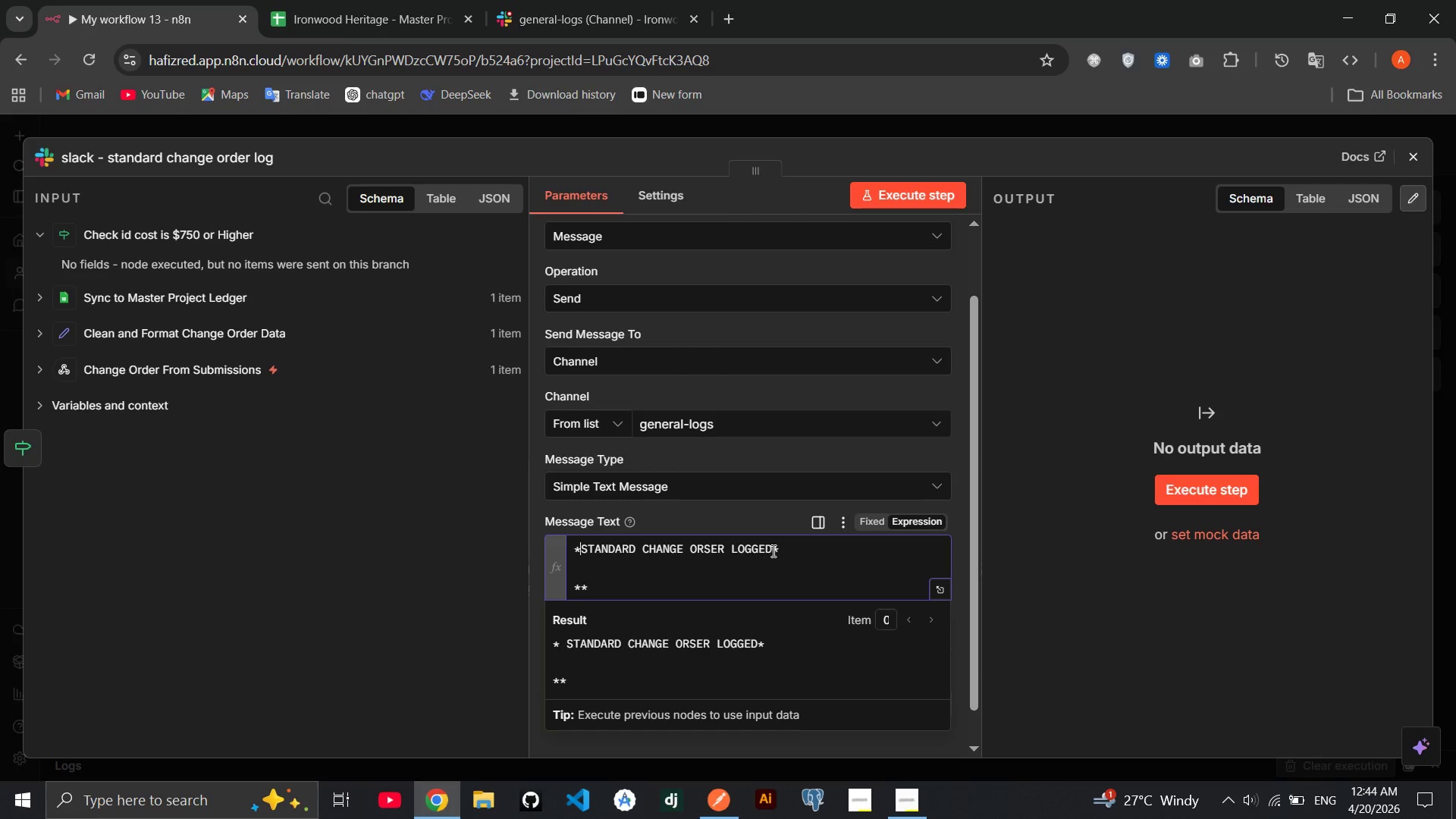 
key(Control+Z)
 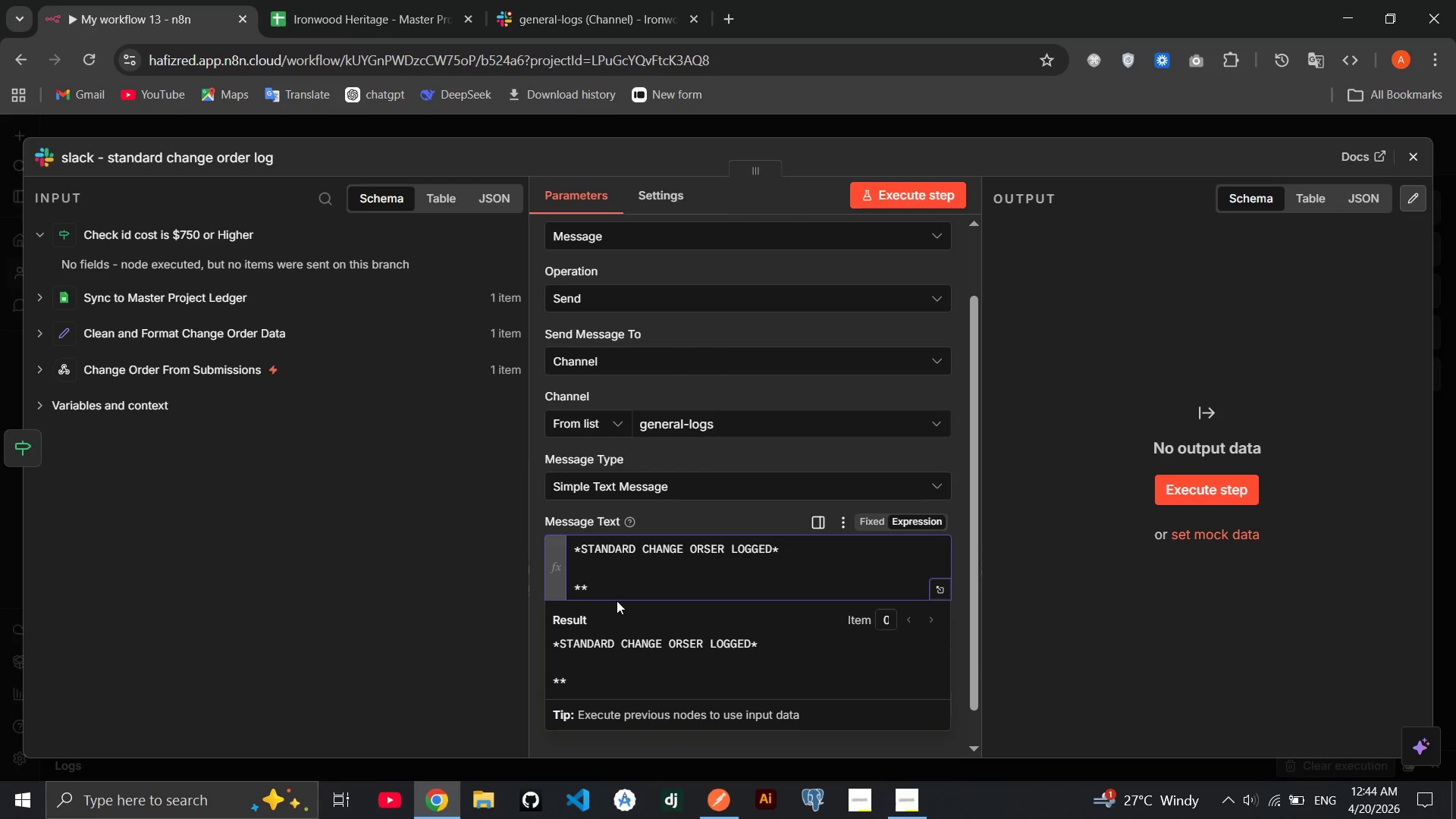 
left_click([578, 585])
 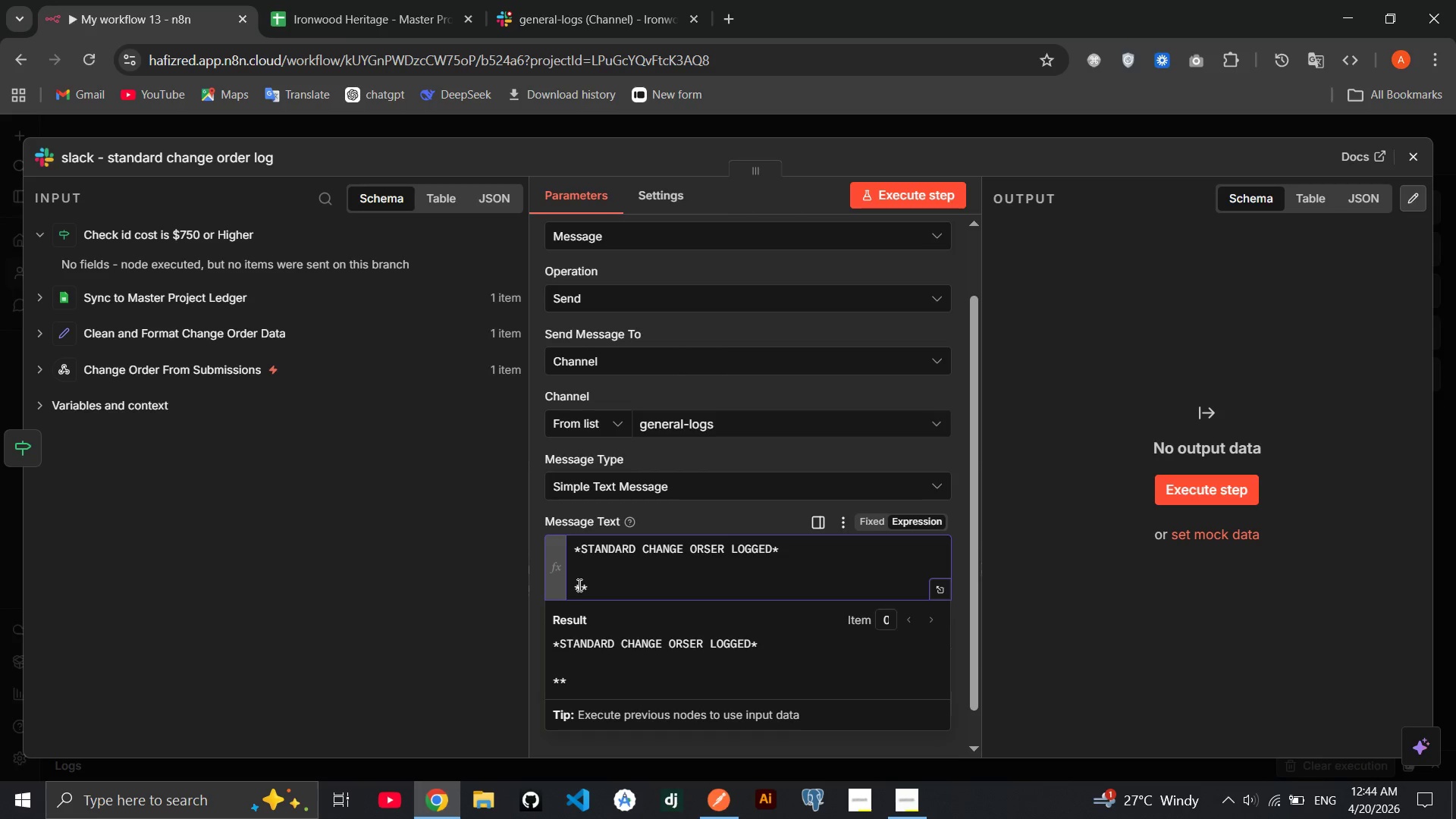 
key(ArrowRight)
 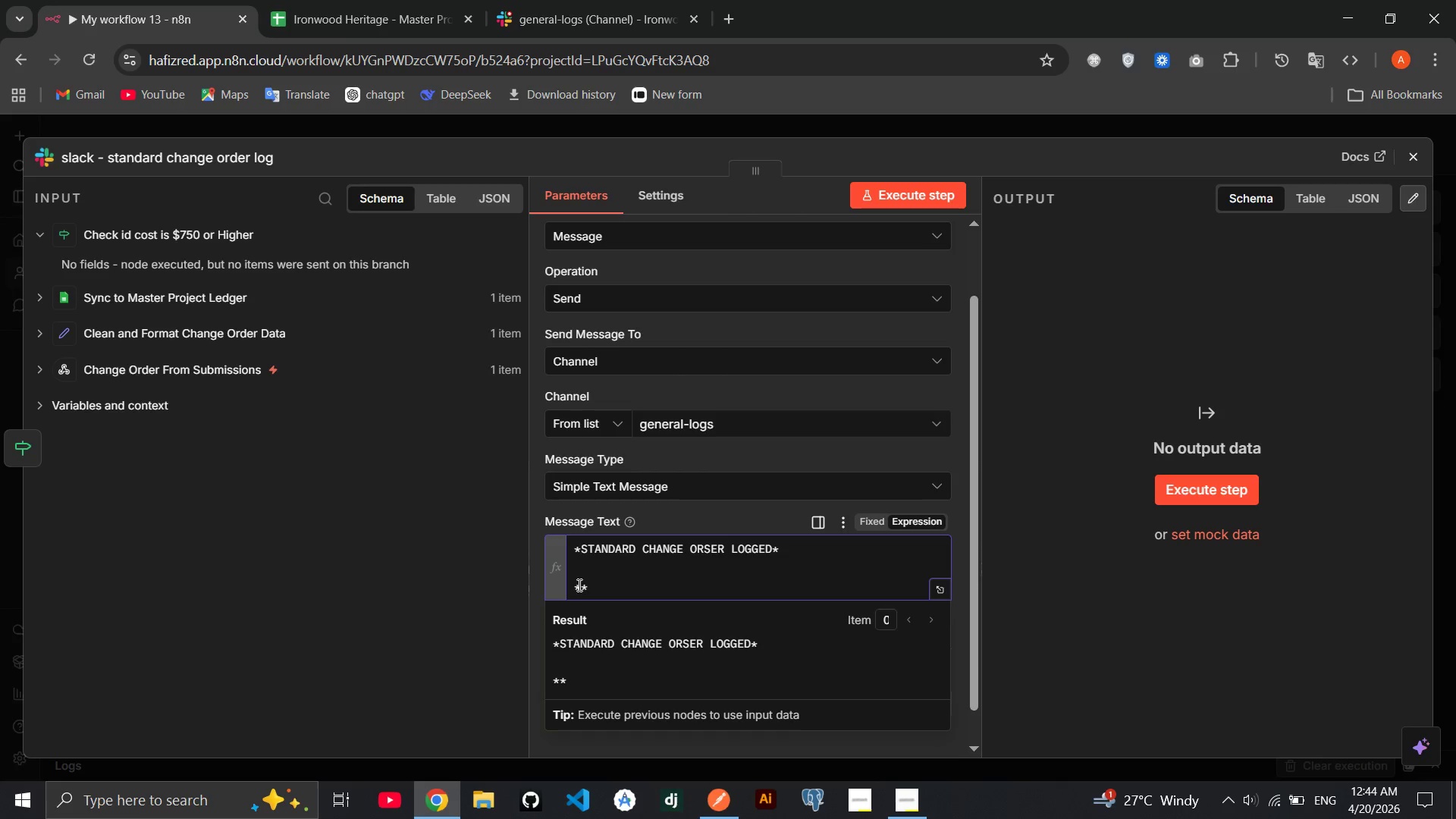 
type(Project:)
 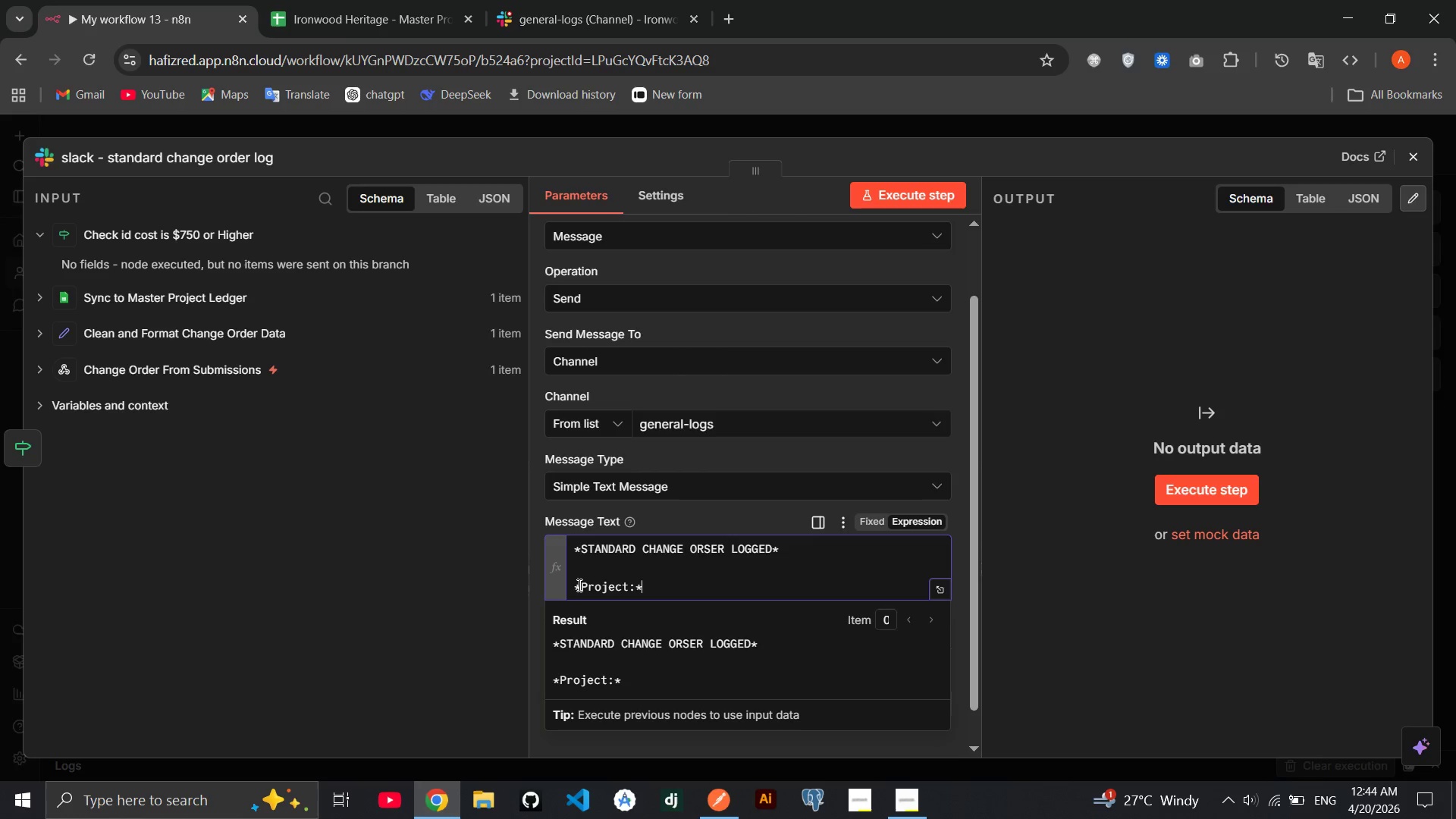 
 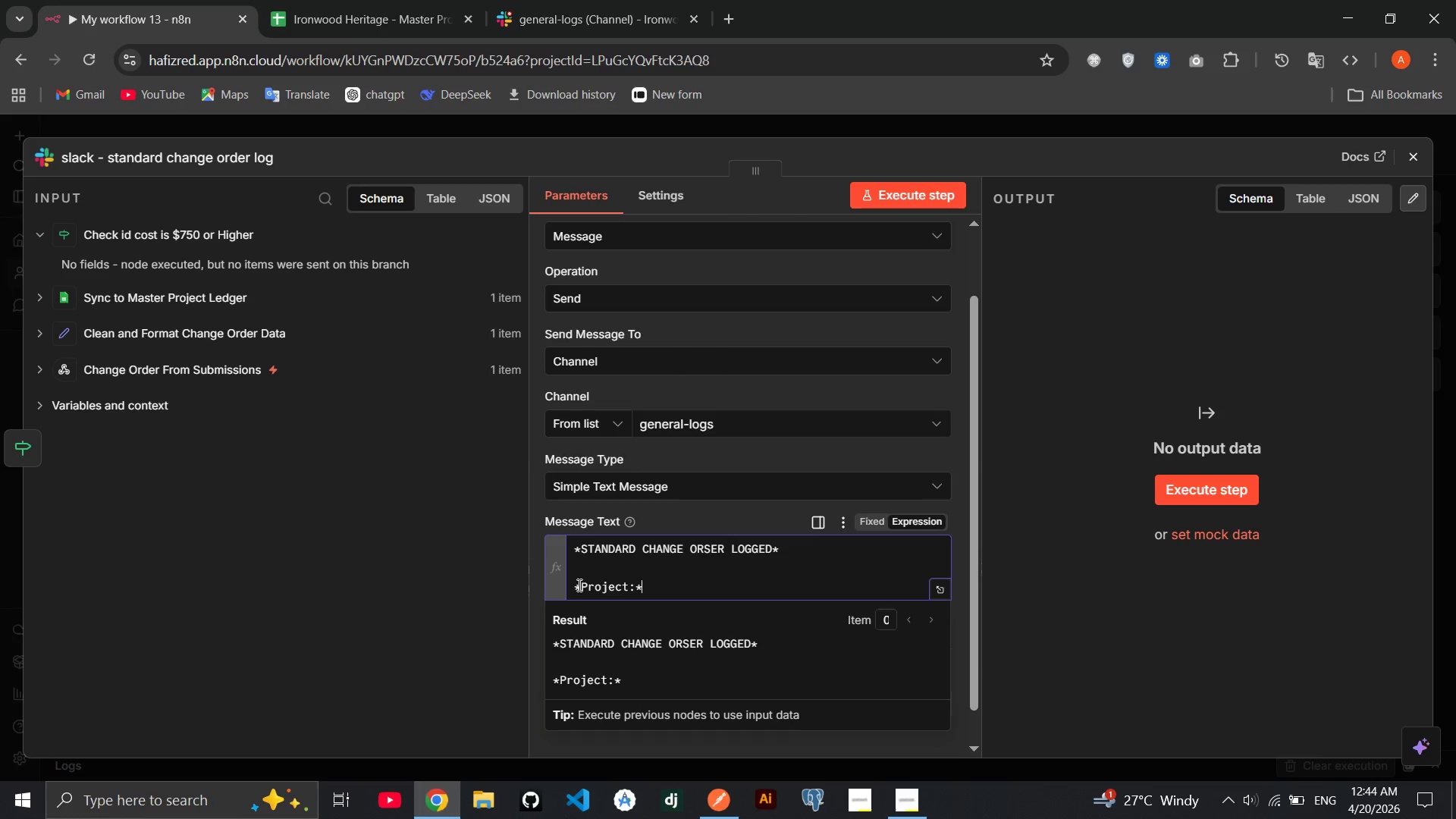 
key(ArrowRight)
 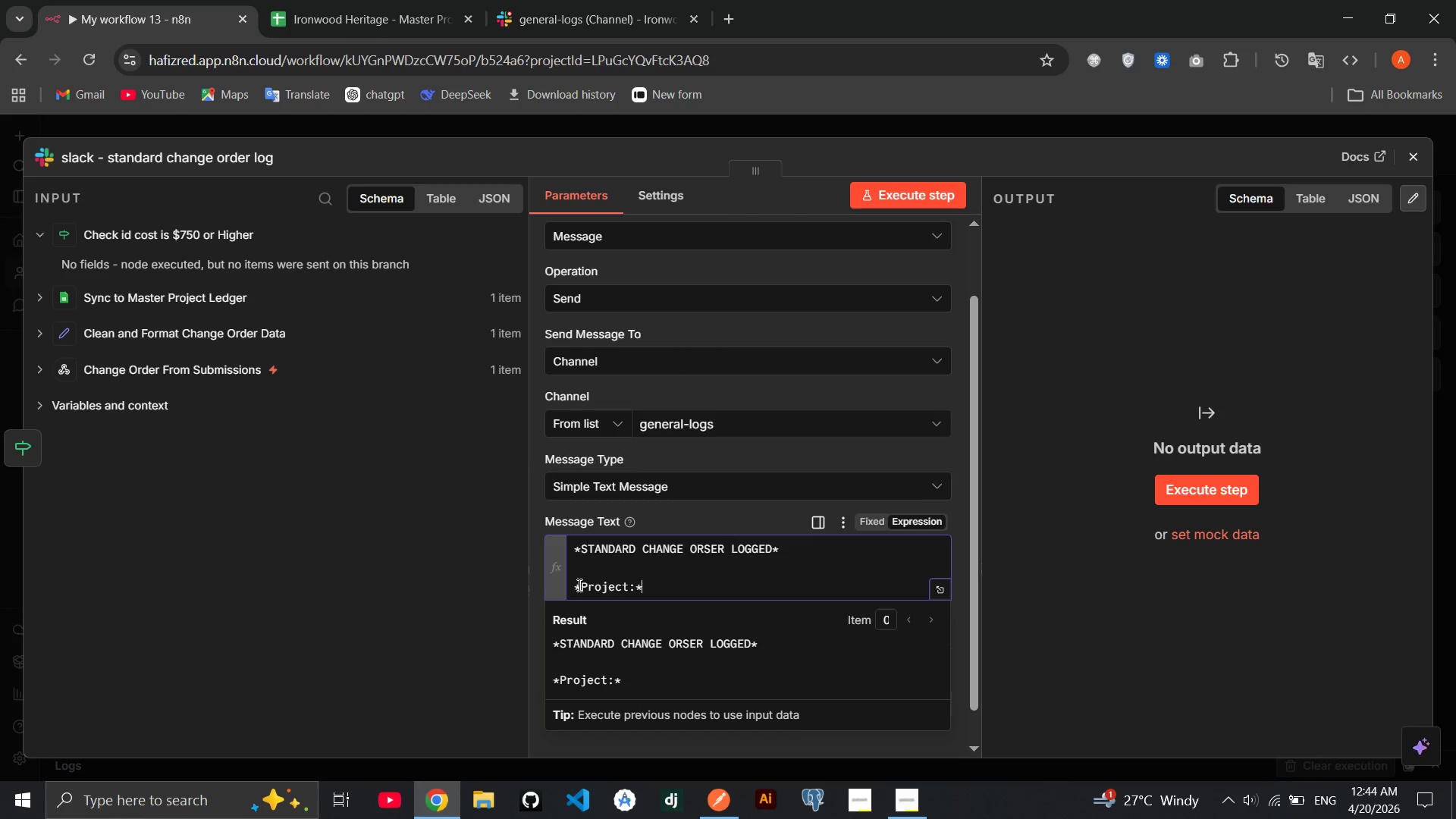 
key(Space)
 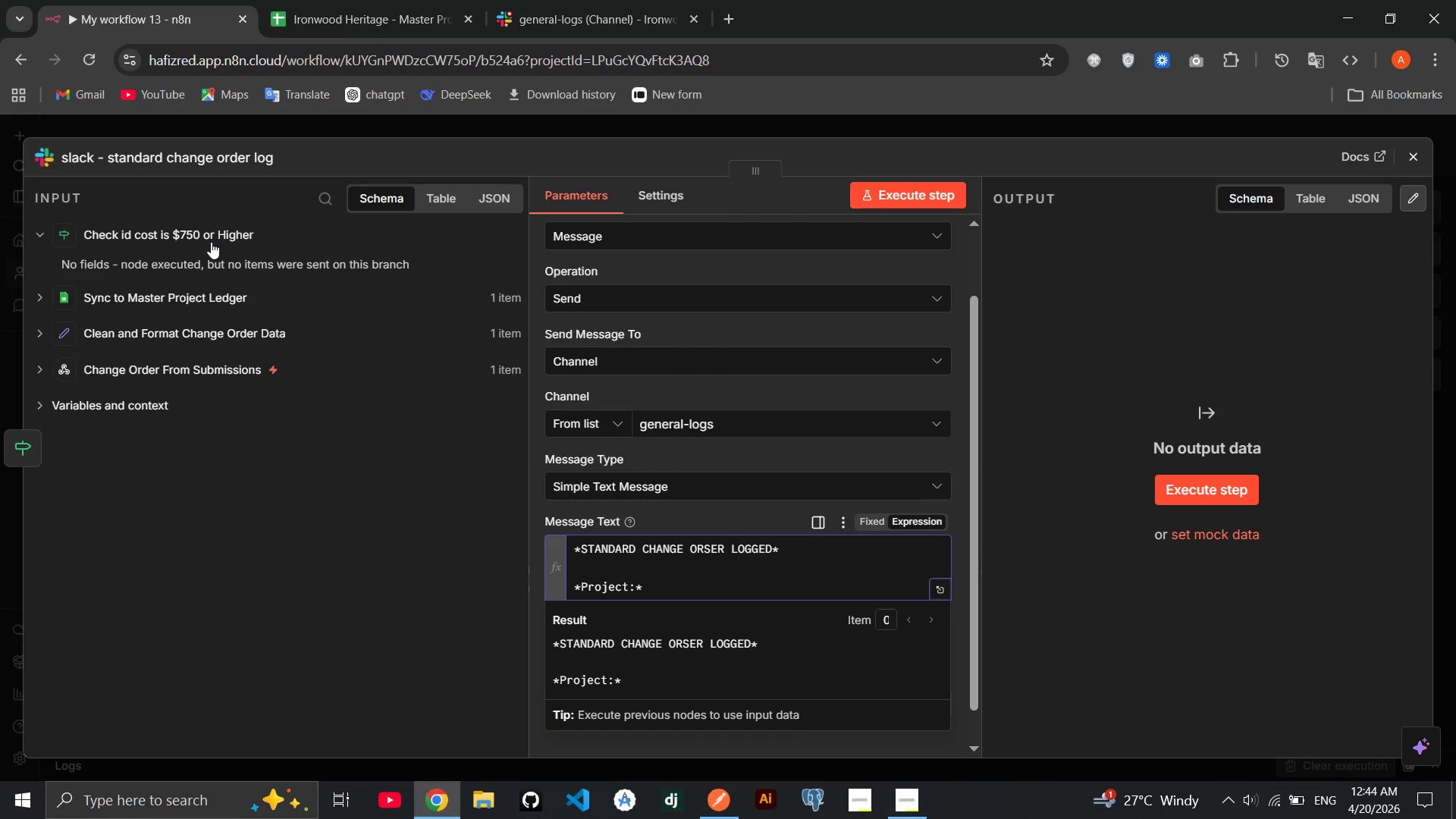 
left_click([209, 237])
 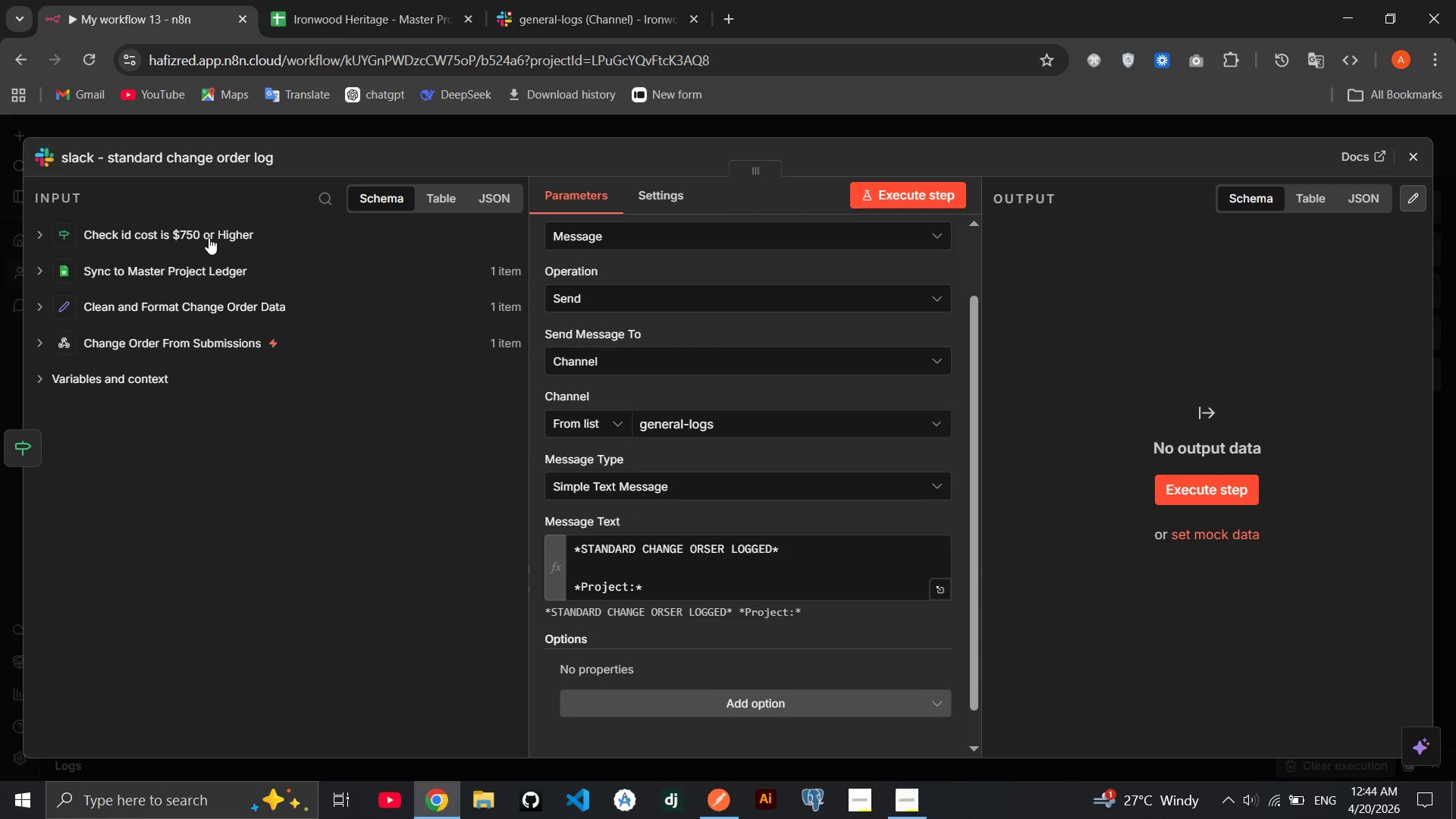 
left_click([209, 237])
 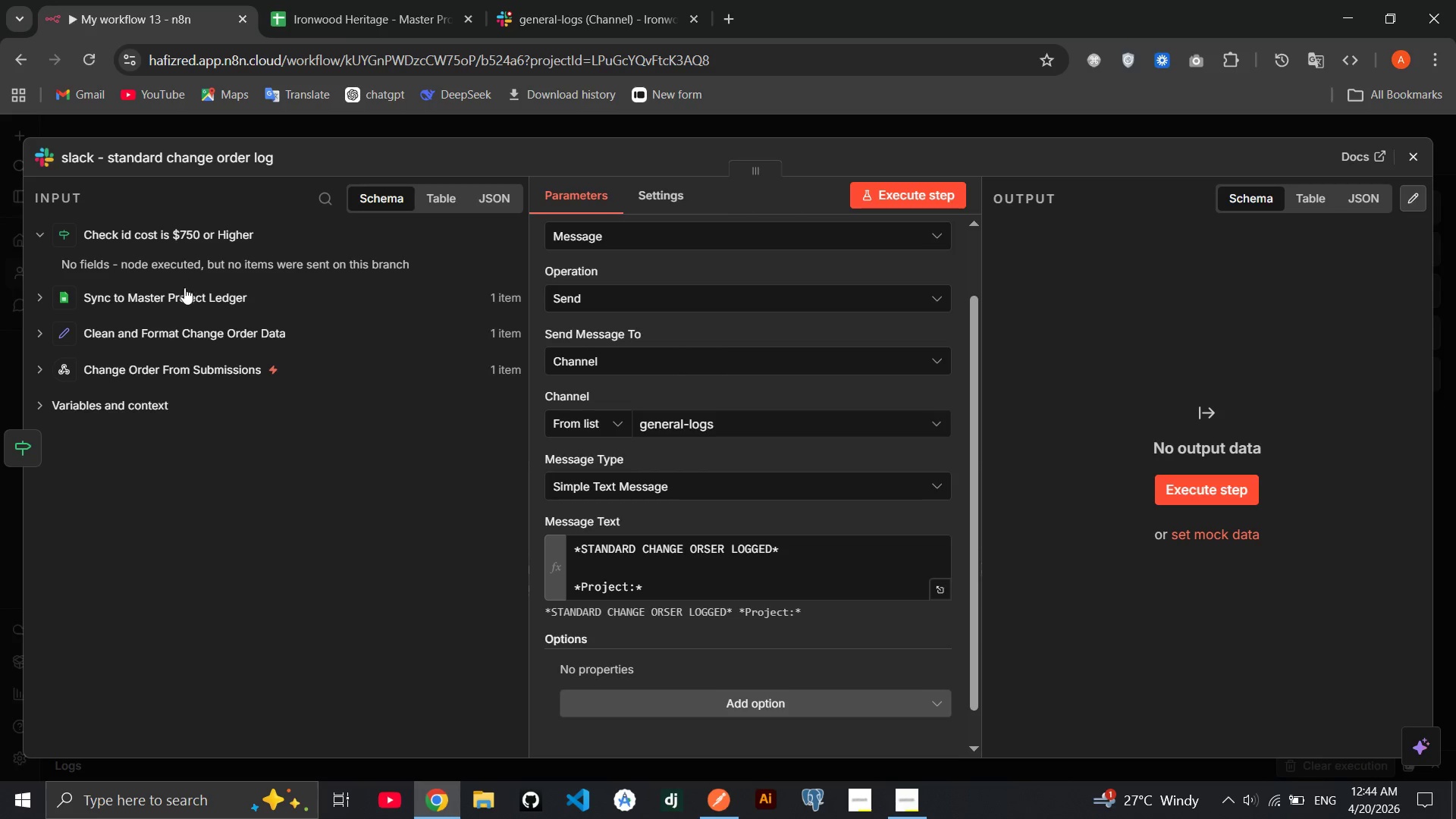 
left_click([175, 302])
 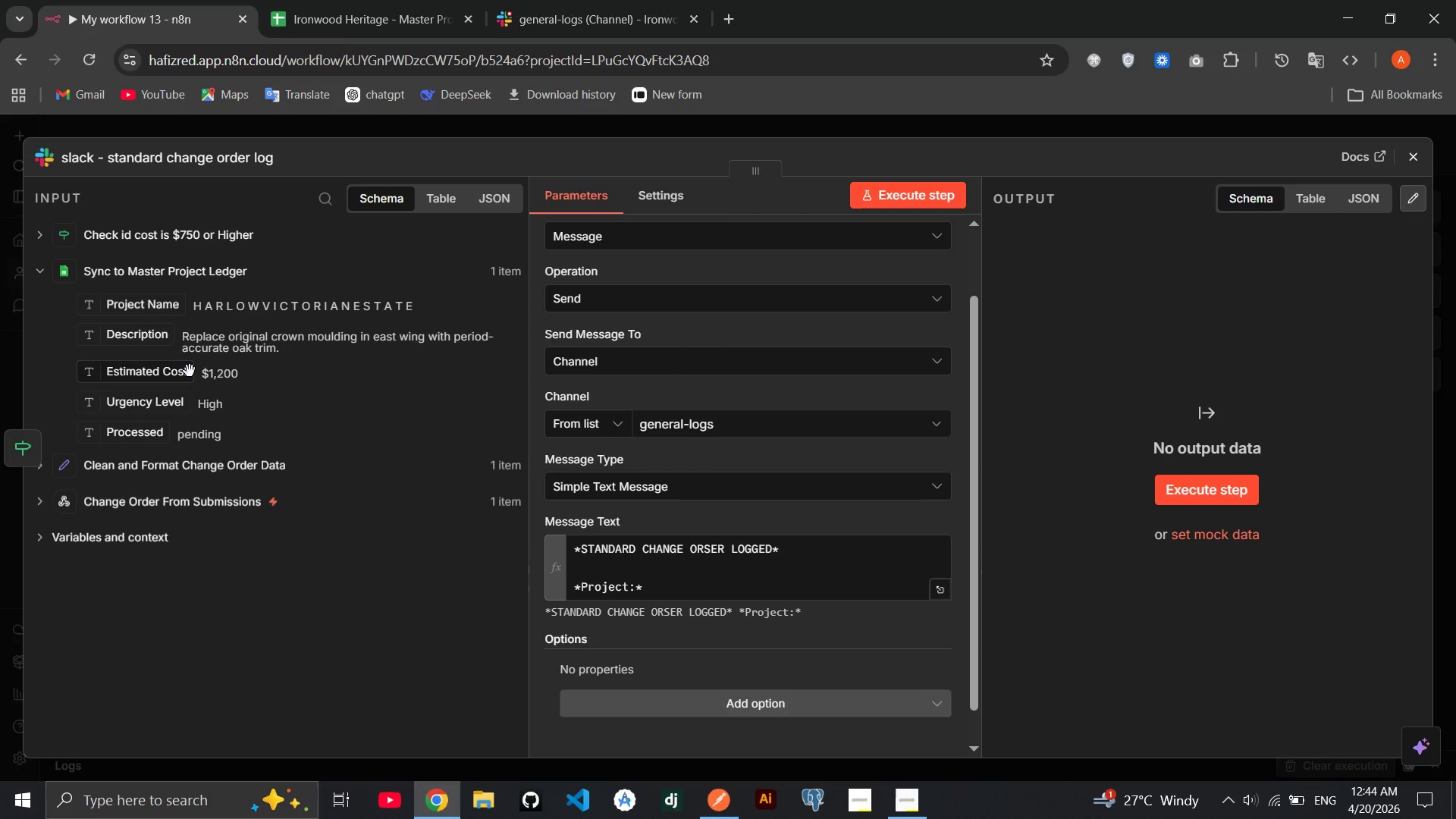 
wait(6.2)
 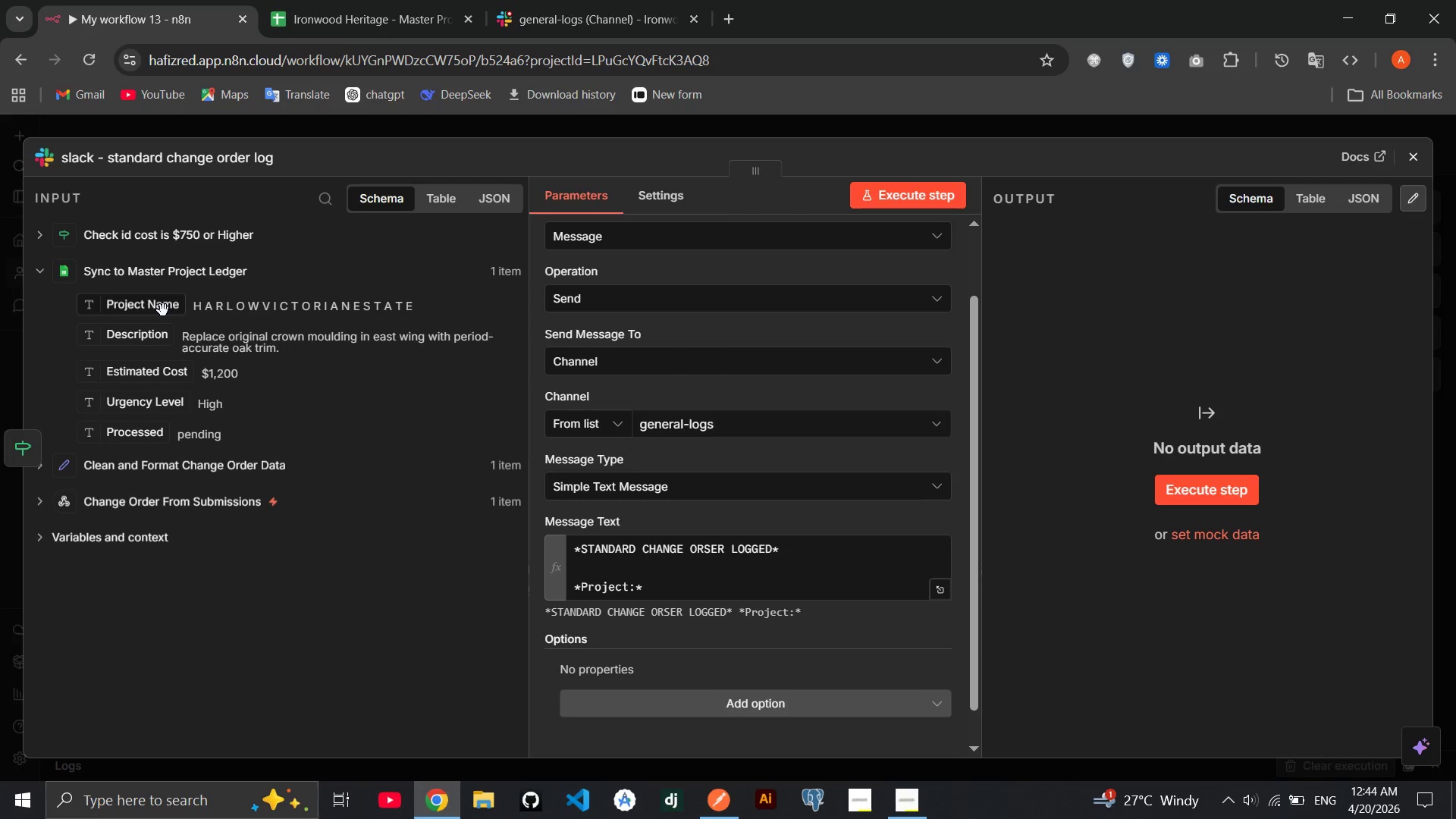 
left_click([145, 470])
 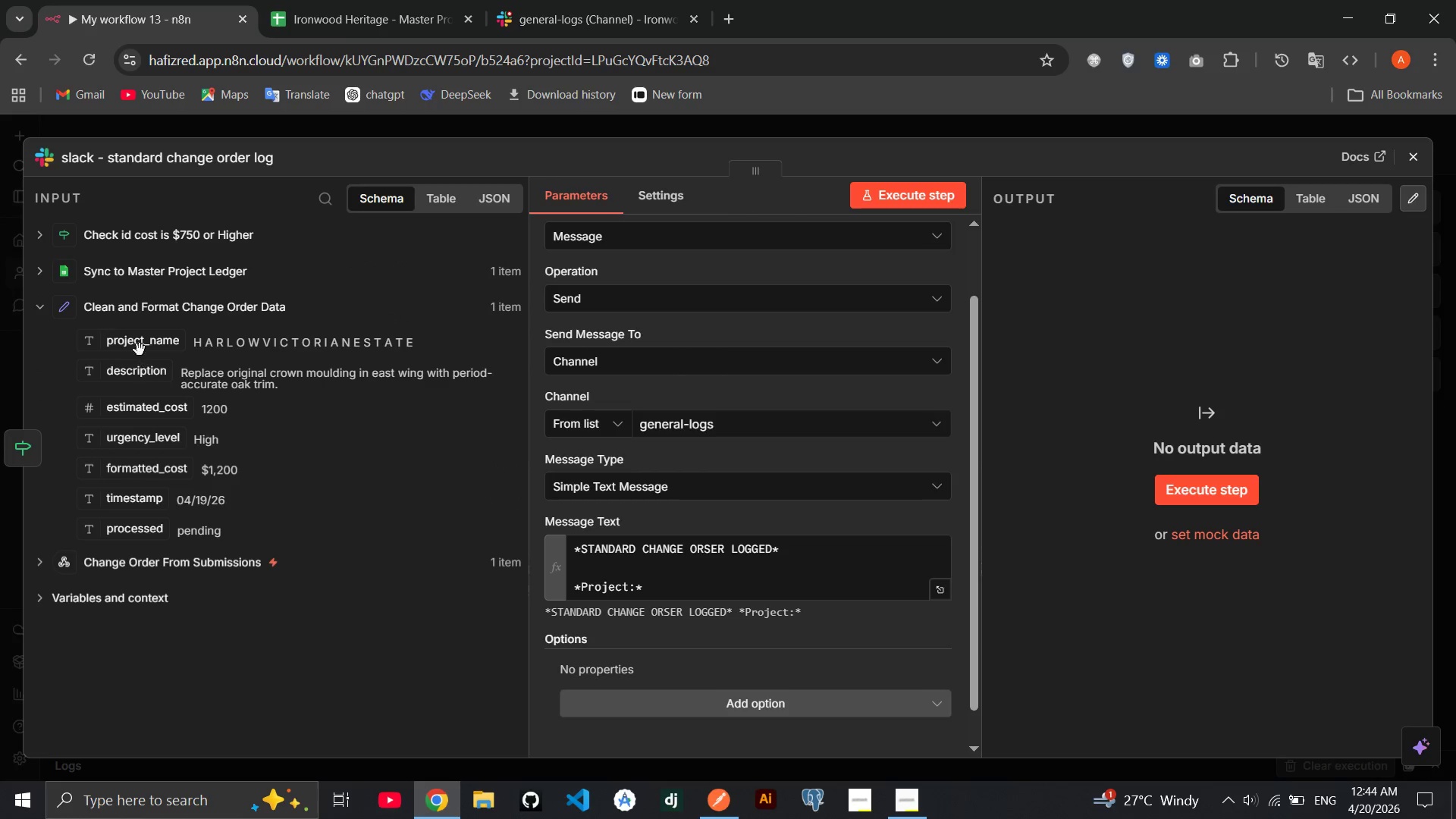 
left_click_drag(start_coordinate=[147, 341], to_coordinate=[637, 554])
 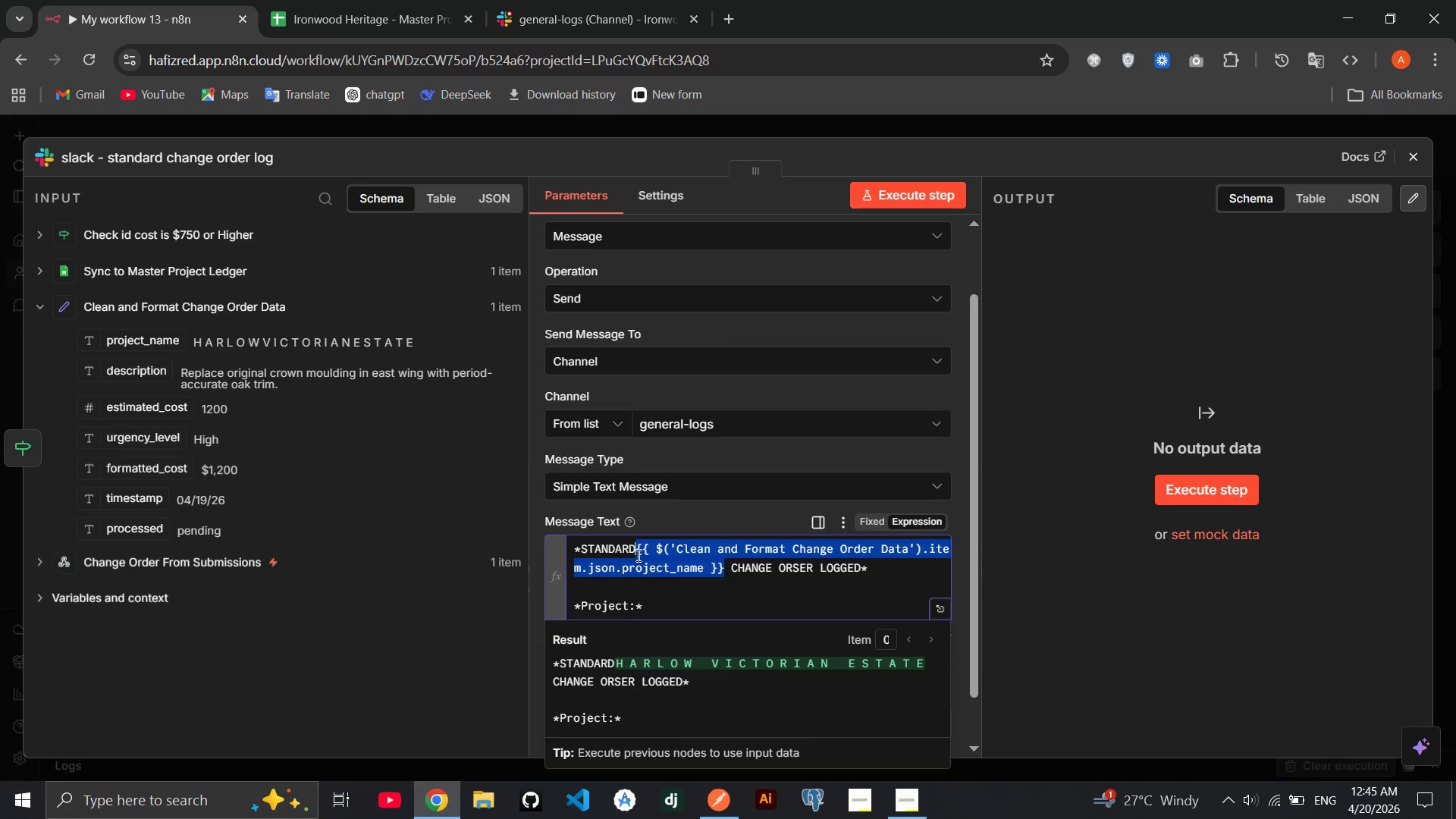 
key(Control+Z)
 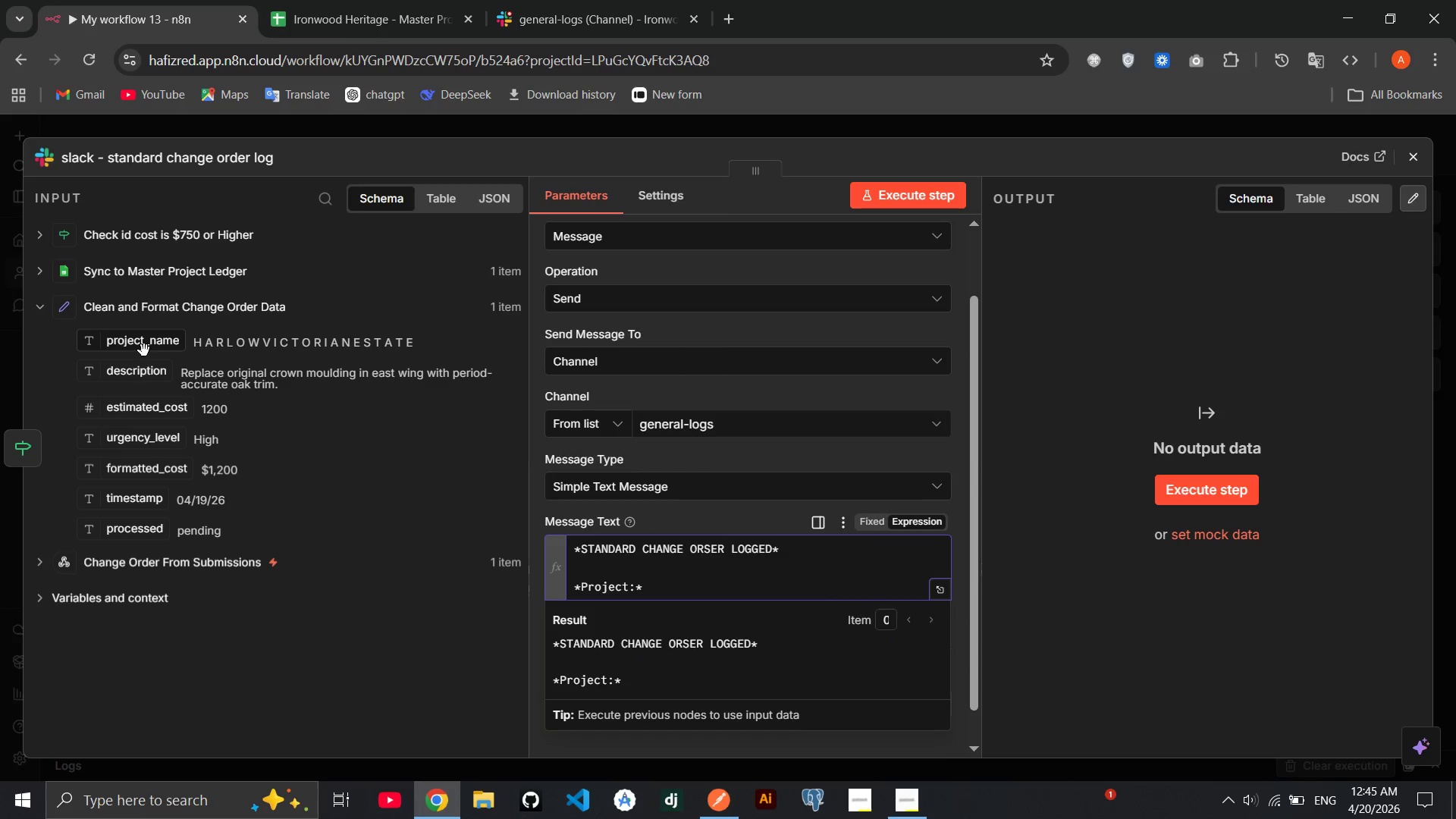 
left_click_drag(start_coordinate=[127, 347], to_coordinate=[726, 593])
 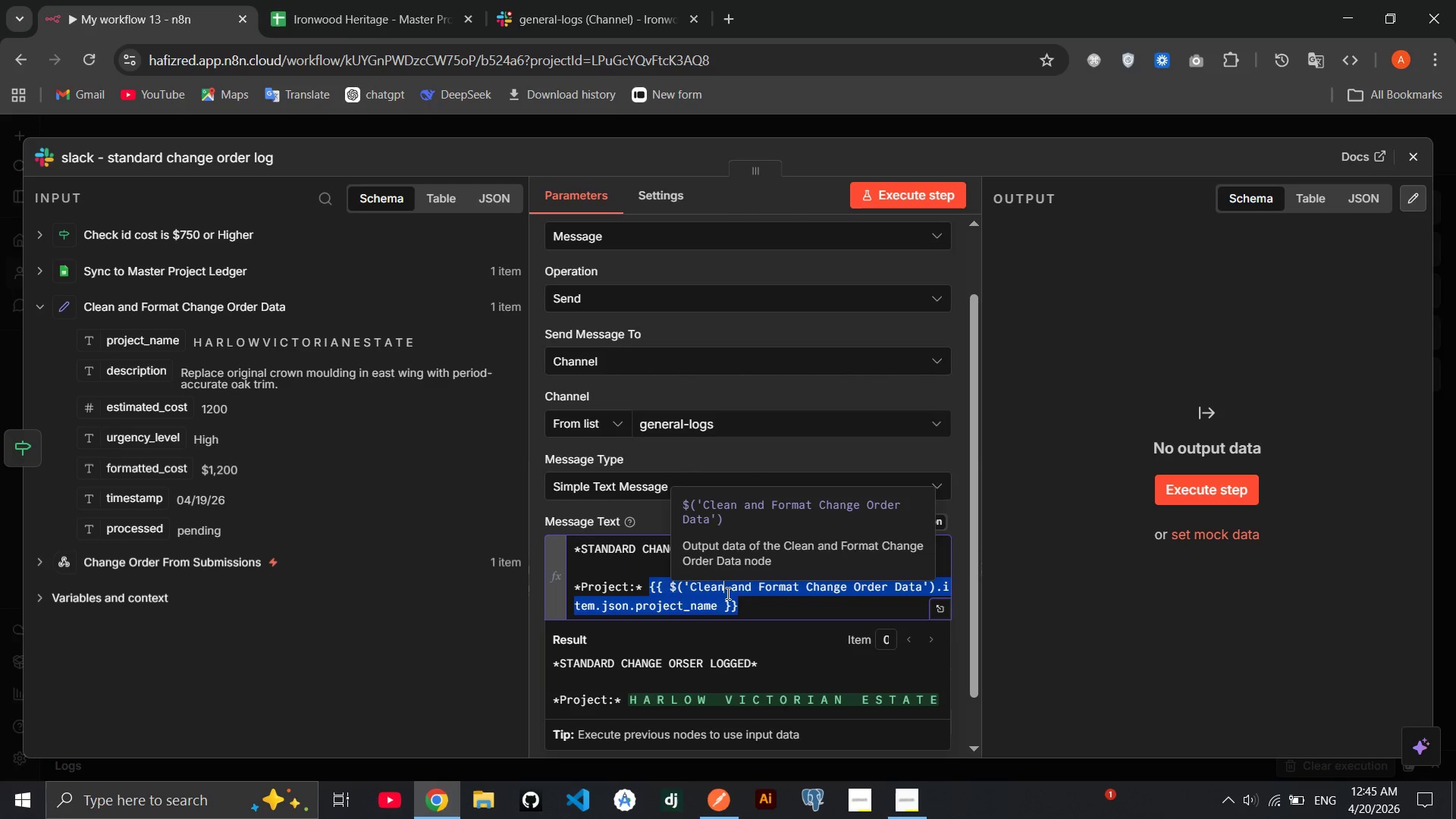 
key(End)
 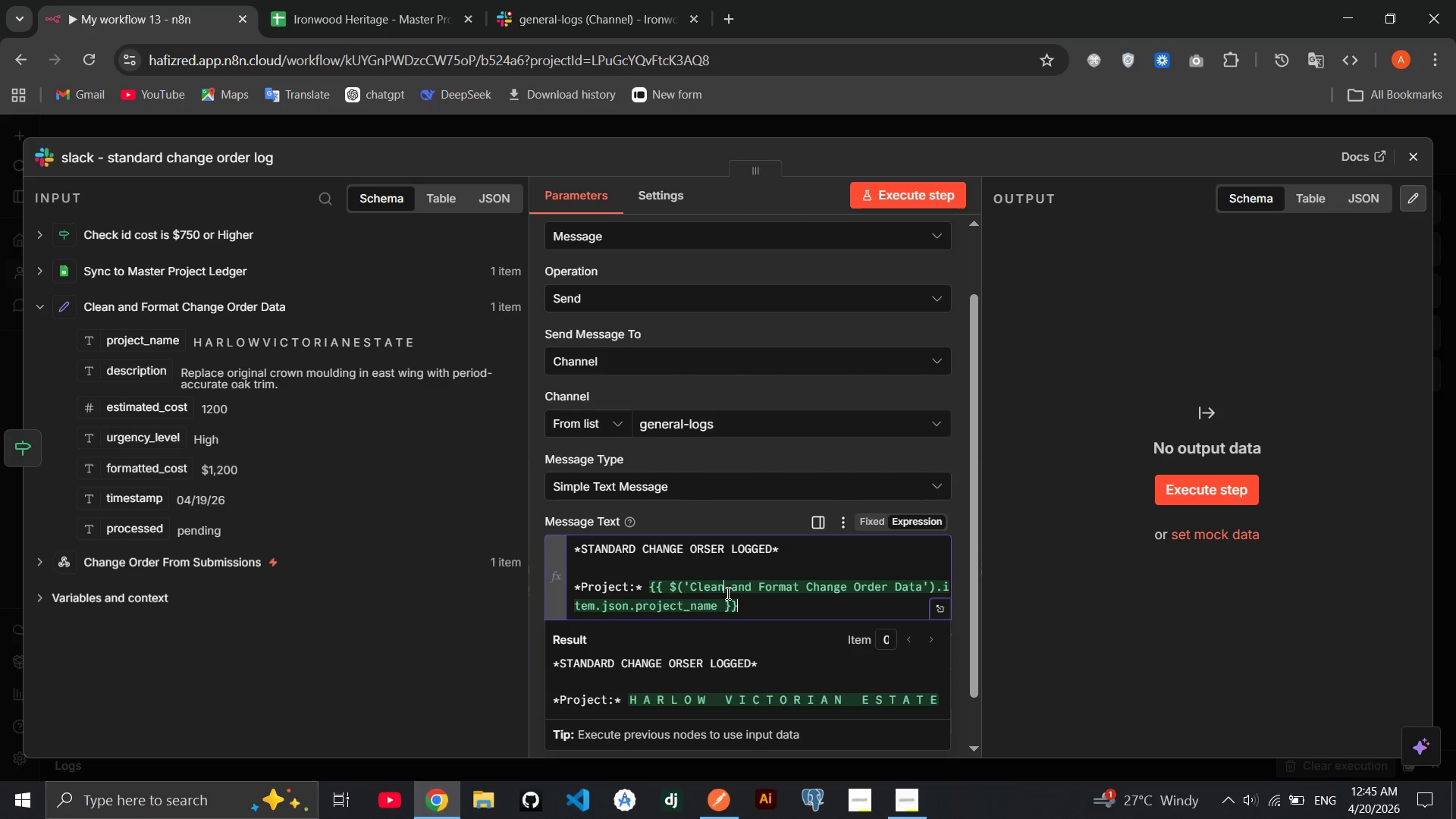 
key(End)
 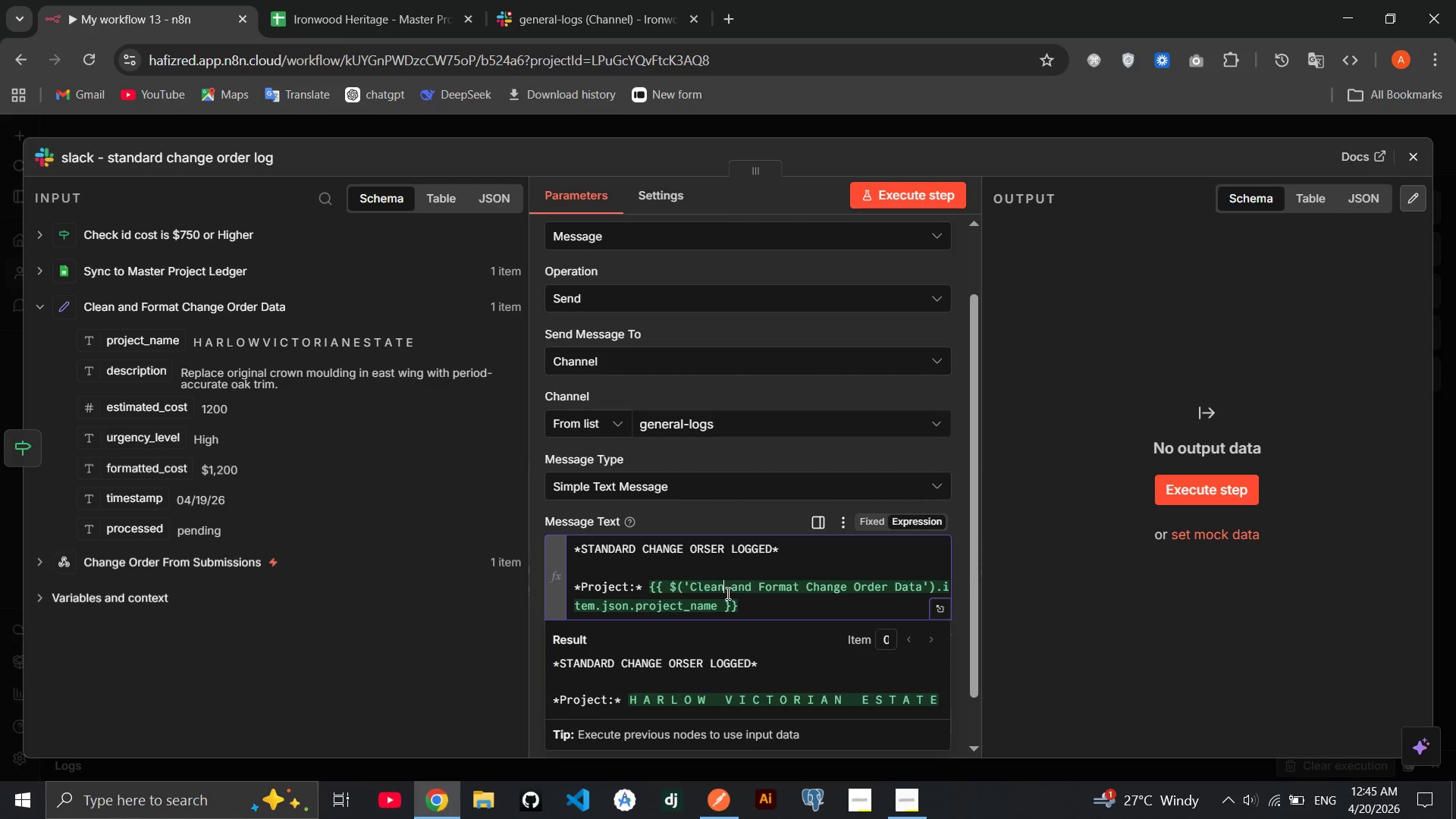 
key(Enter)
 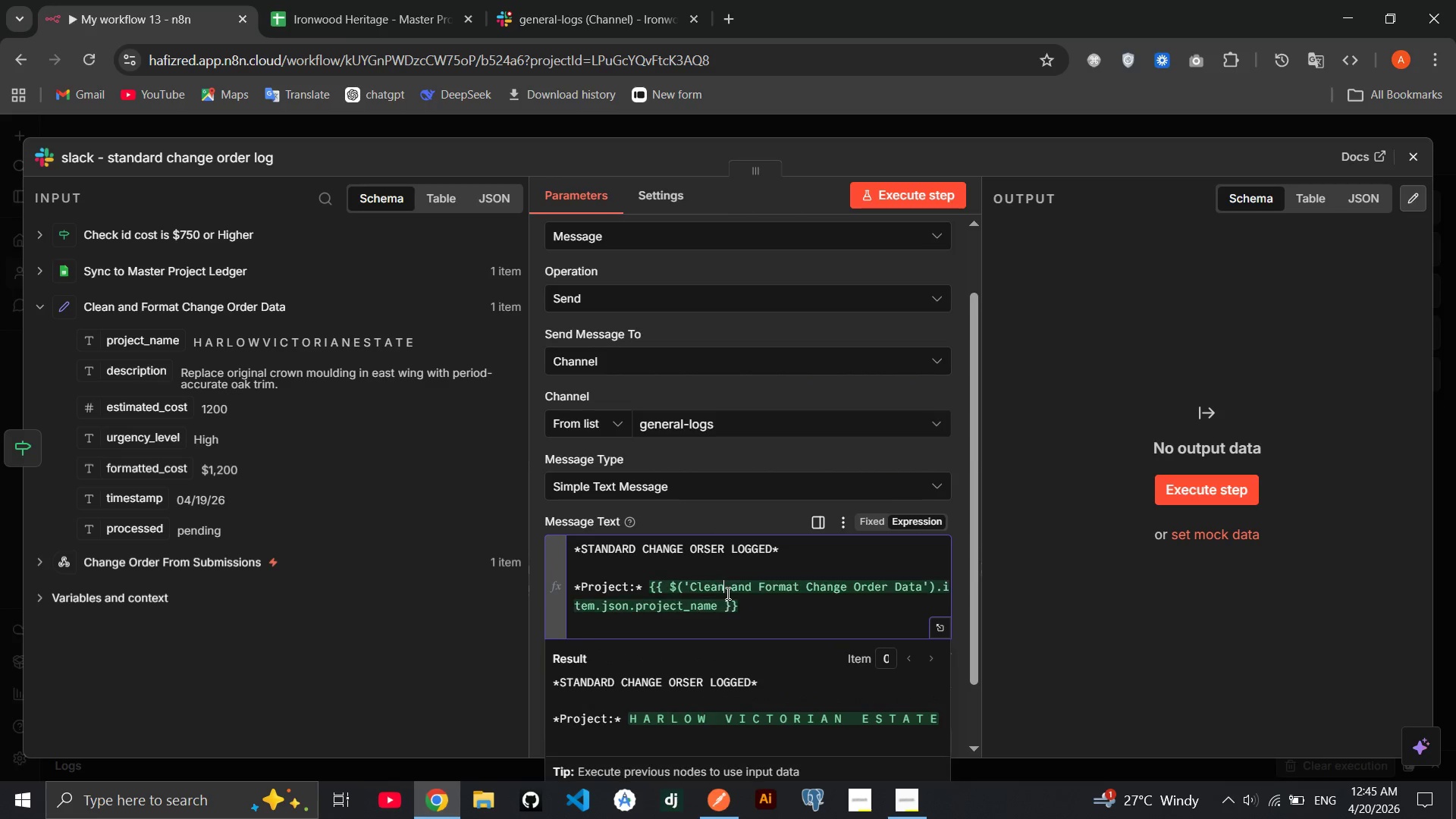 
type(**)
 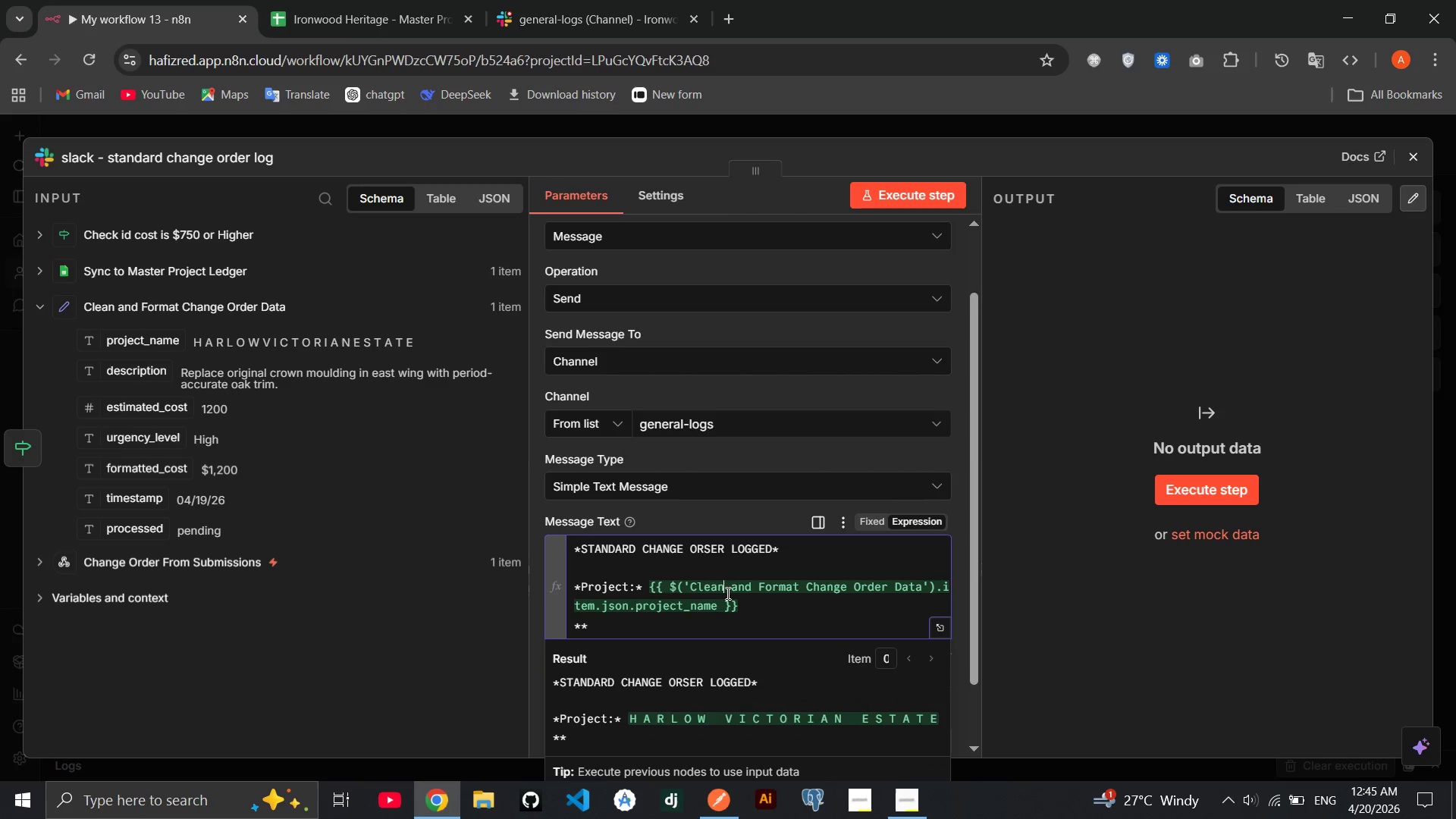 
key(ArrowLeft)
 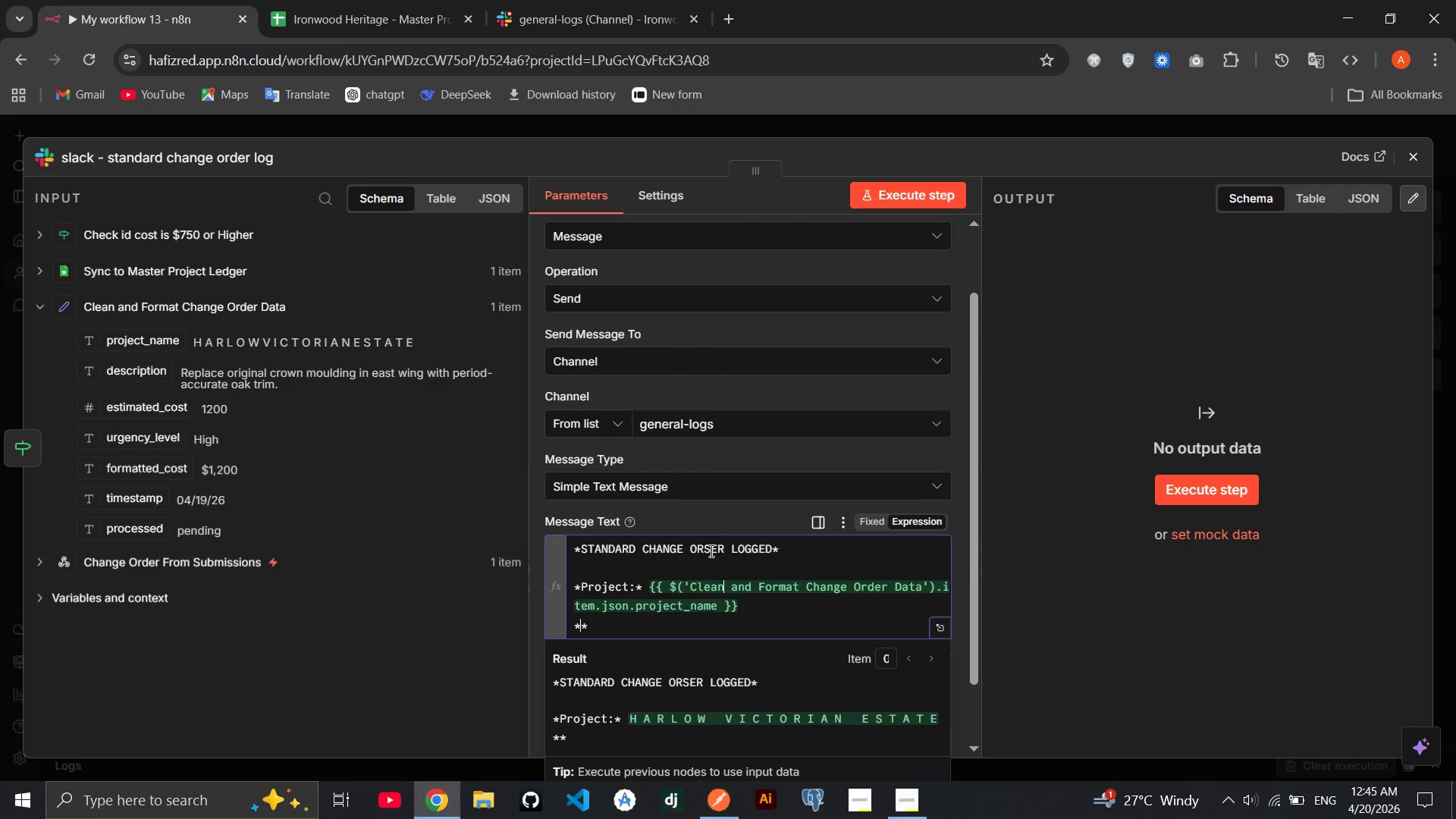 
left_click([710, 551])
 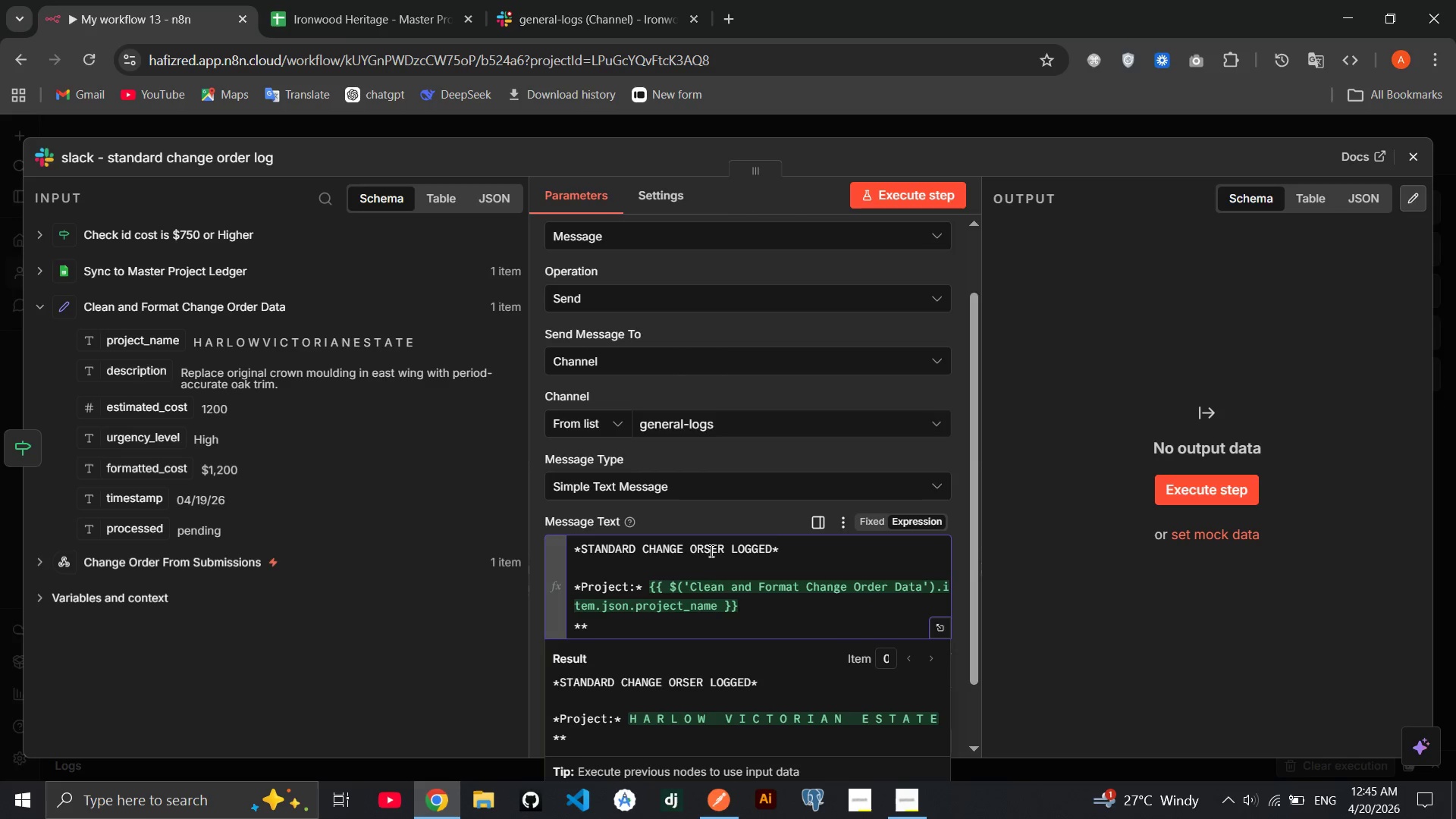 
key(Backspace)
 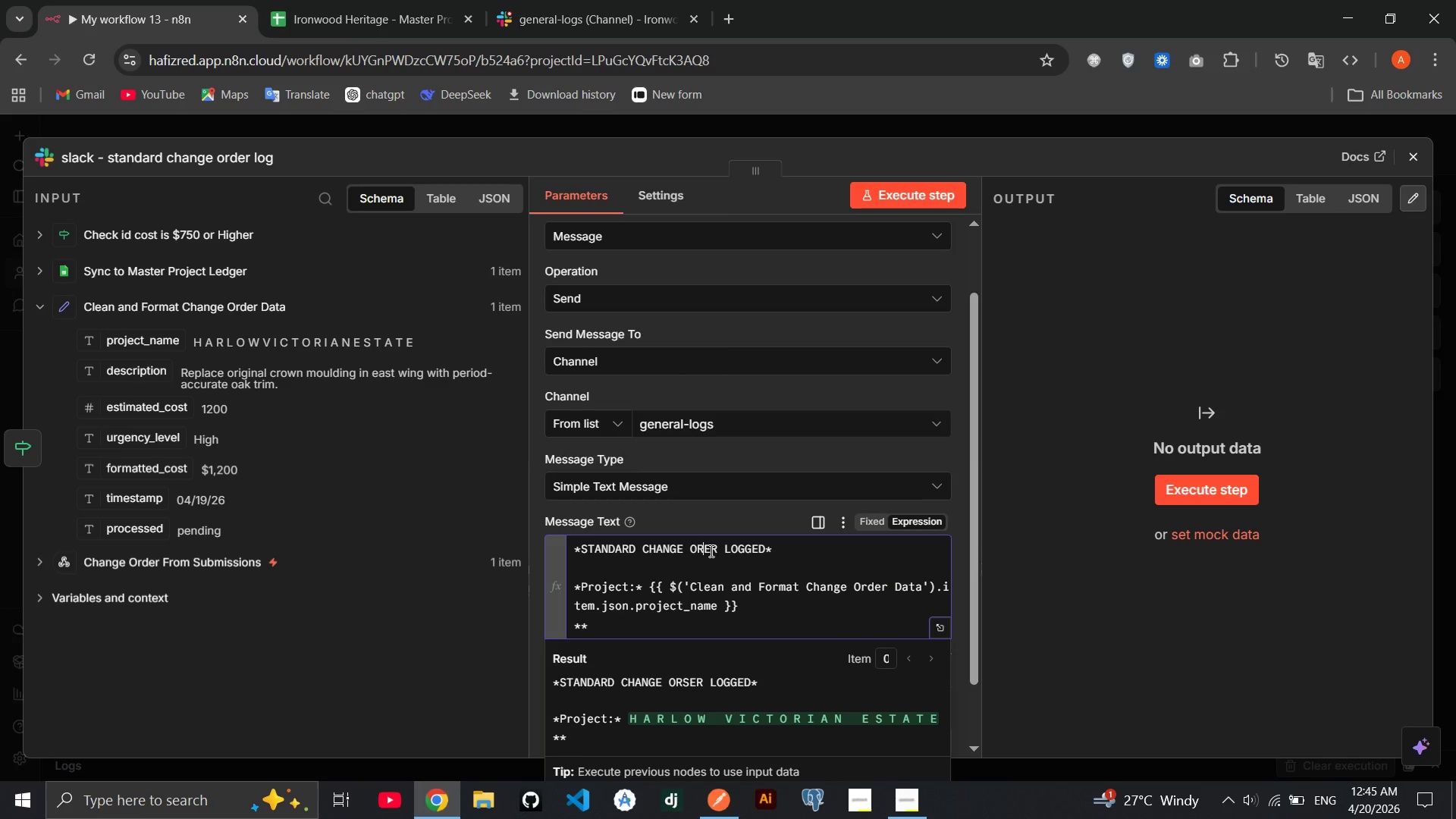 
key(CapsLock)
 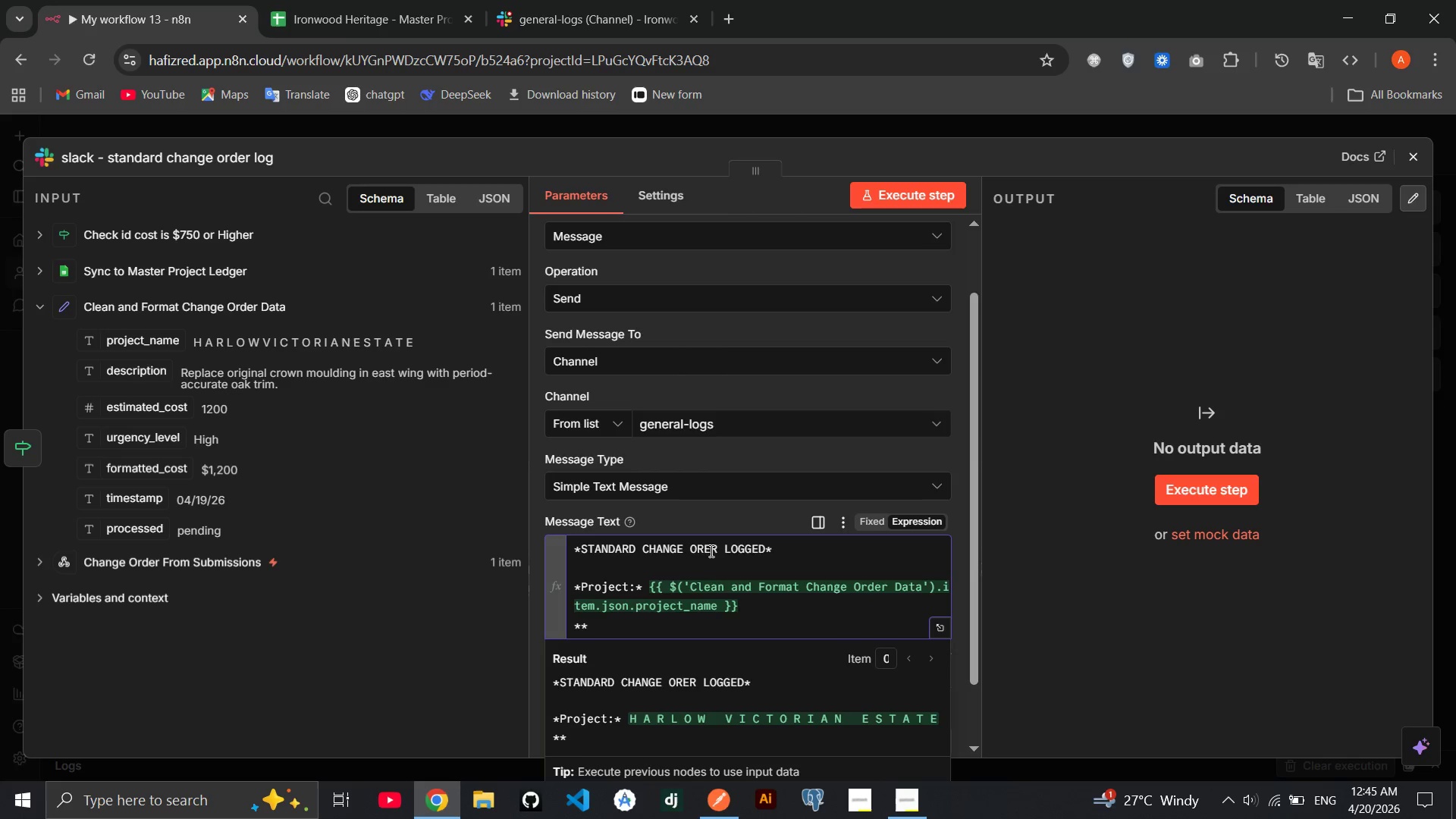 
key(D)
 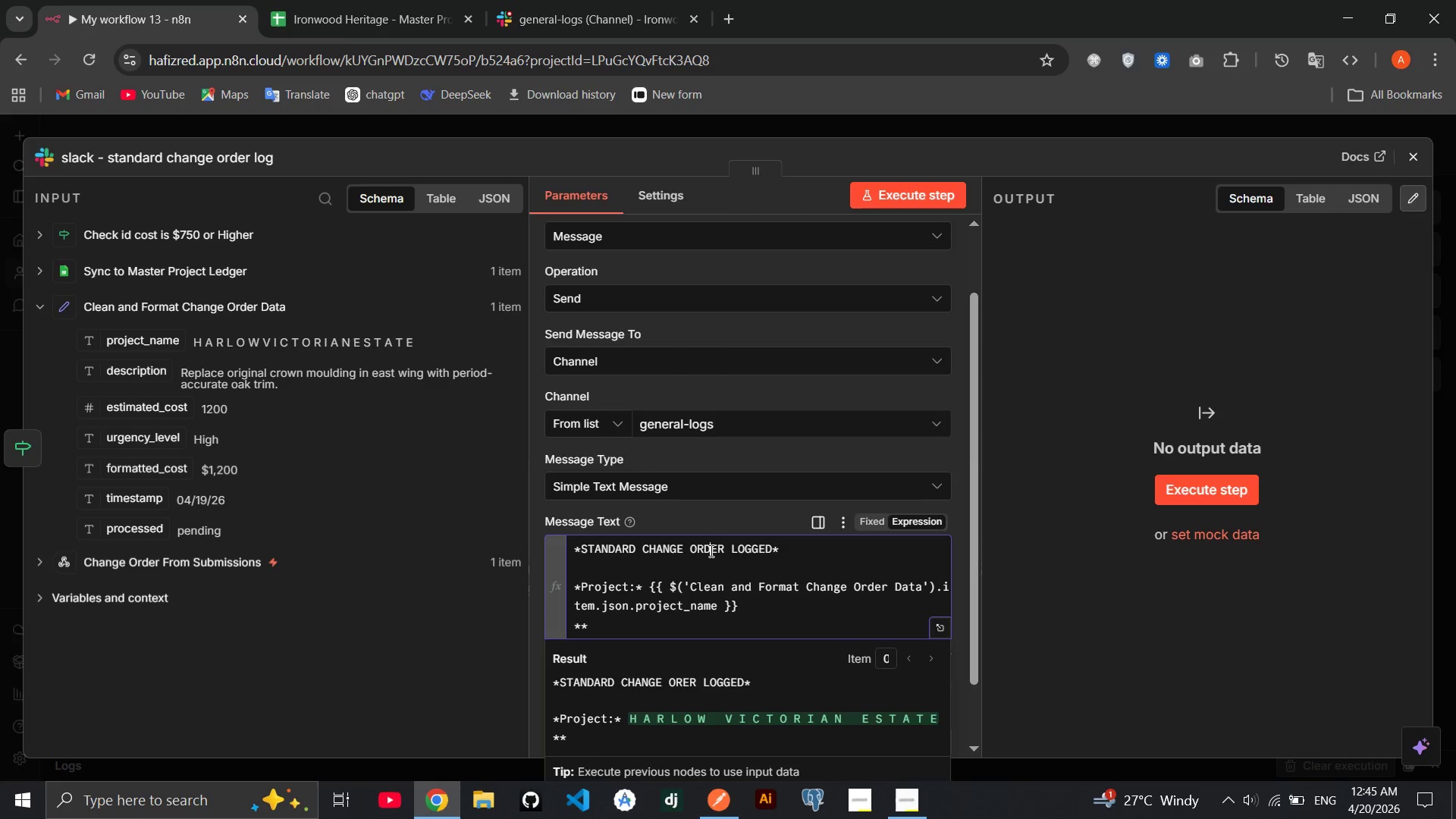 
key(CapsLock)
 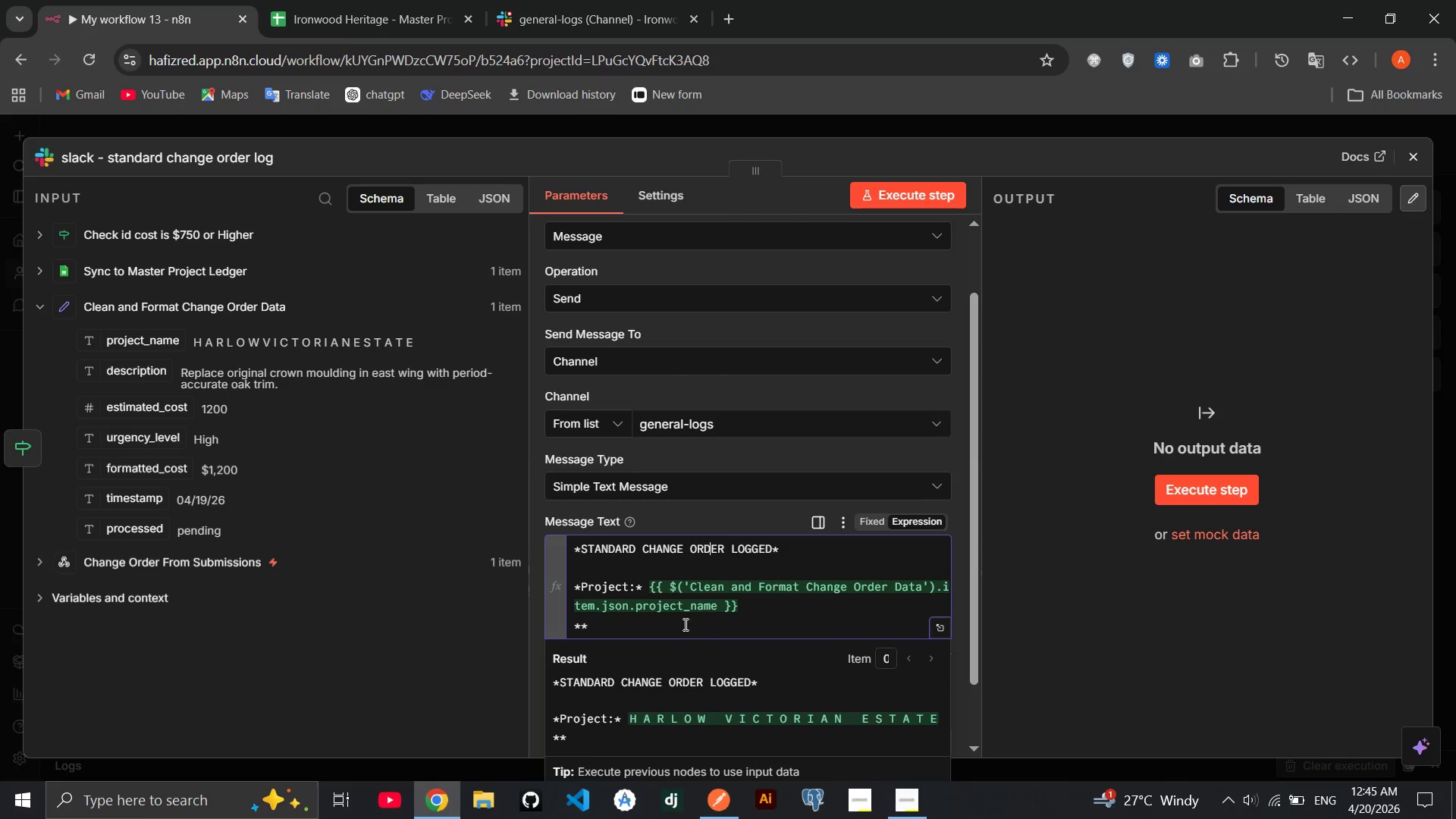 
left_click([660, 631])
 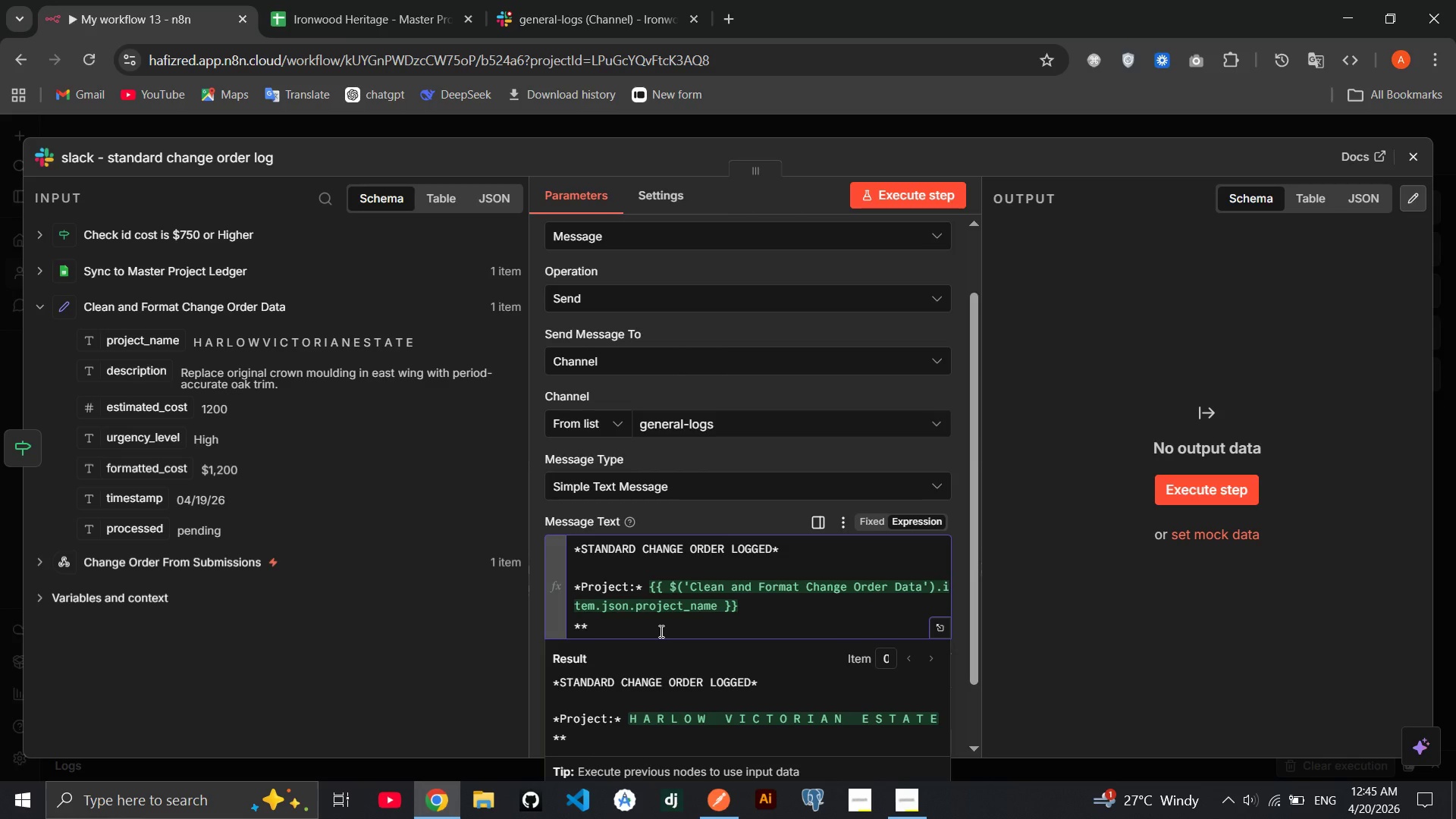 
key(ArrowLeft)
 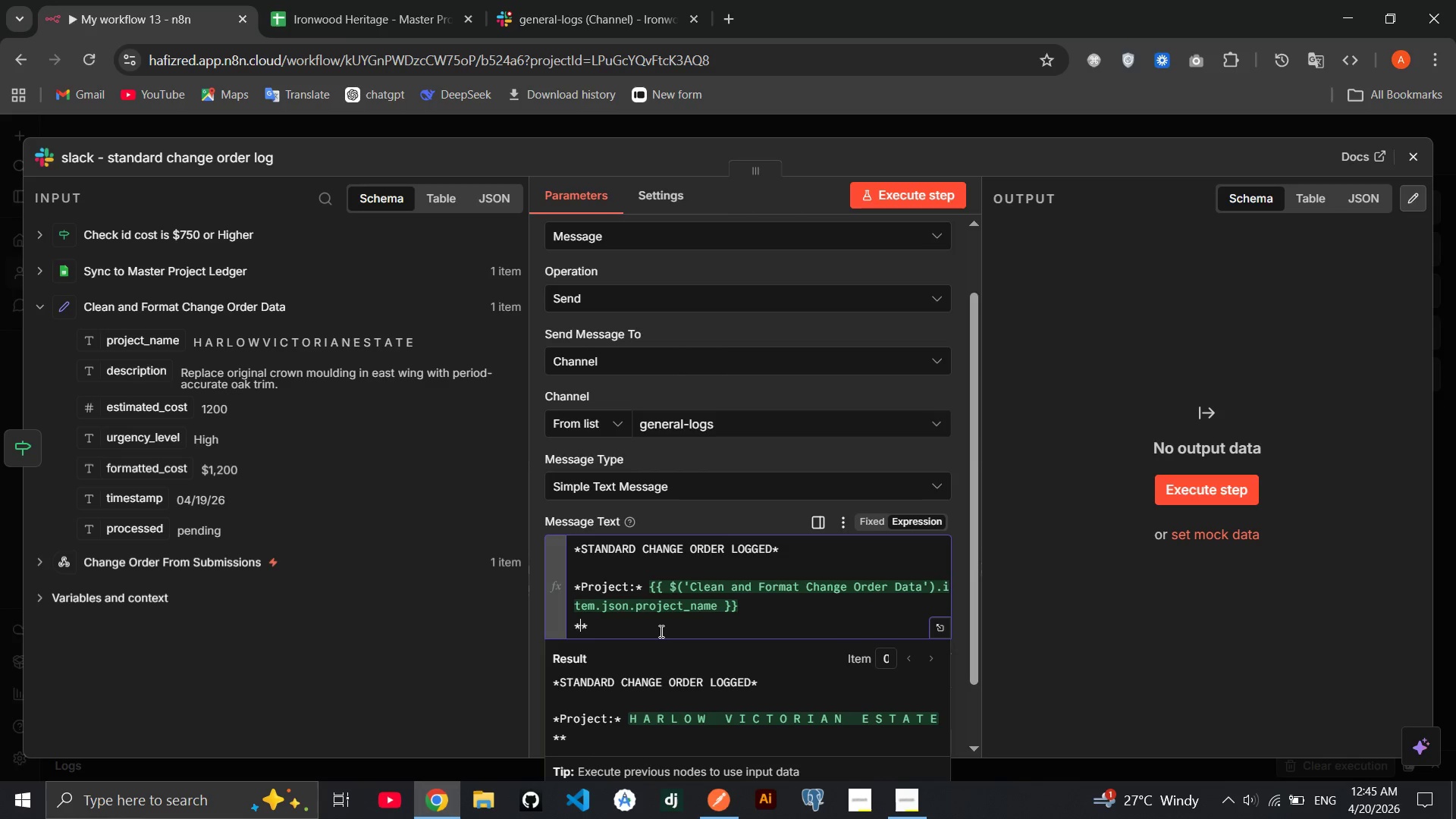 
type(Description:)
 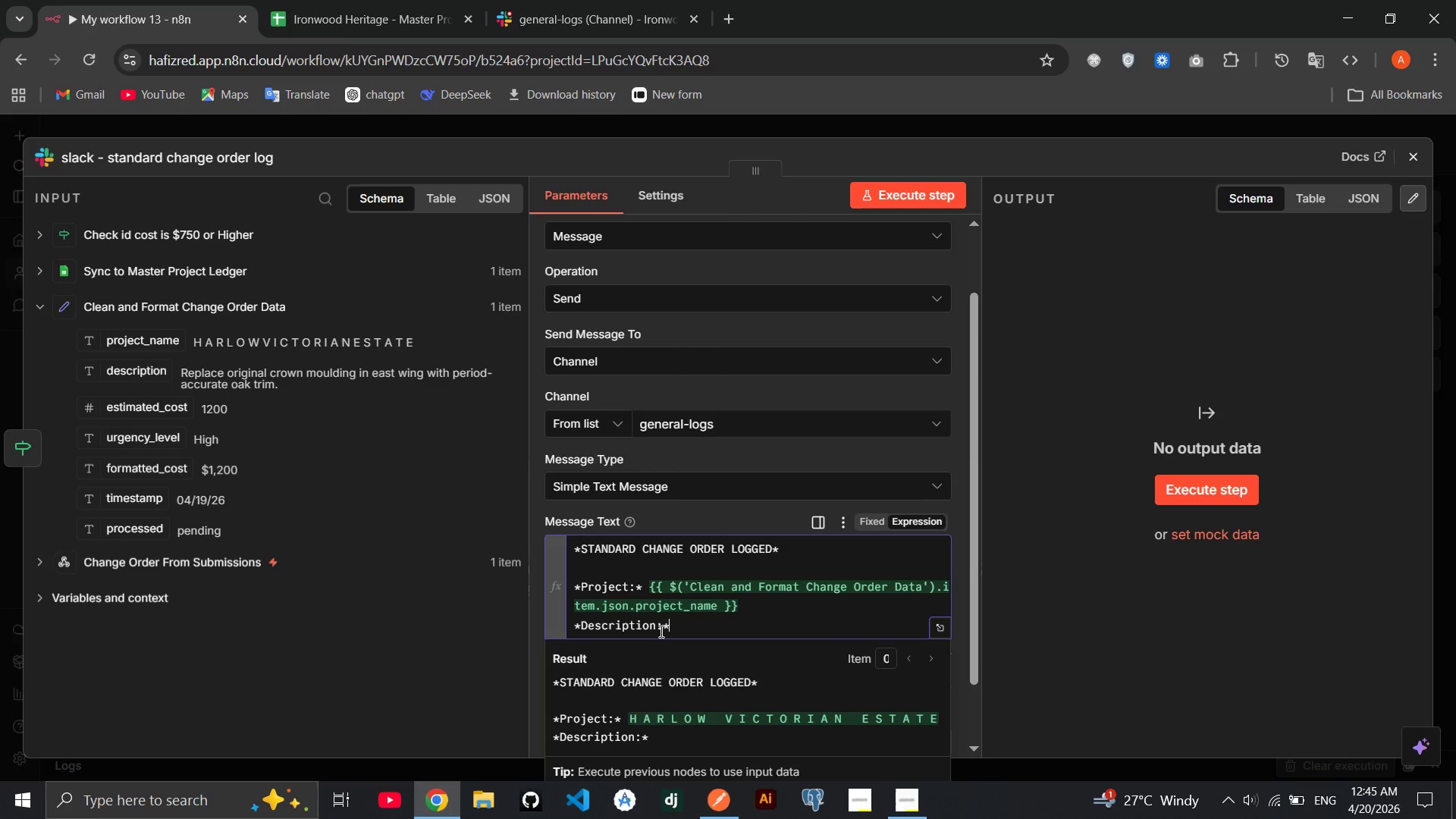 
 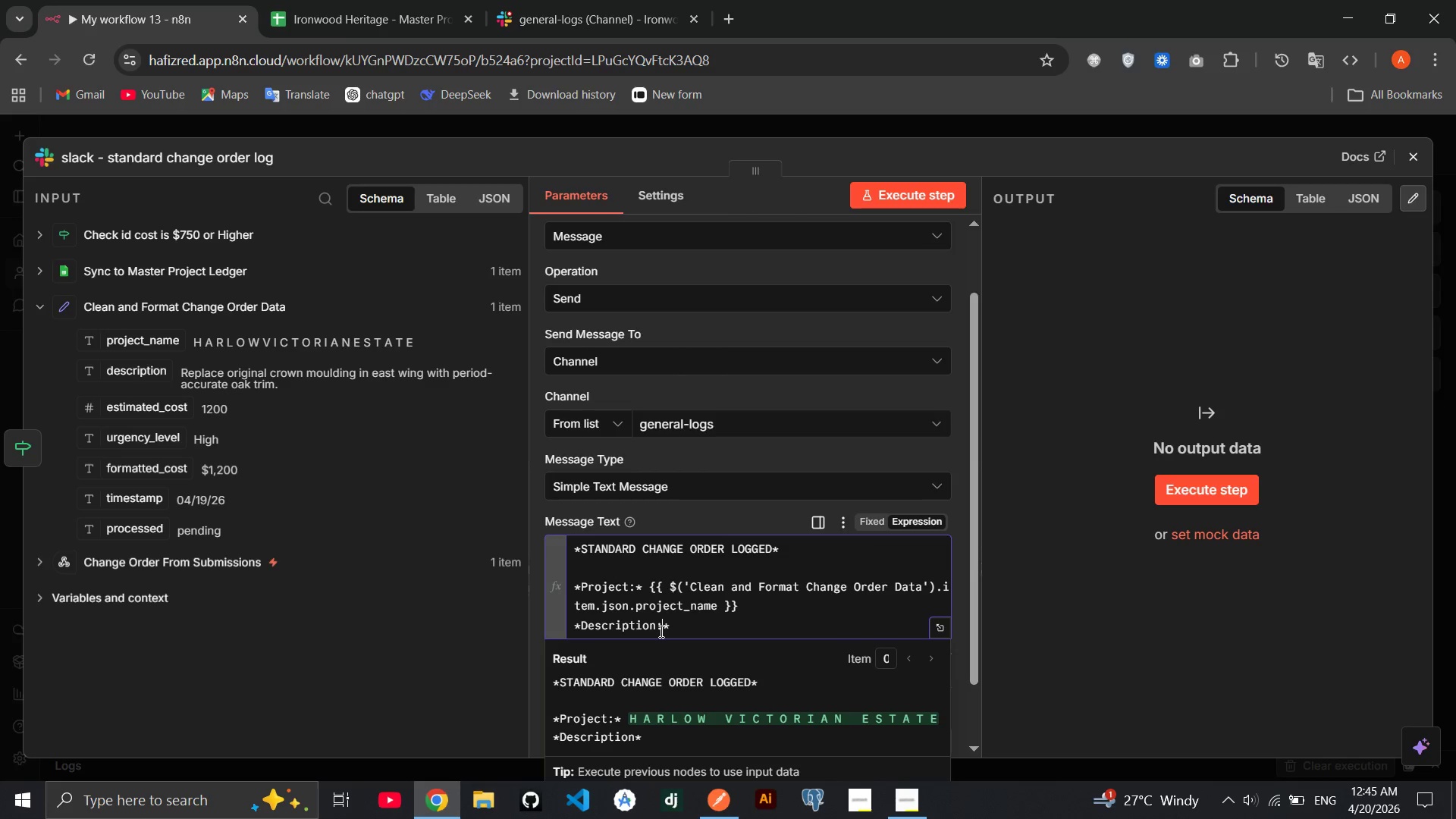 
key(ArrowRight)
 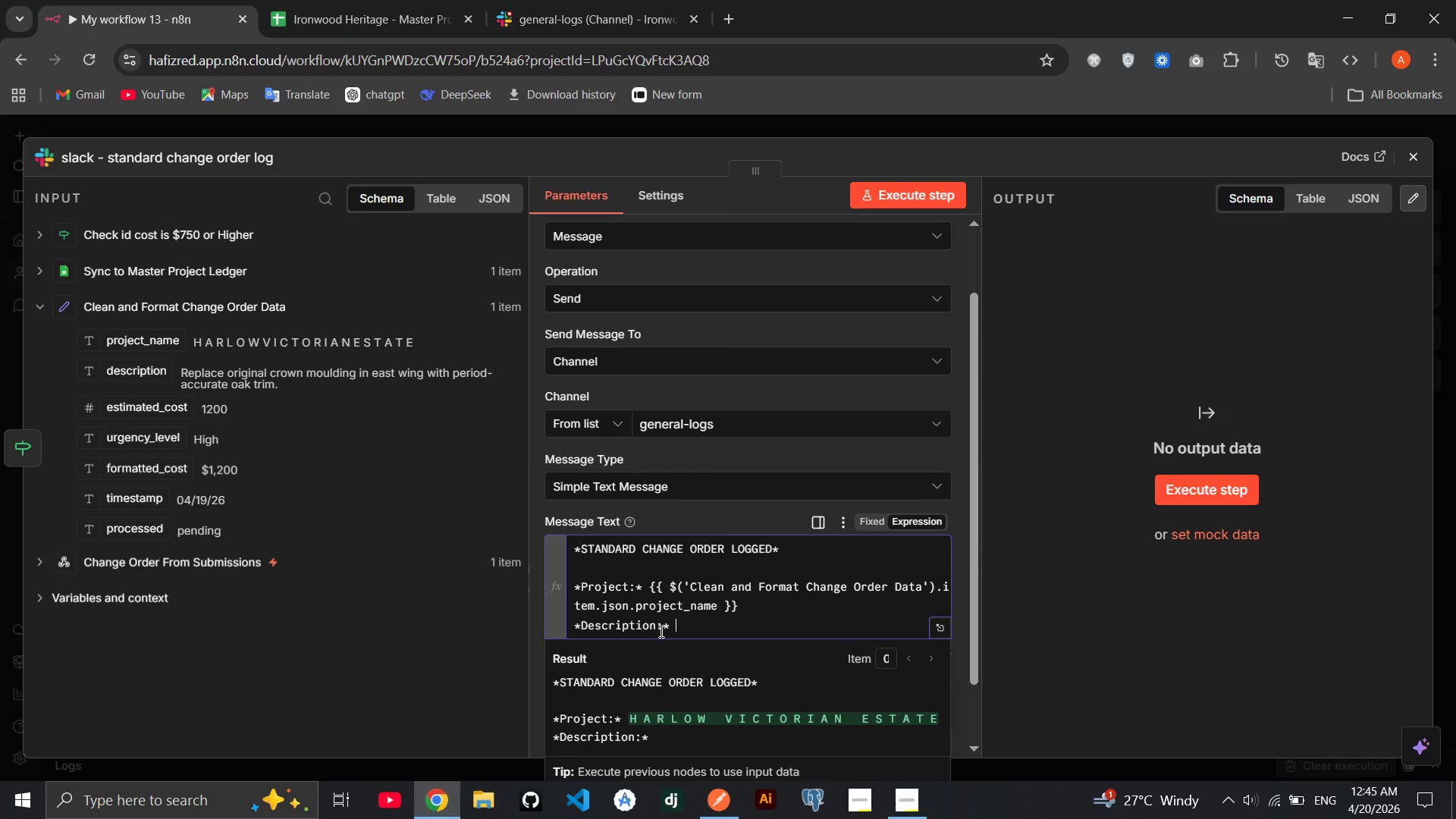 
key(Space)
 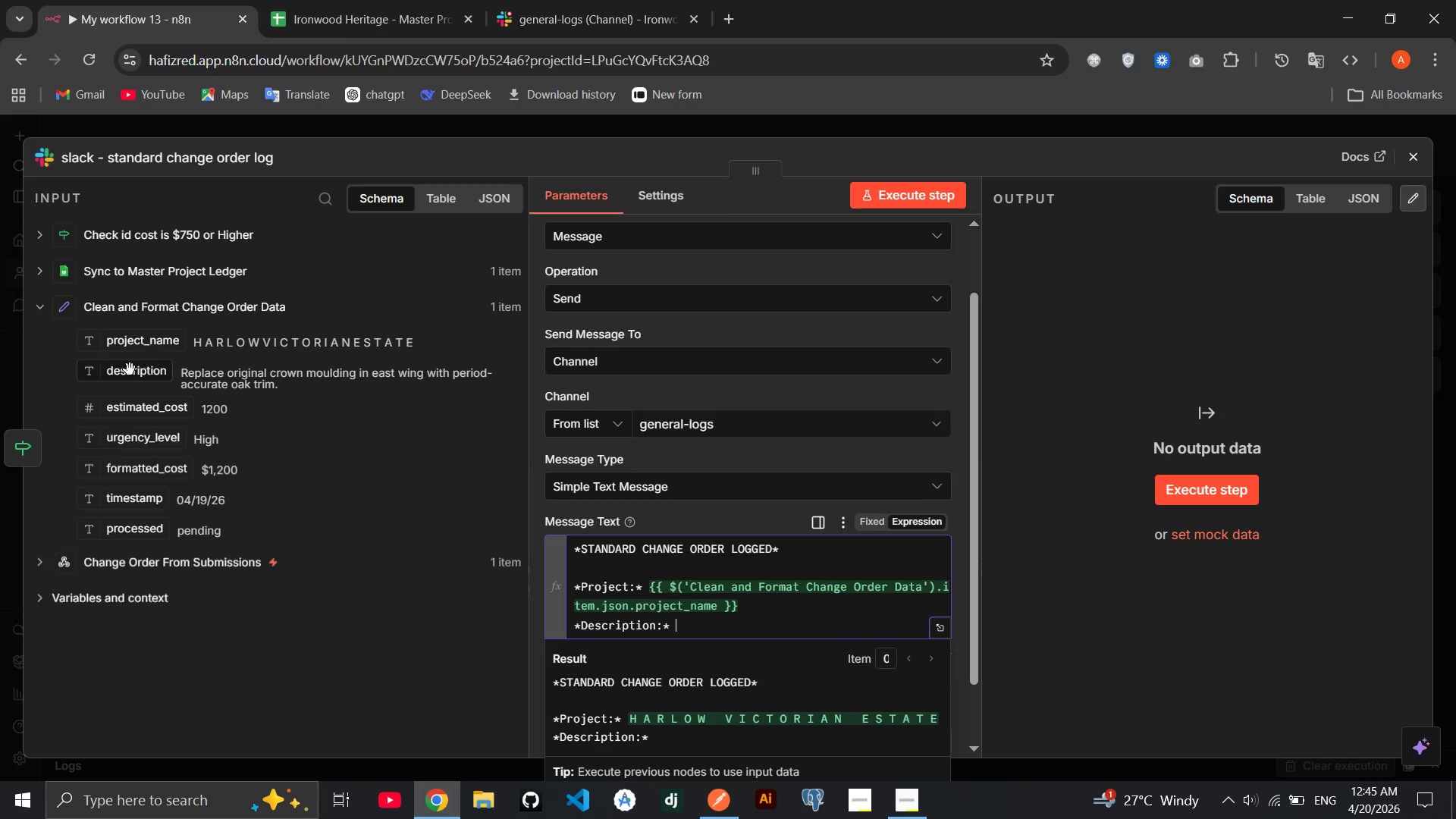 
left_click_drag(start_coordinate=[121, 369], to_coordinate=[714, 626])
 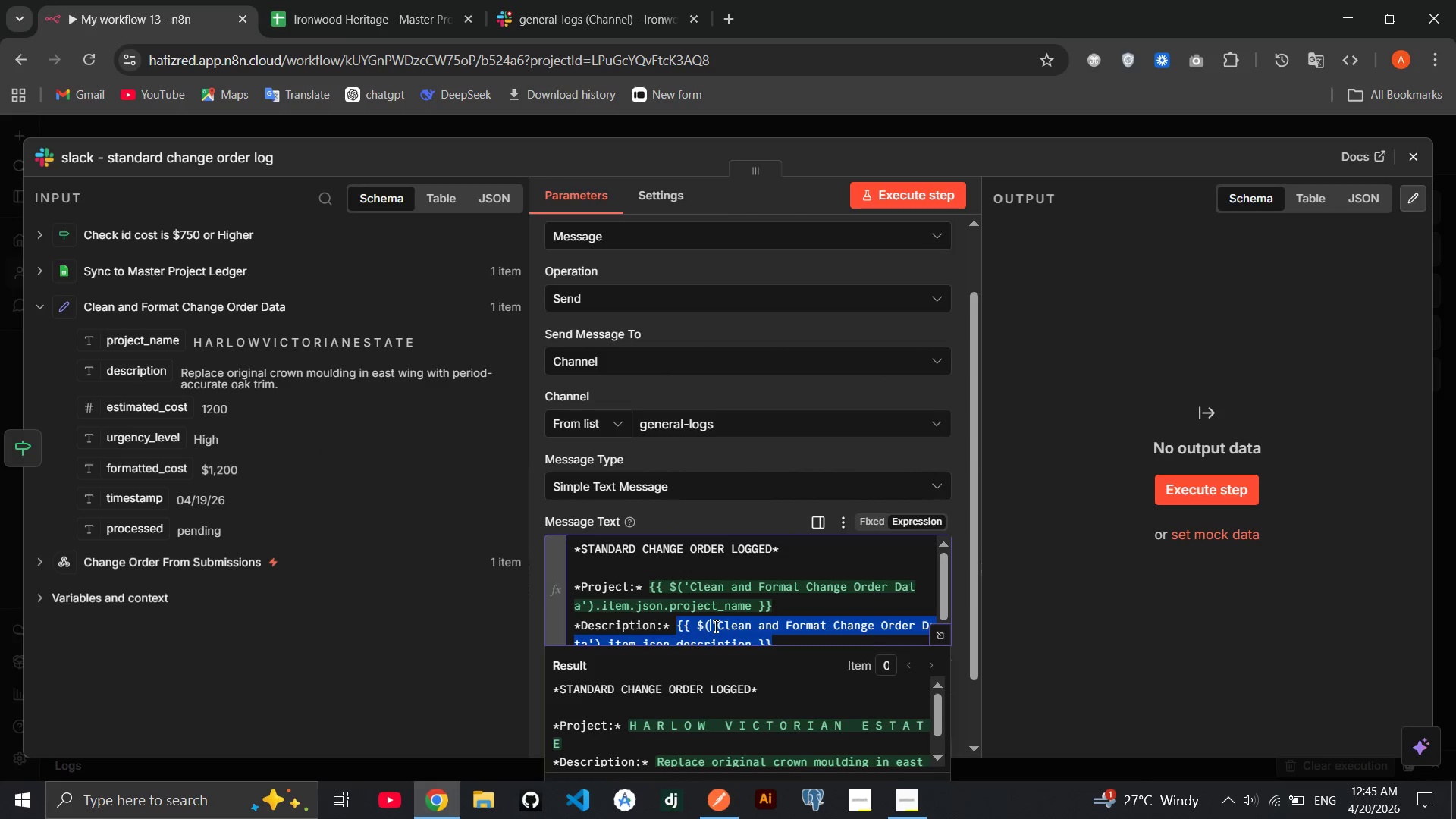 
key(End)
 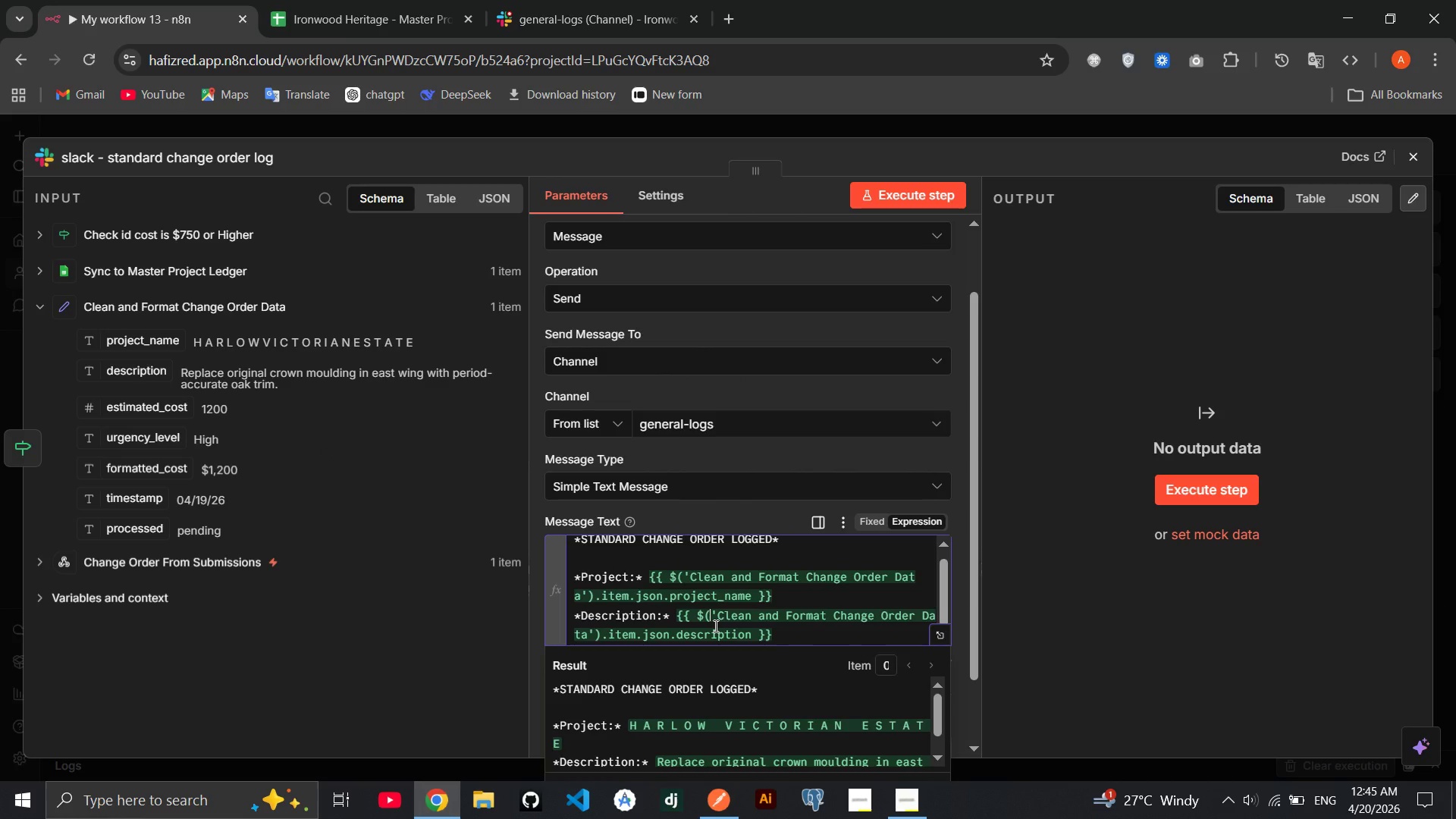 
key(Enter)
 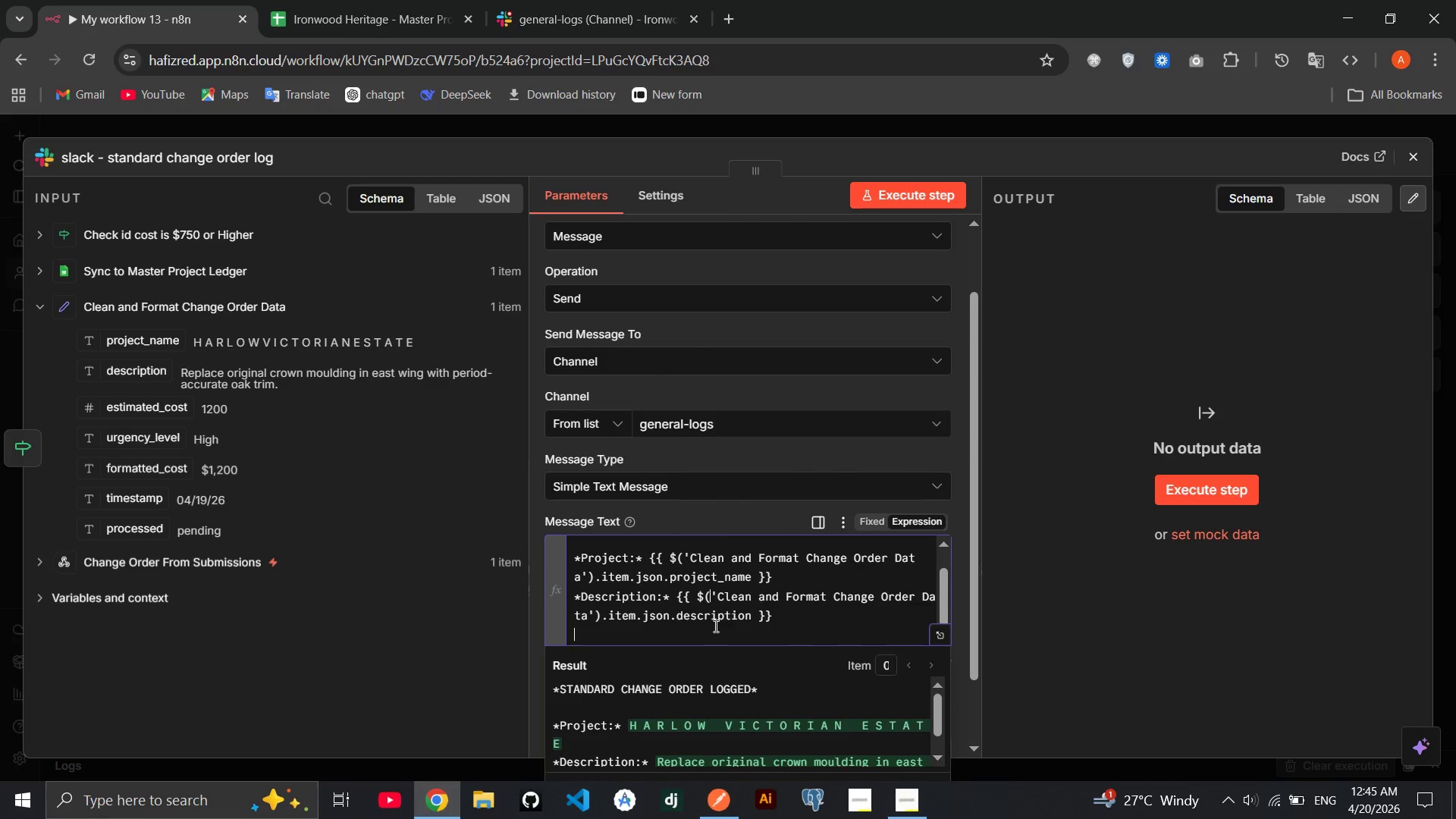 
type(**)
 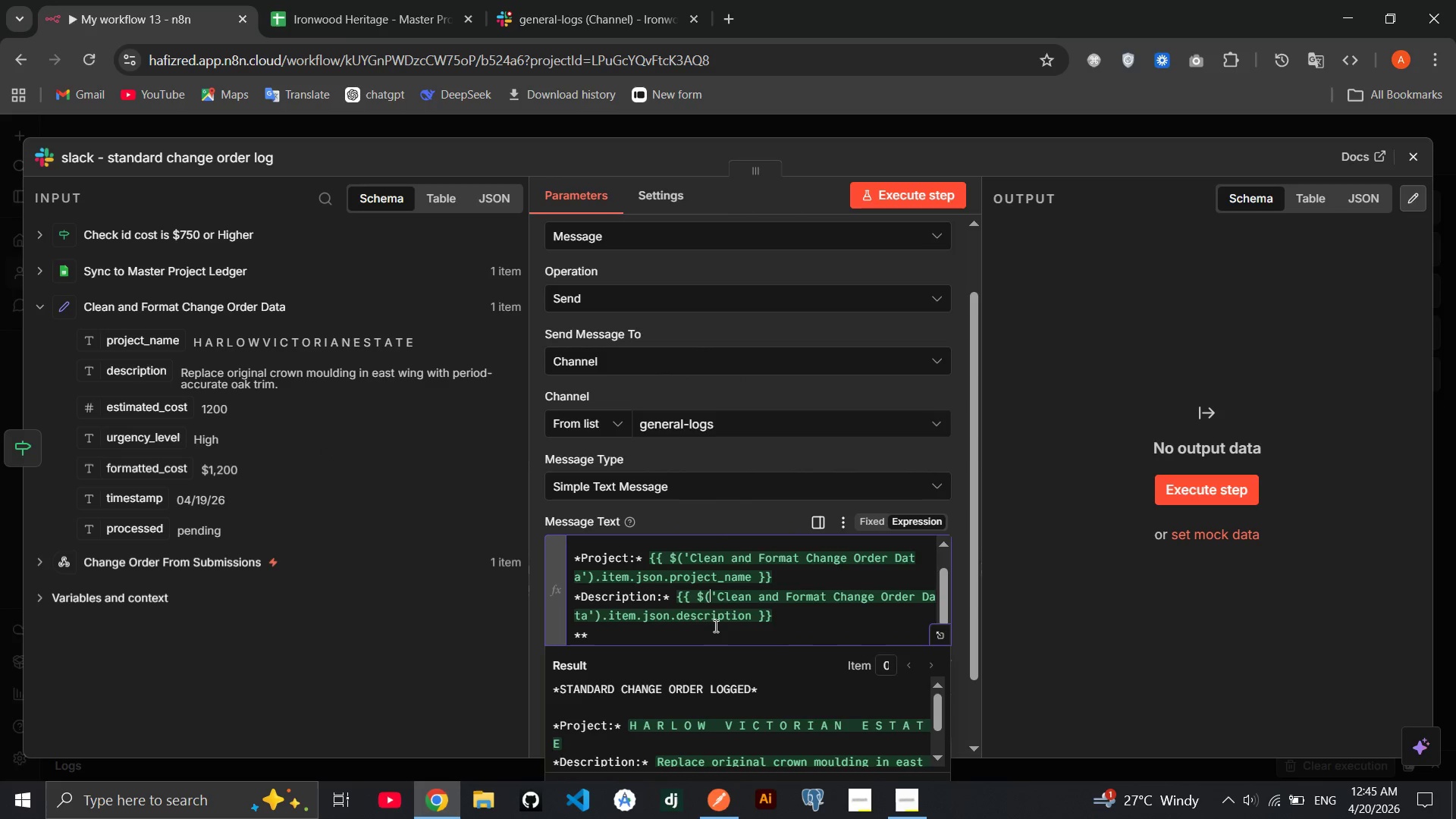 
key(ArrowLeft)
 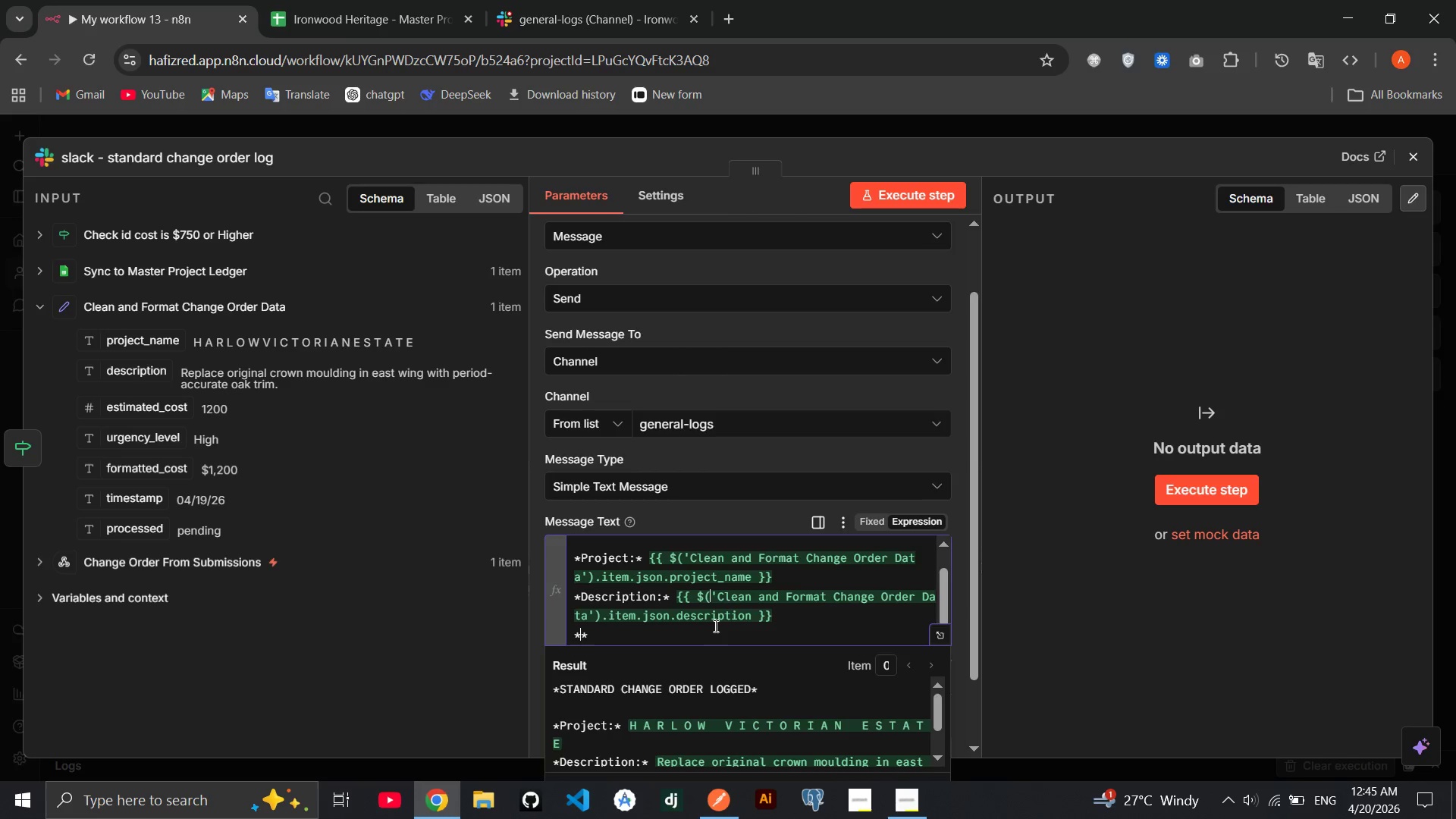 
type(Estimate Cost:)
 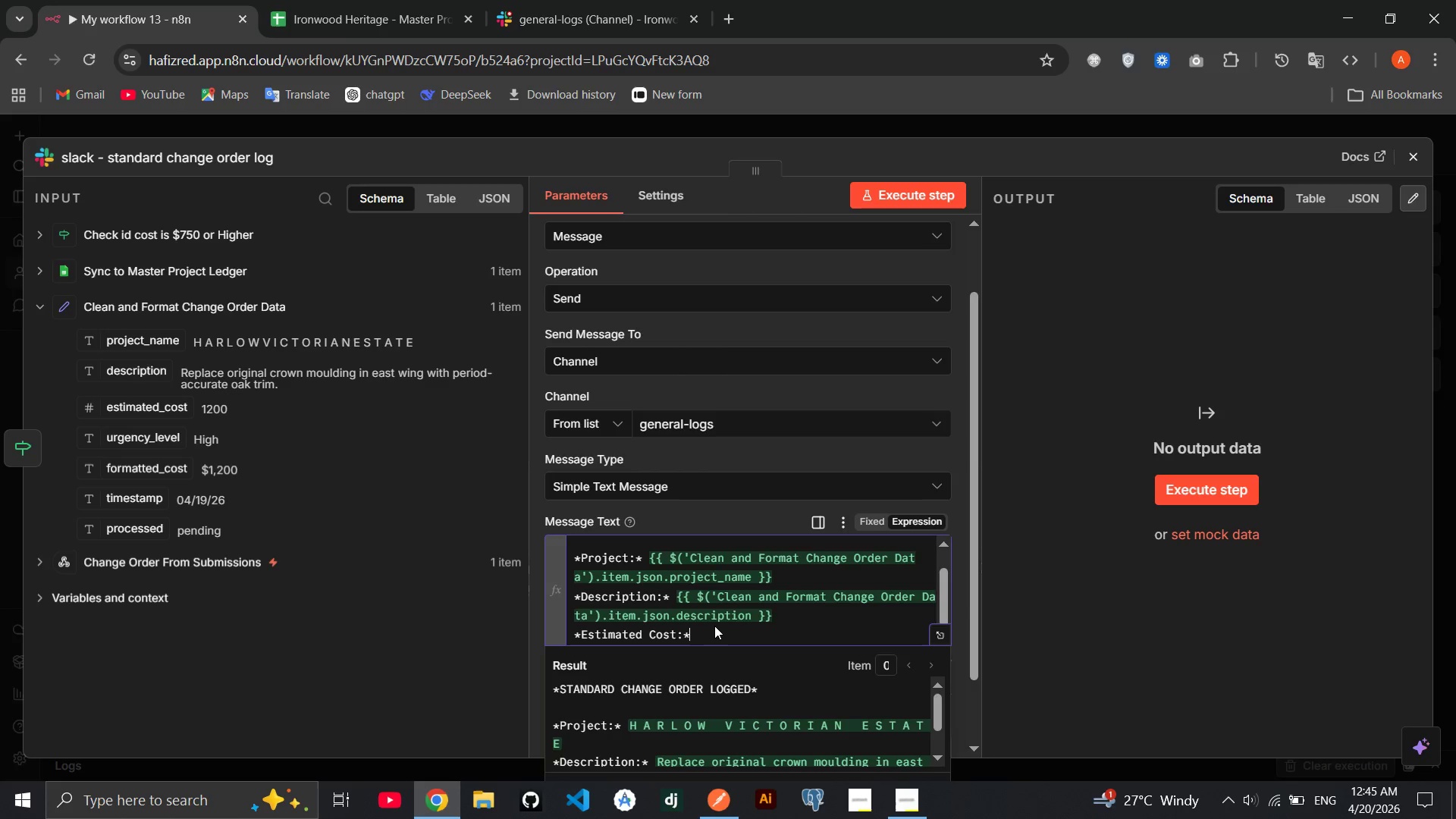 
hold_key(key=D, duration=0.33)
 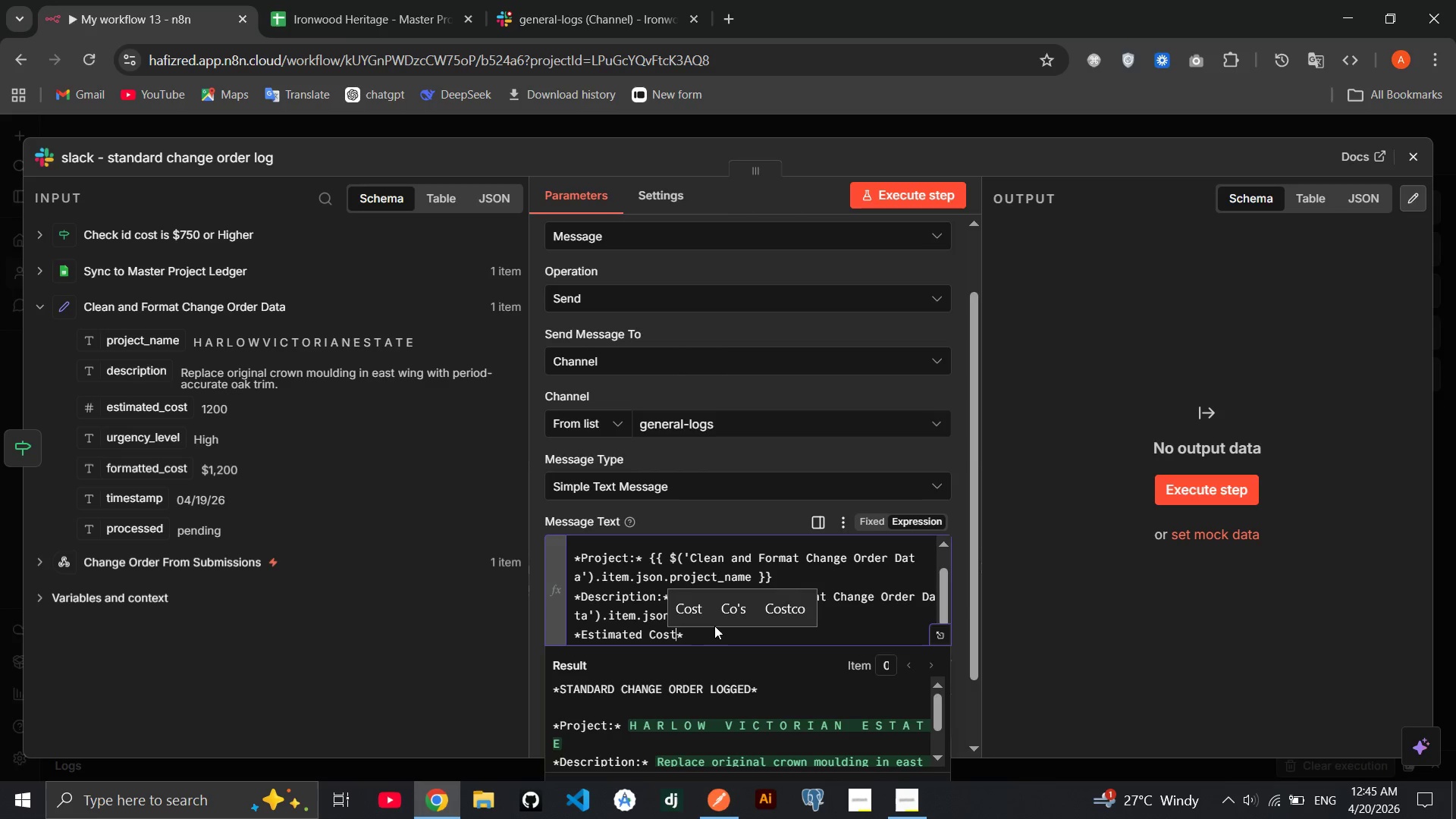 
key(ArrowRight)
 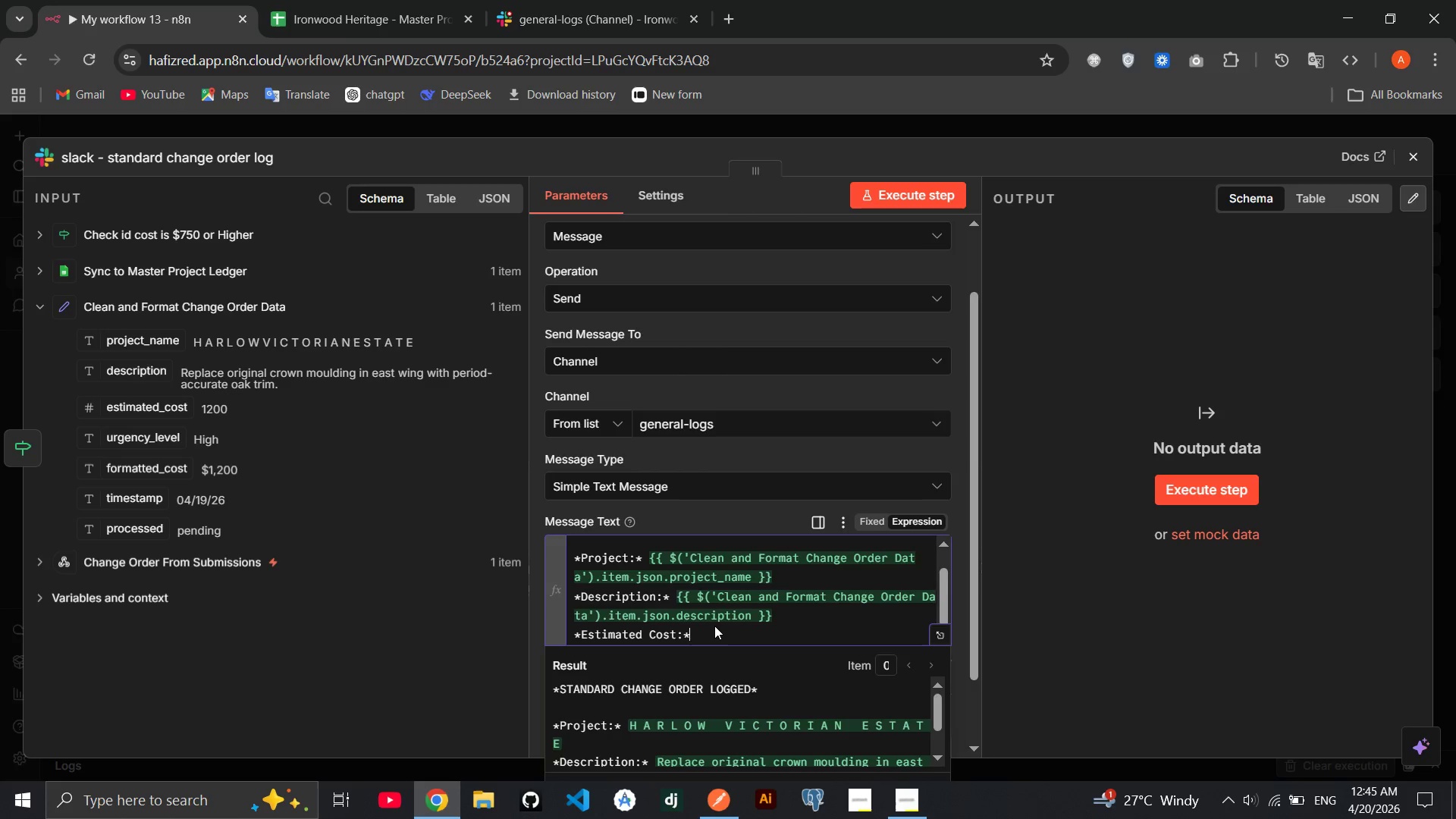 
key(Space)
 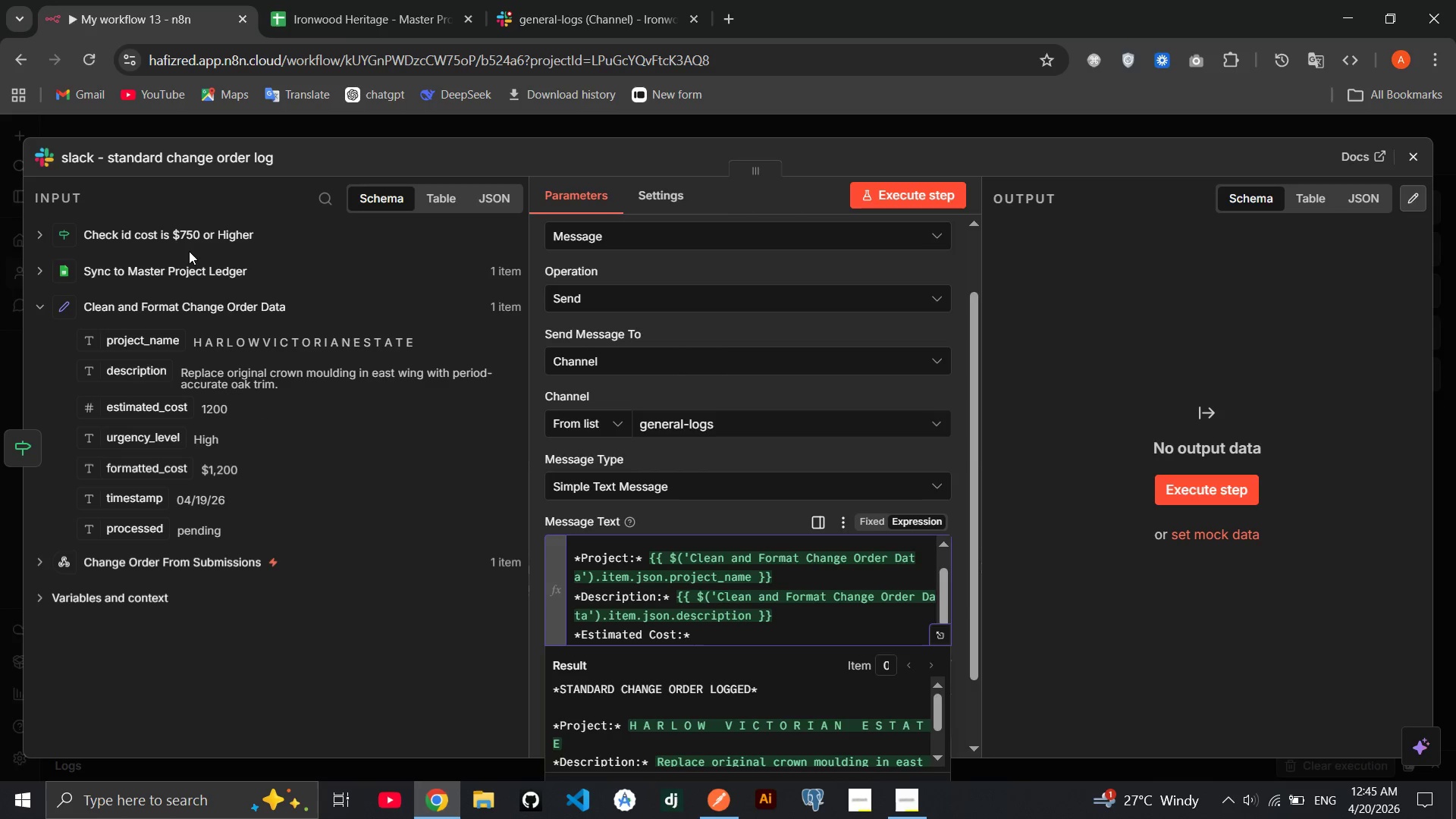 
left_click([192, 234])
 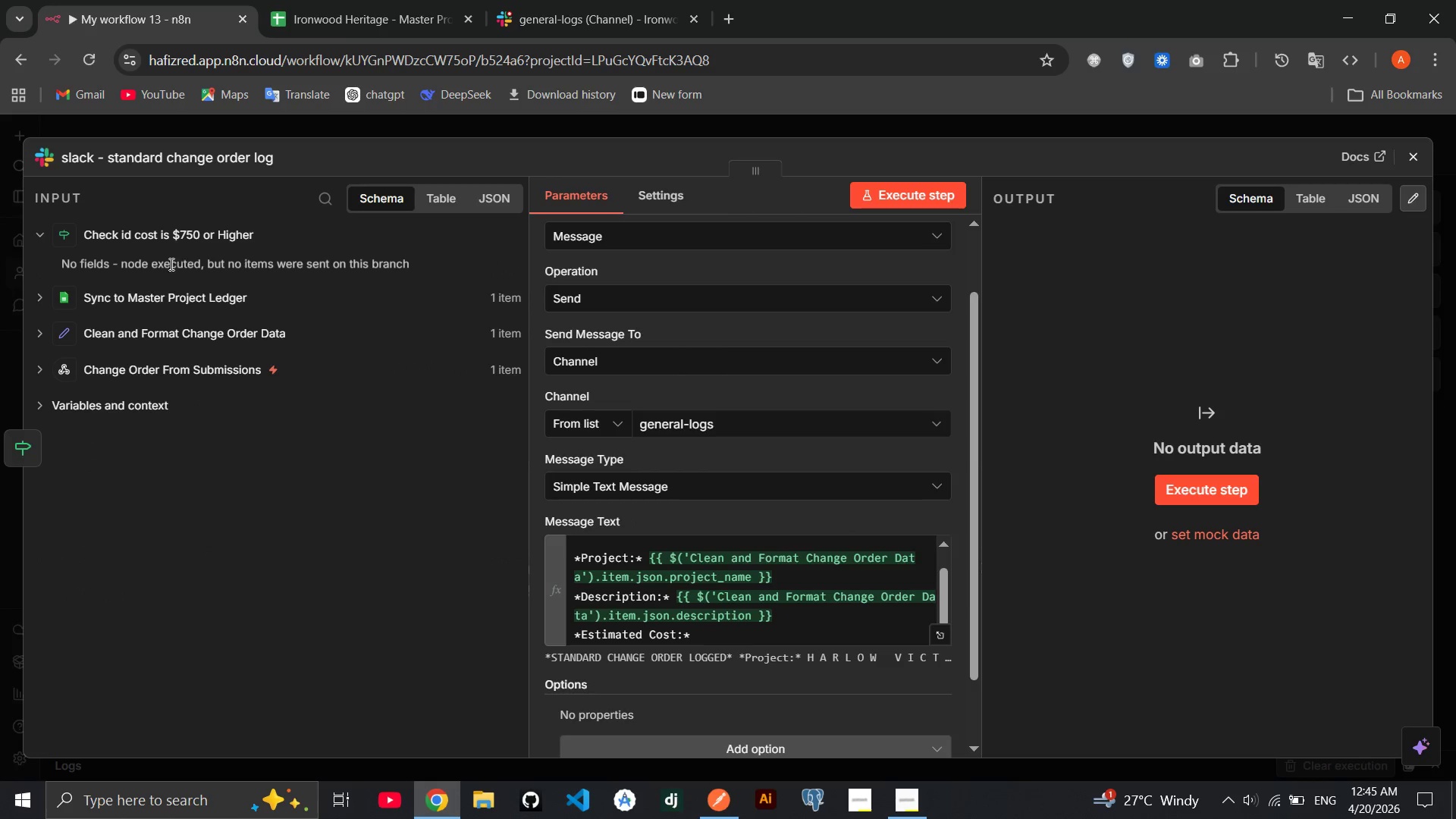 
left_click([155, 292])
 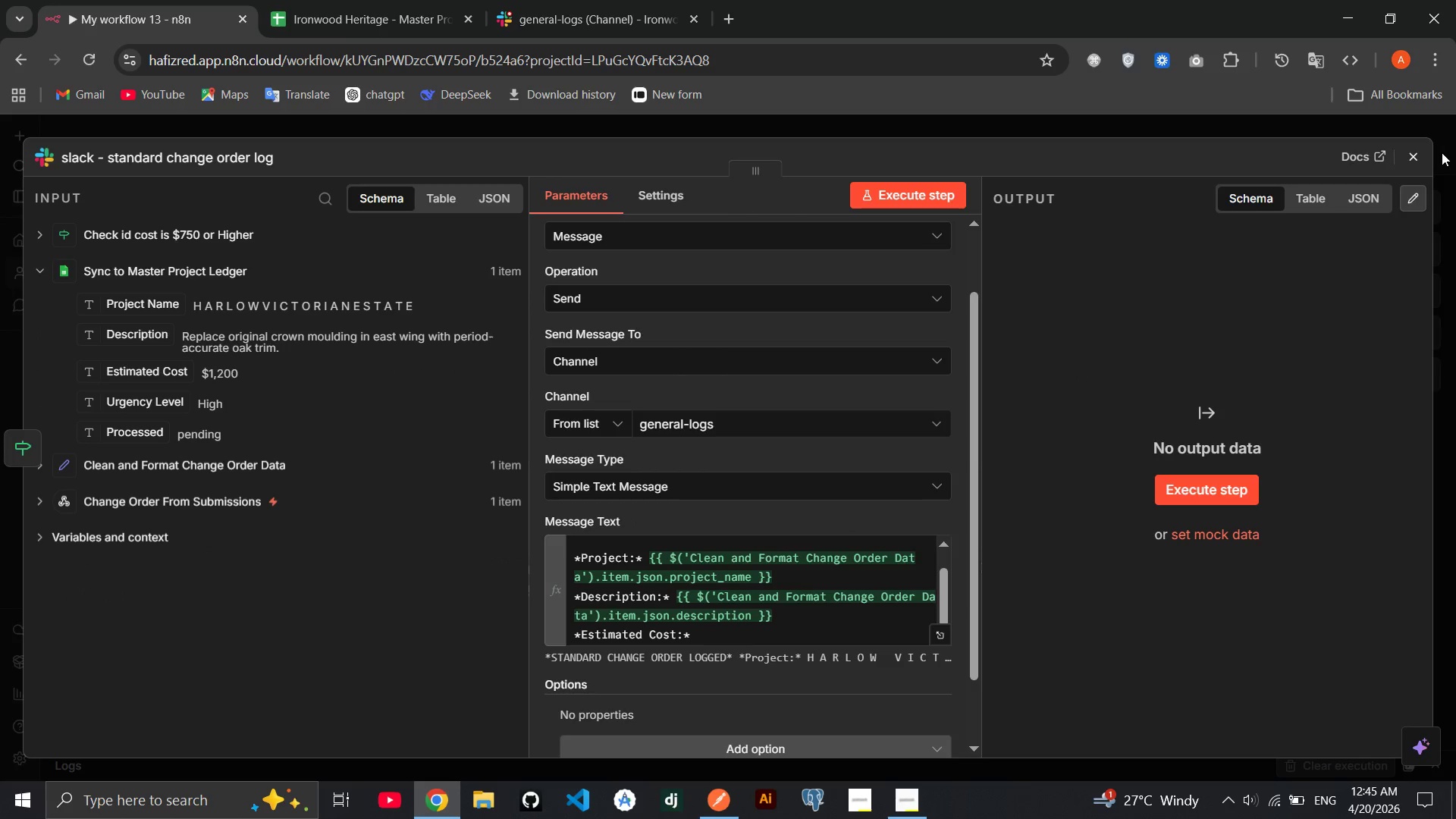 
left_click([1414, 155])
 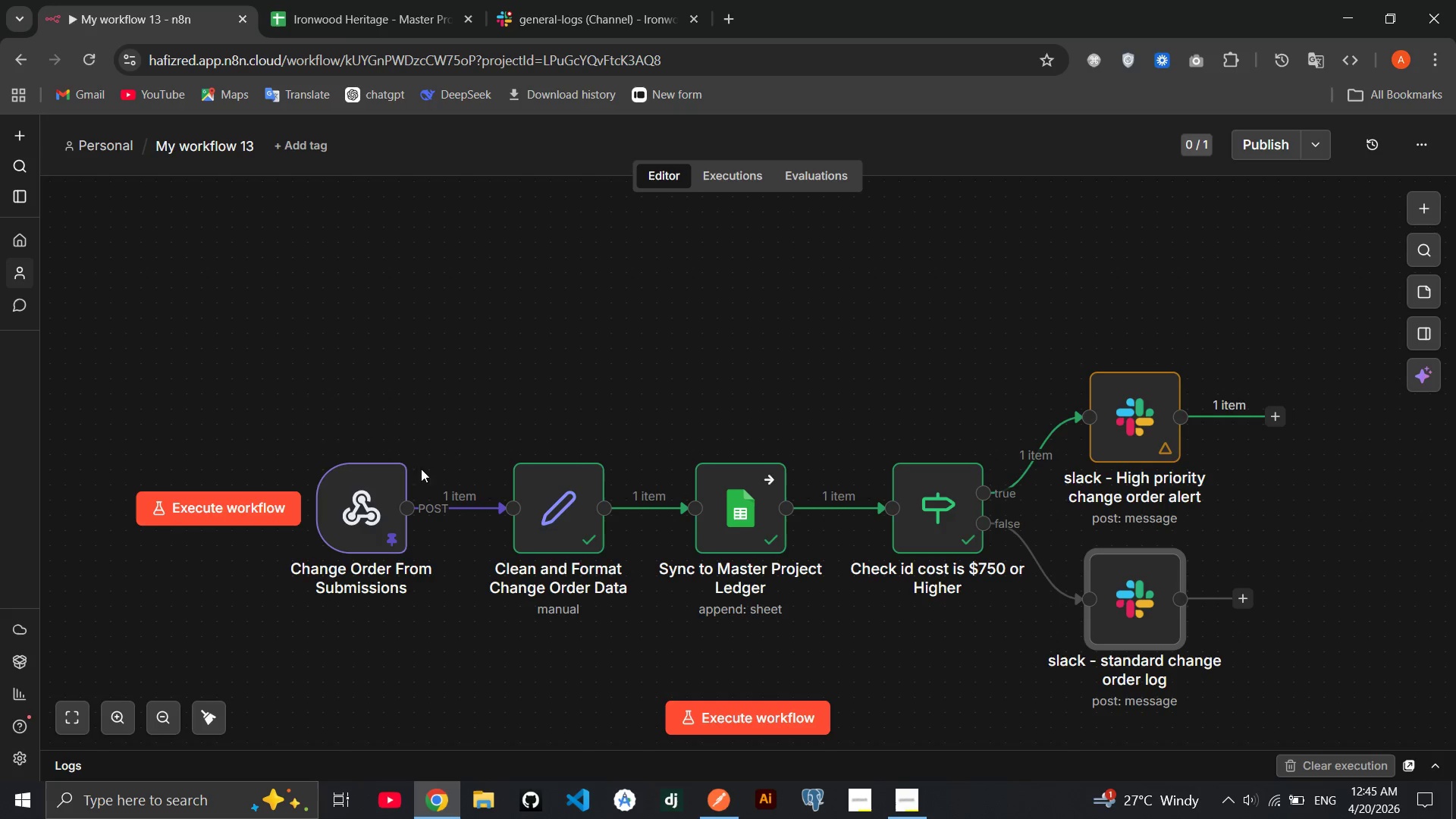 
left_click_drag(start_coordinate=[380, 496], to_coordinate=[442, 469])
 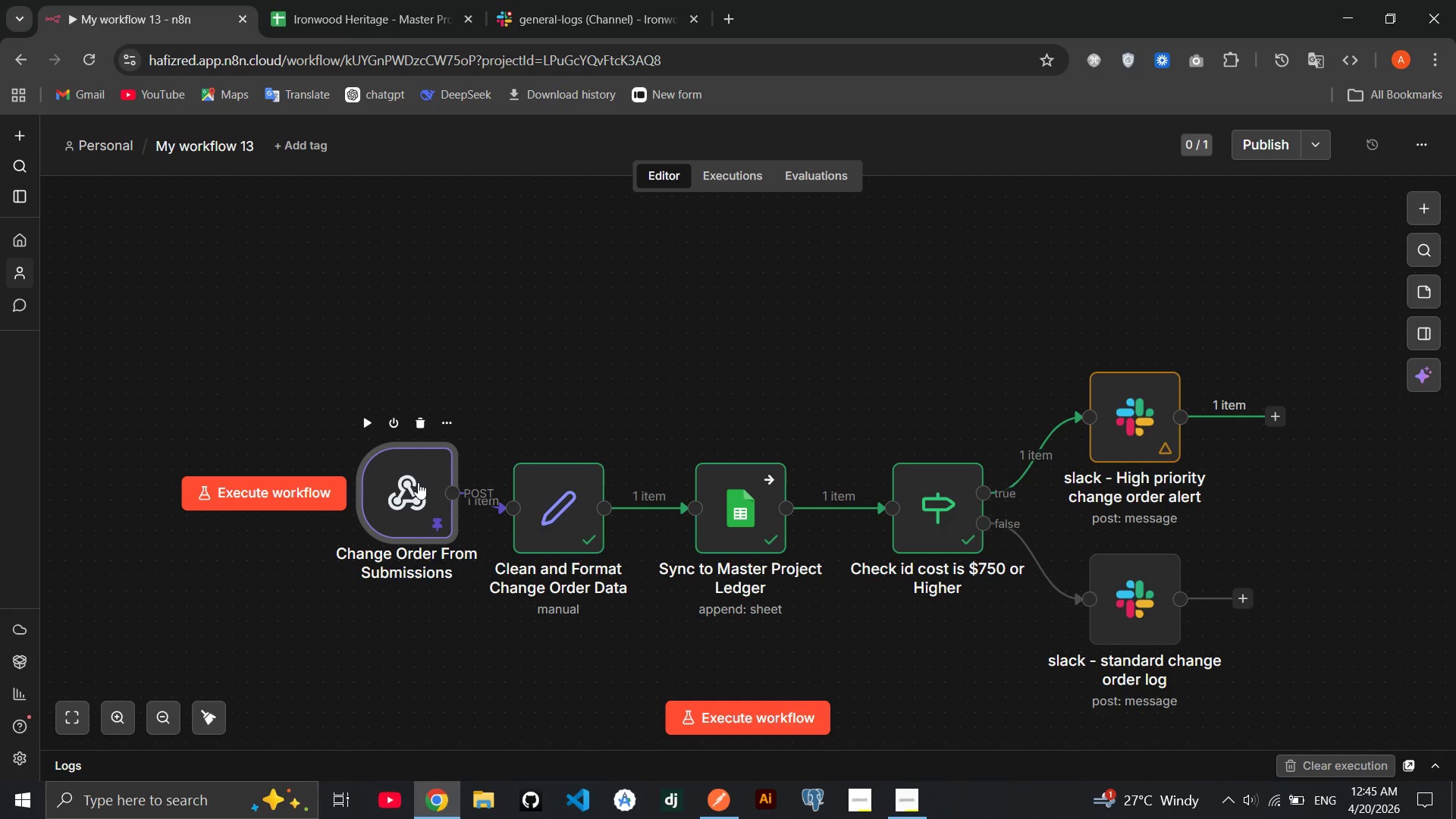 
left_click_drag(start_coordinate=[418, 482], to_coordinate=[386, 493])
 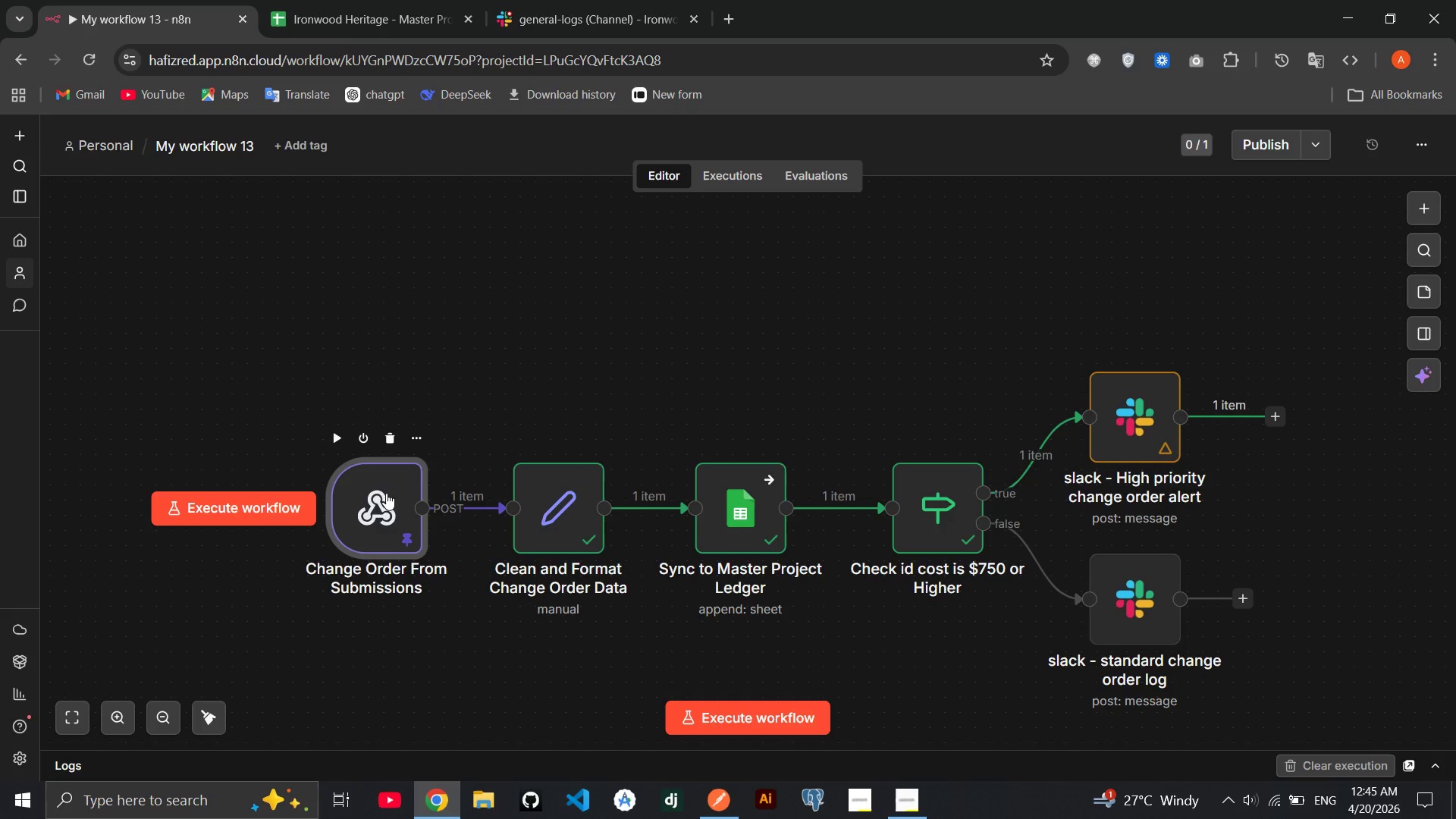 
double_click([386, 493])
 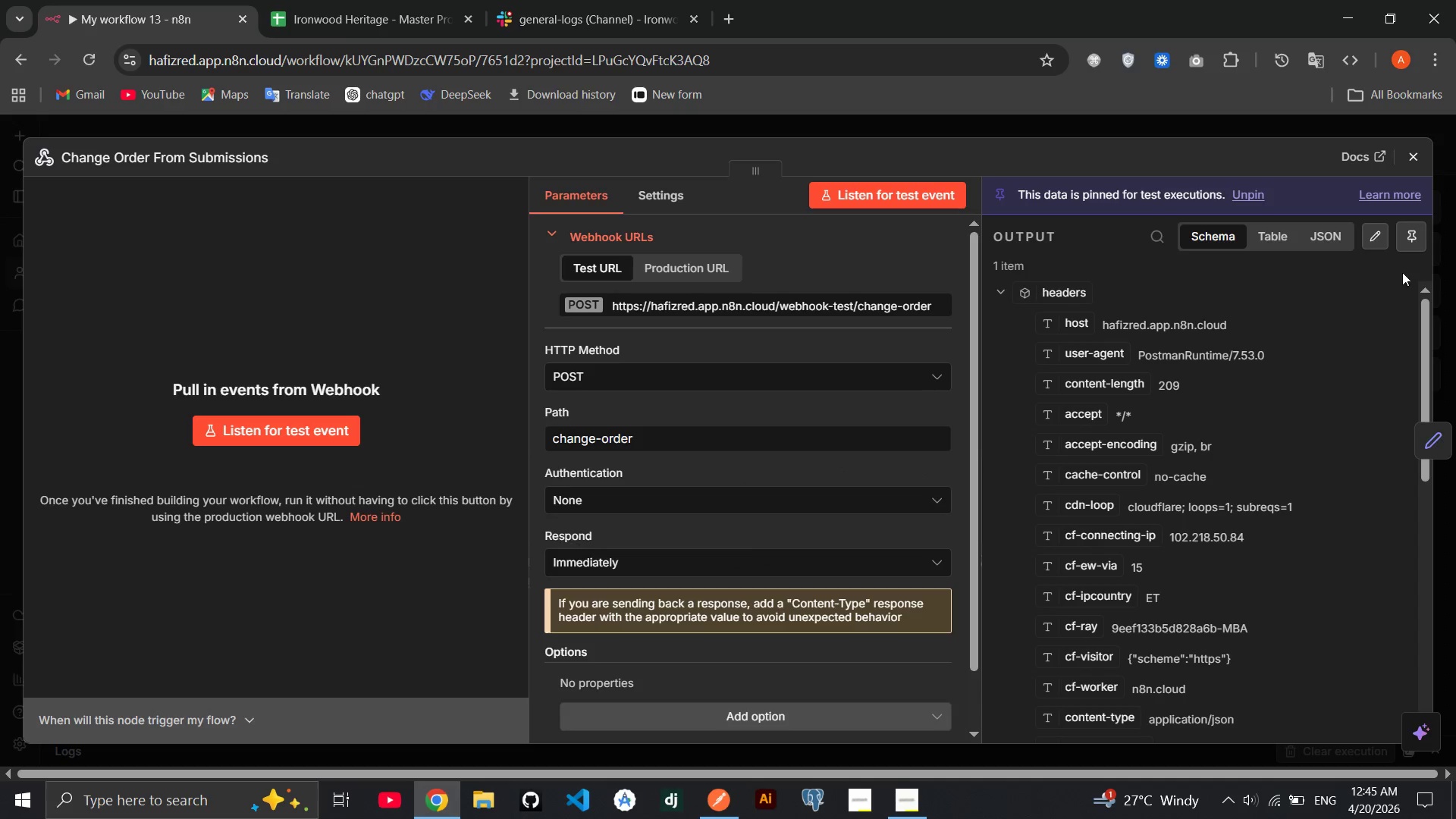 
left_click([1416, 240])
 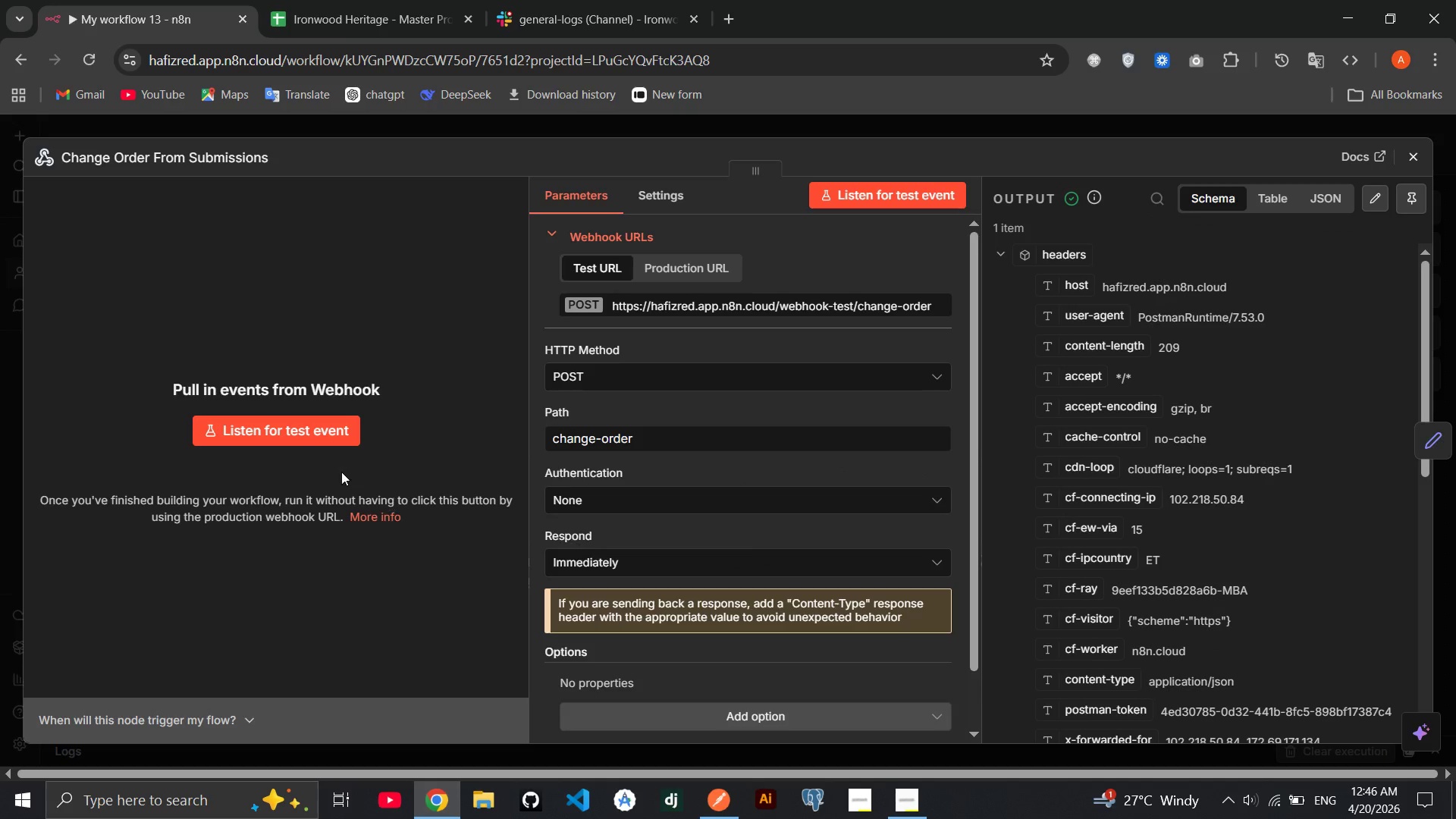 
left_click([312, 444])
 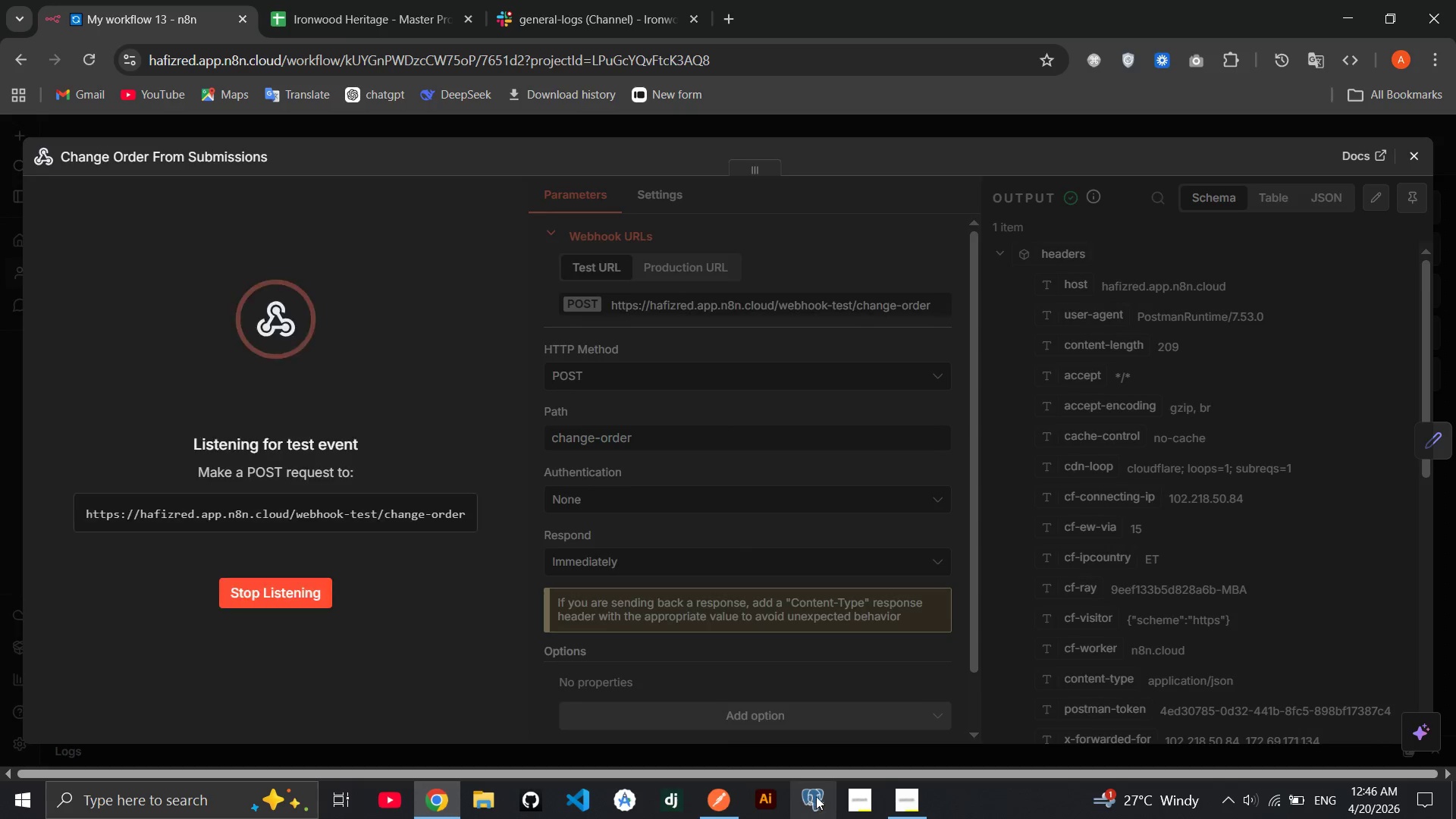 
left_click([725, 801])
 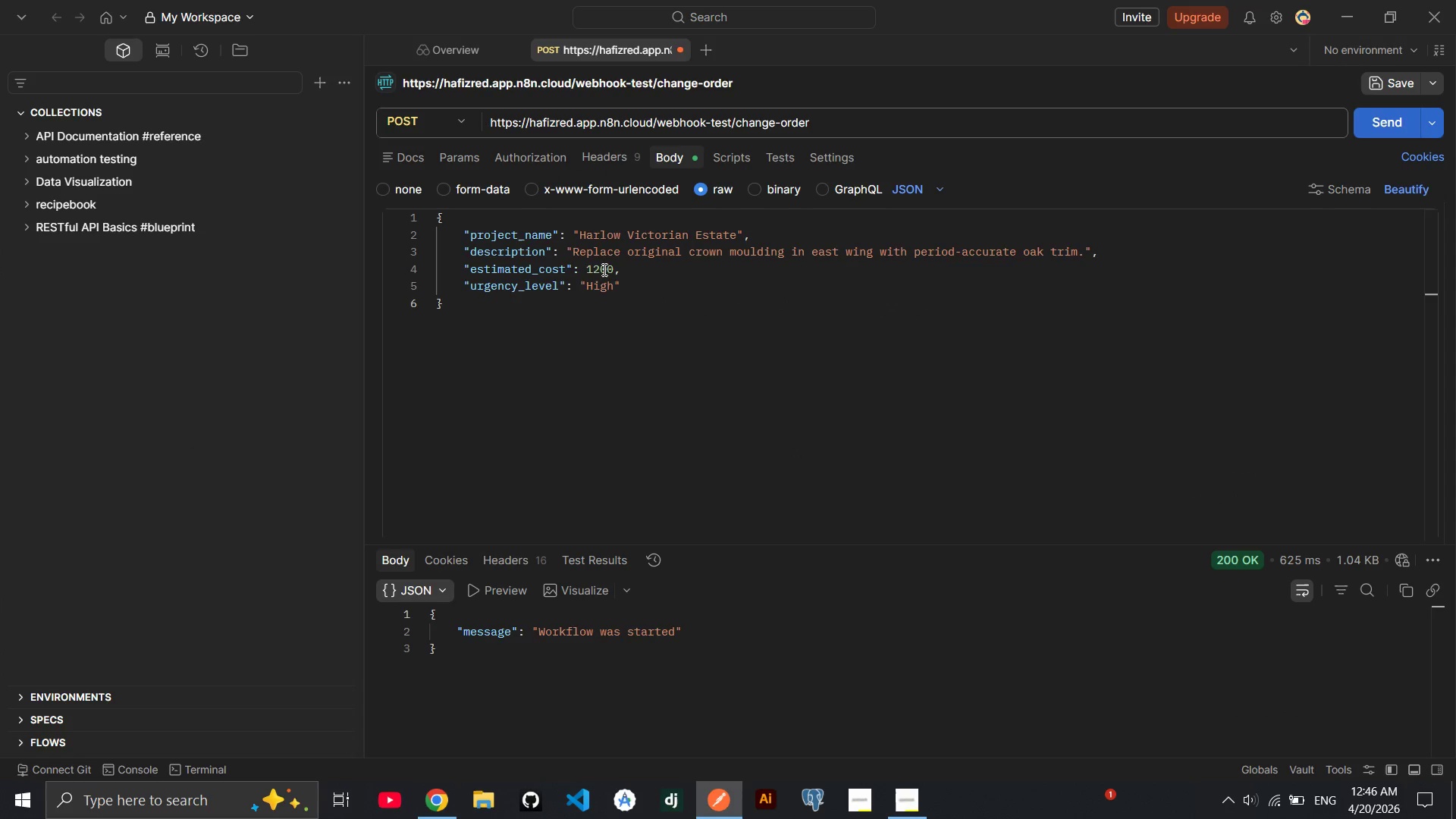 
left_click([594, 269])
 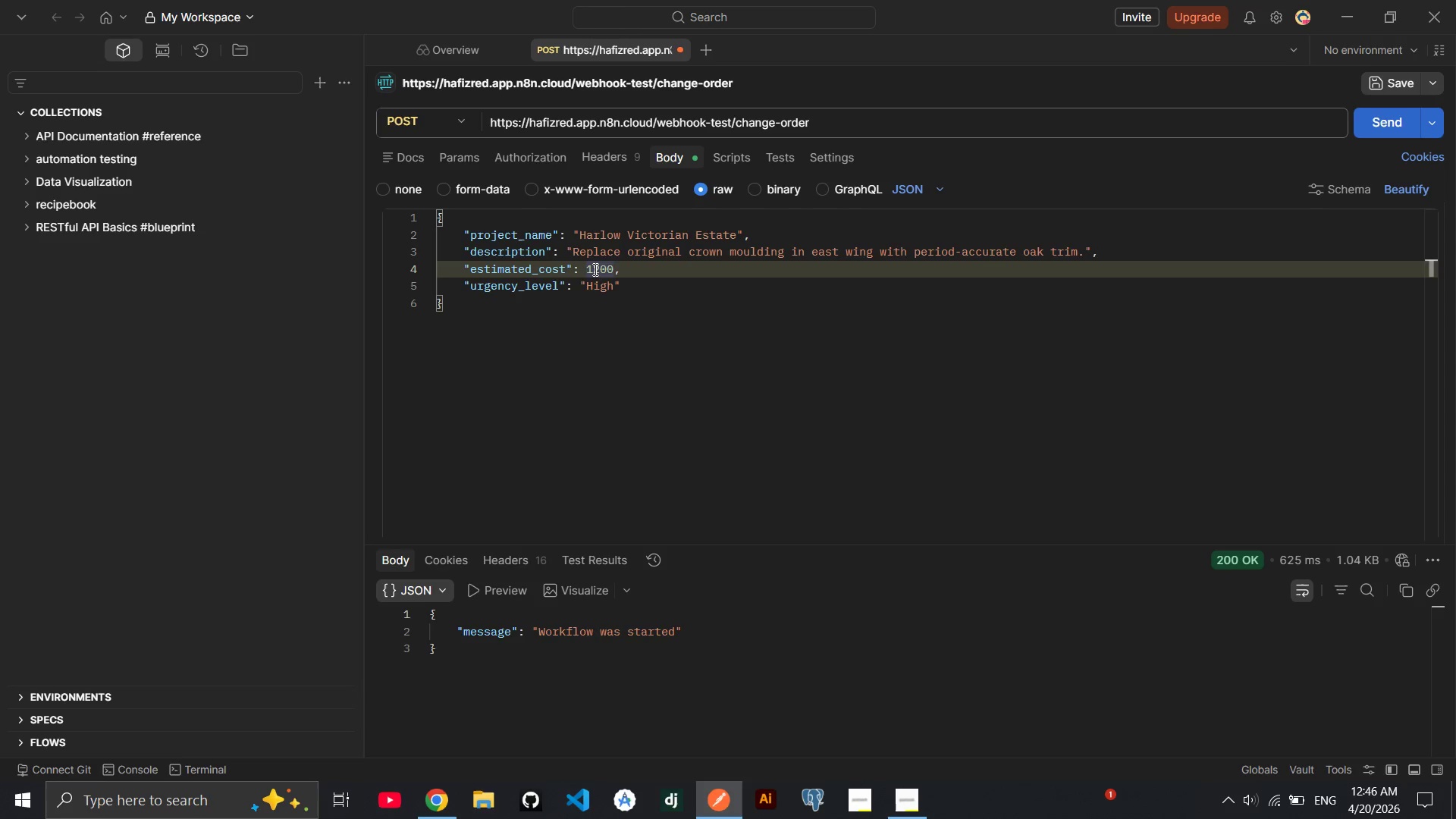 
key(Backspace)
 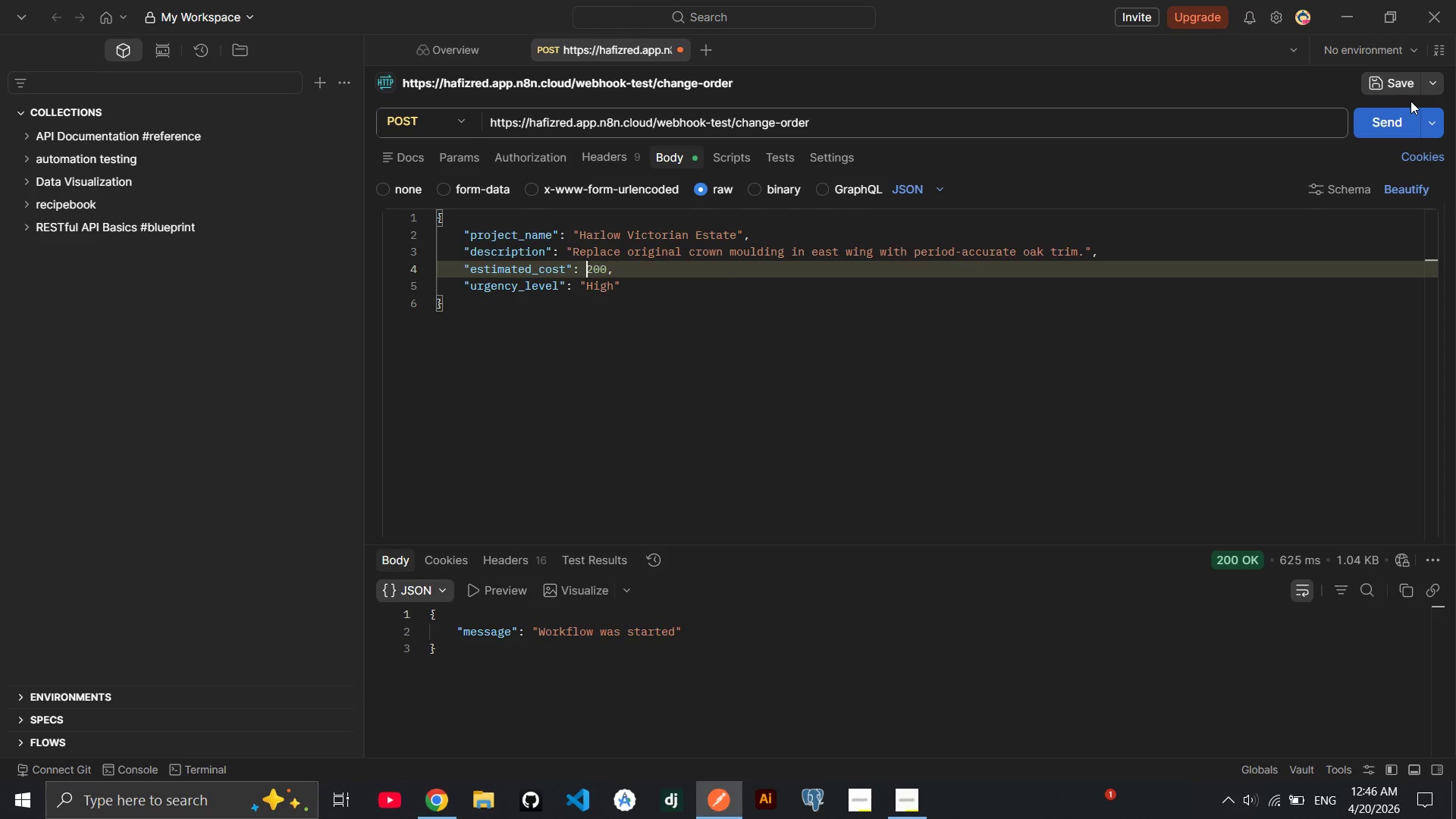 
left_click([1363, 124])
 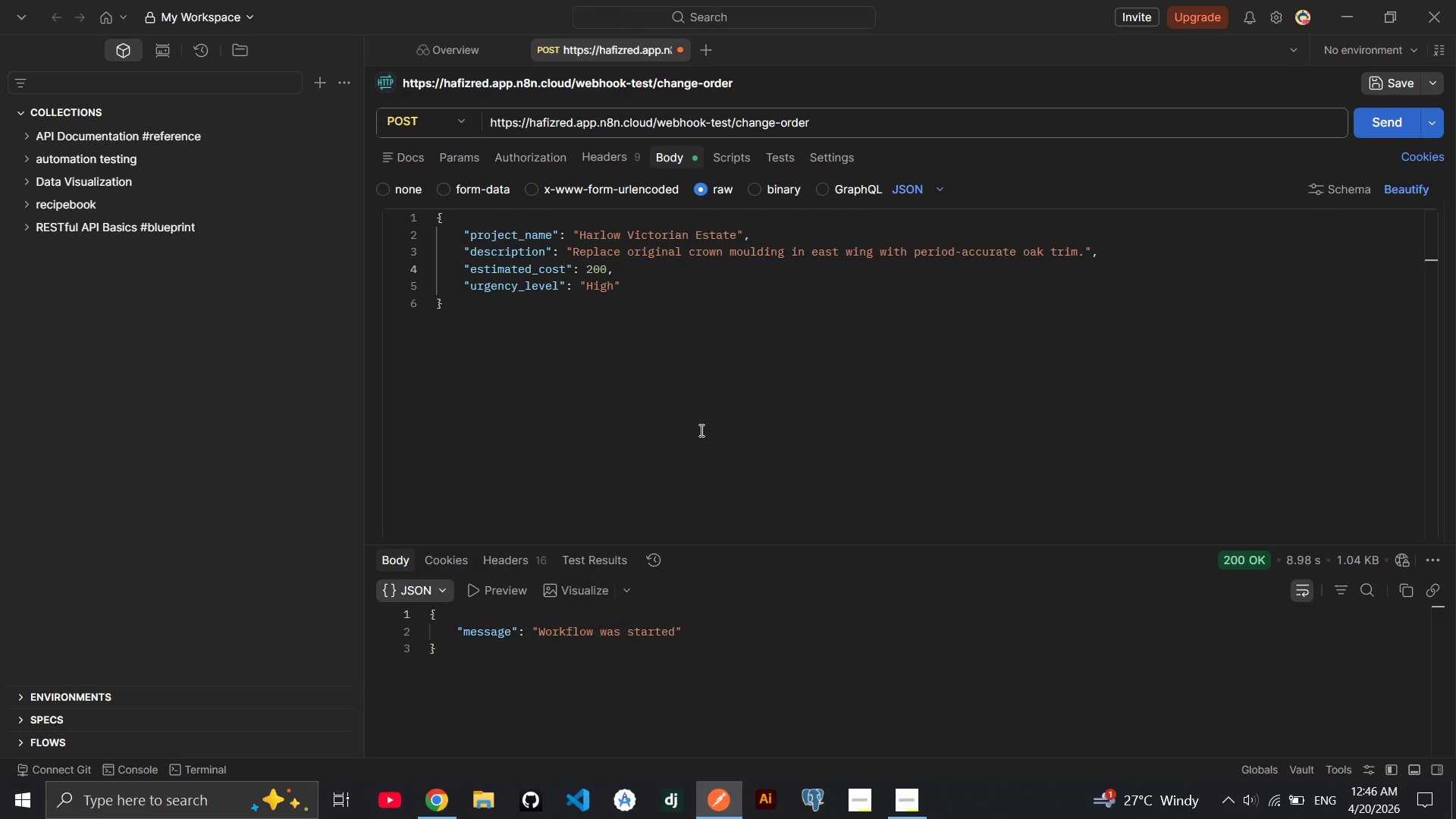 
wait(22.33)
 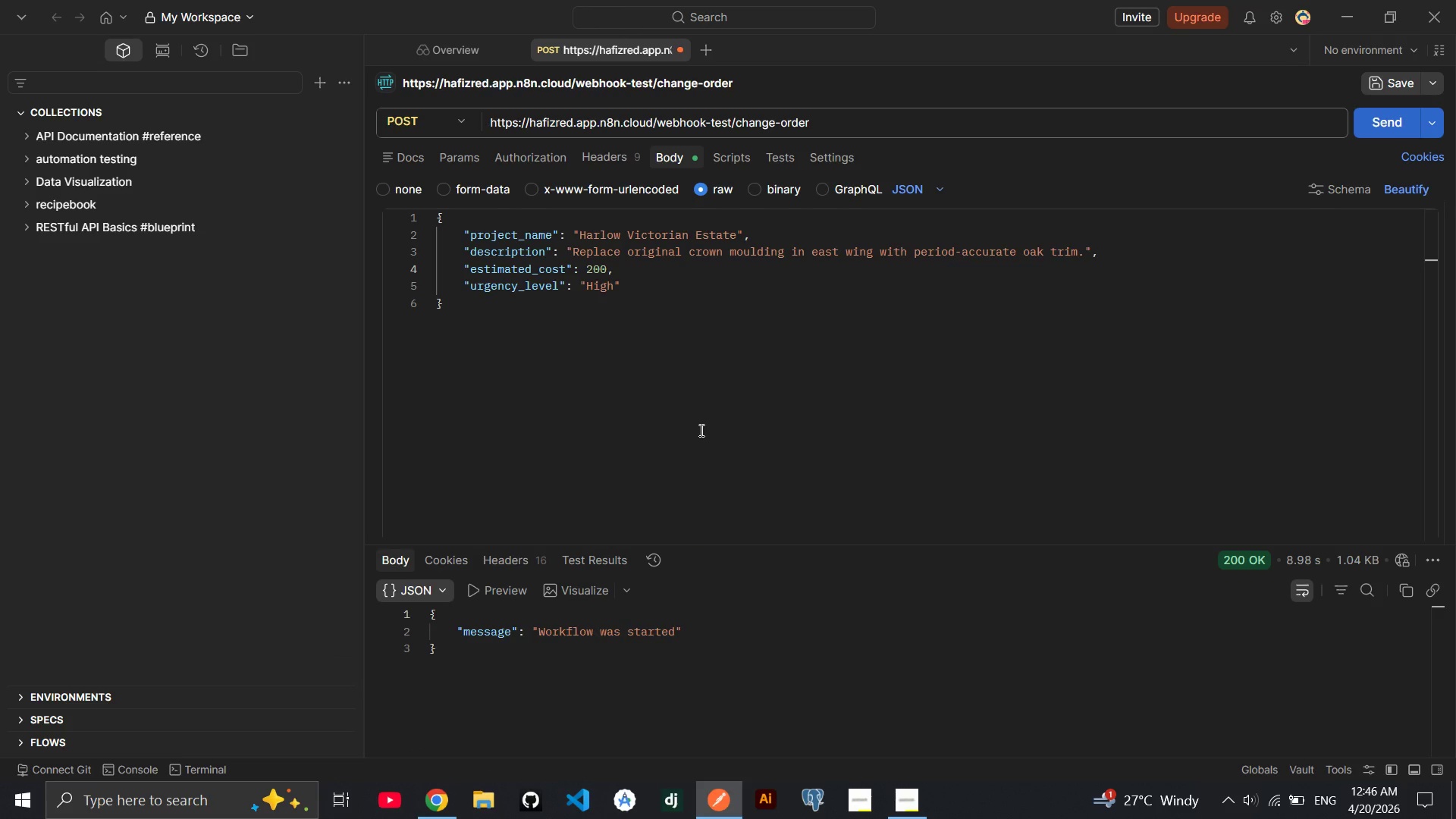 
left_click_drag(start_coordinate=[739, 231], to_coordinate=[579, 237])
 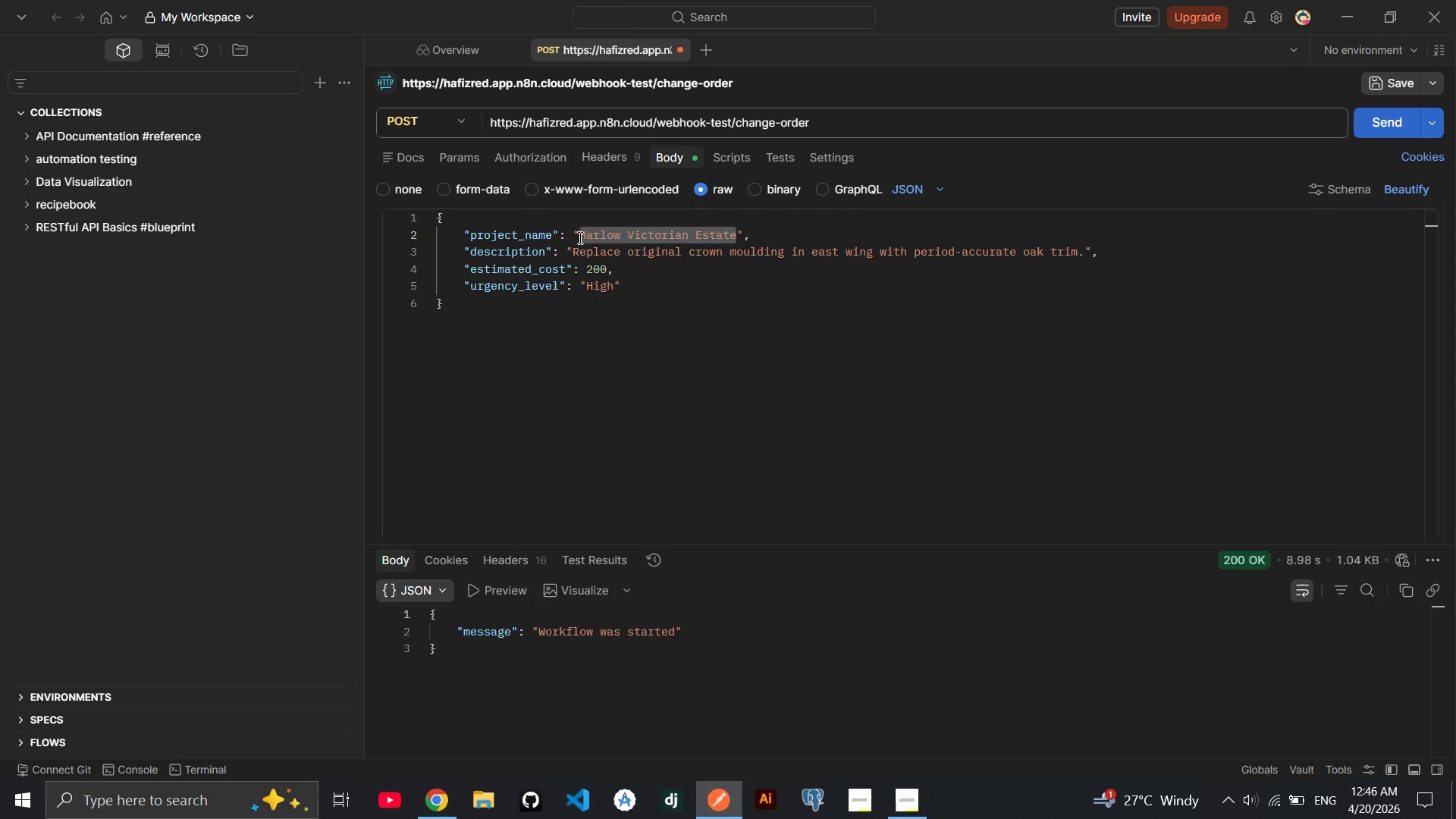 
type(Bamble Cottaeg)
key(Backspace)
key(Backspace)
type(ge)
 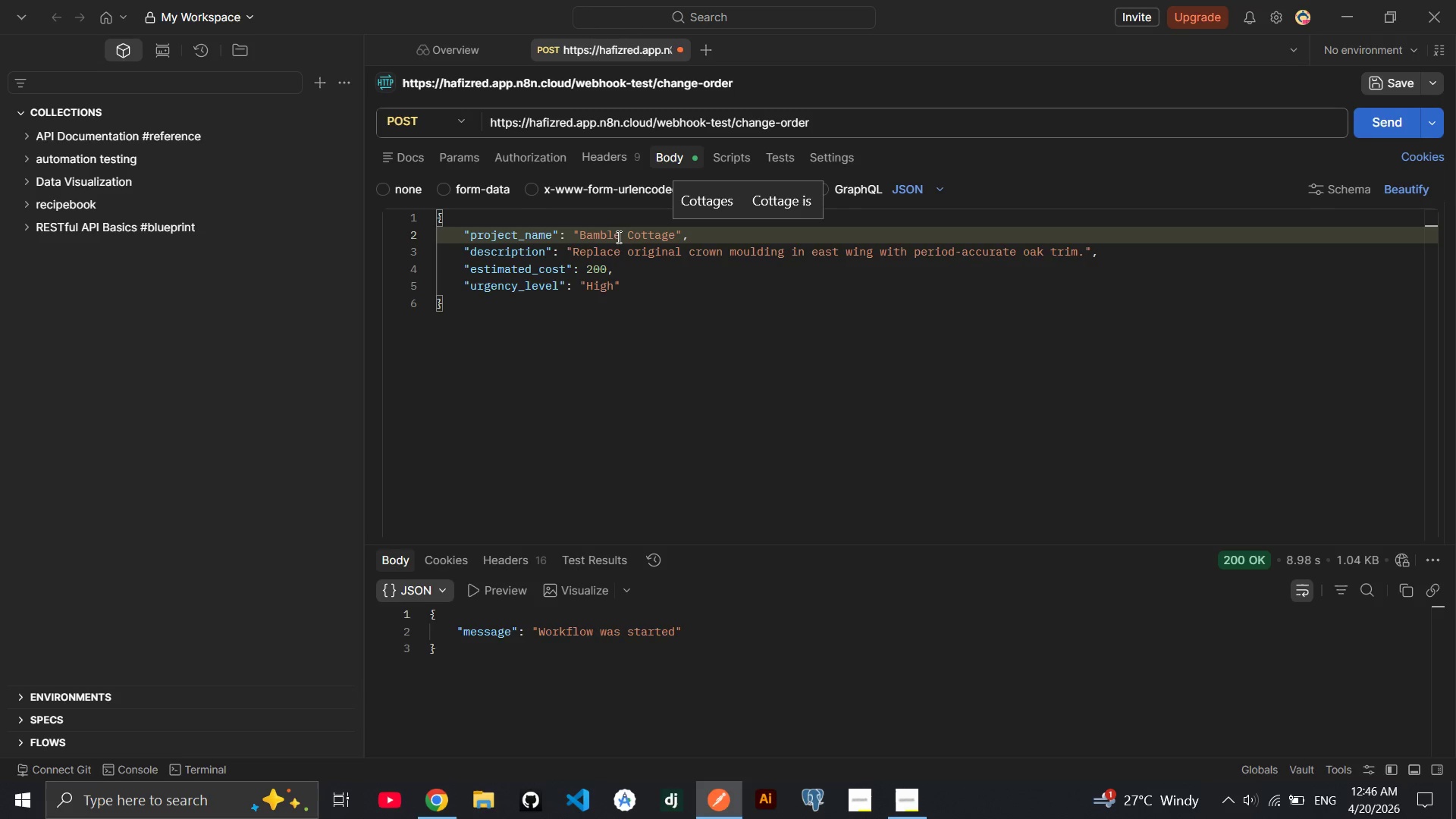 
wait(5.14)
 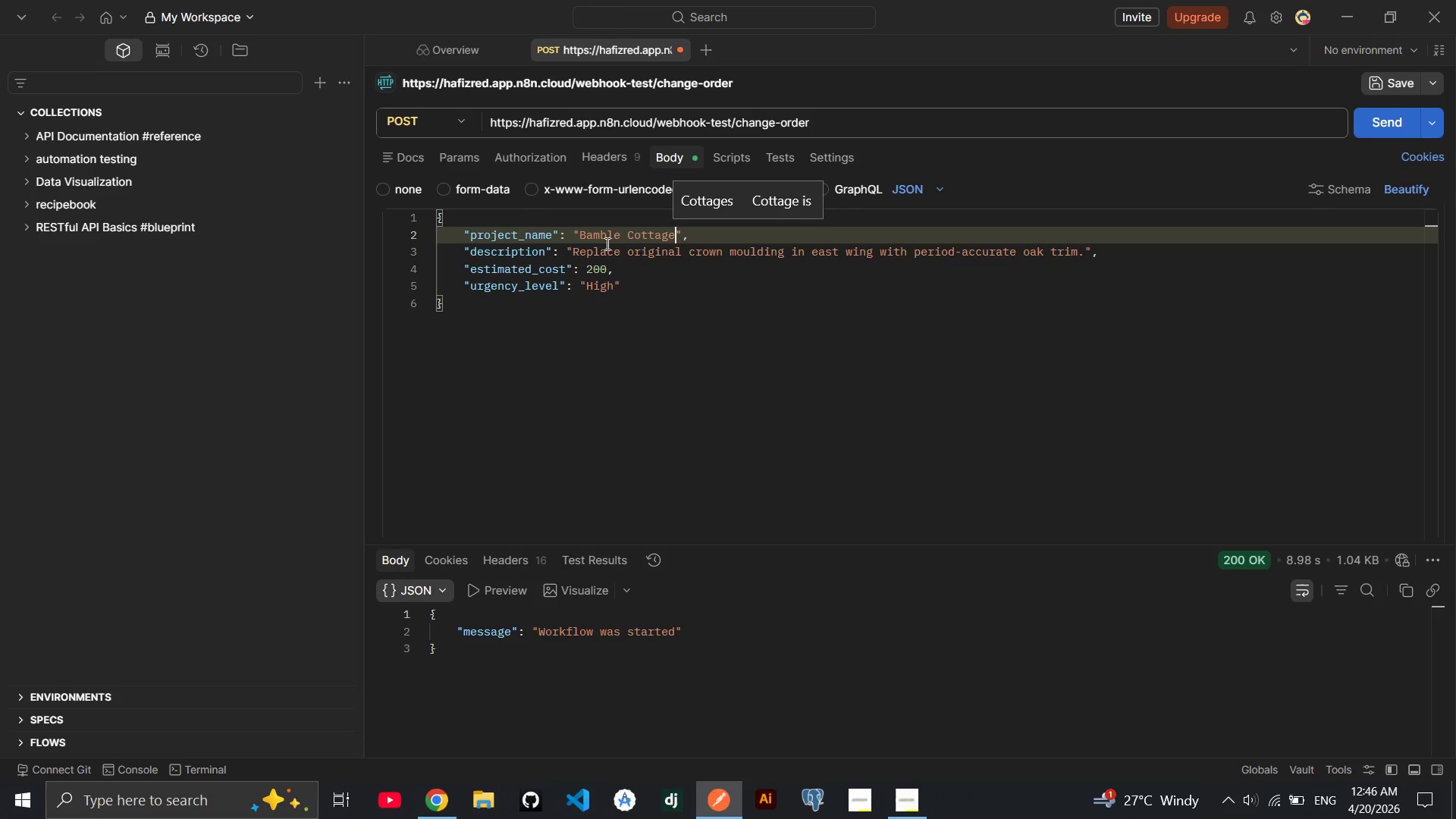 
left_click_drag(start_coordinate=[675, 237], to_coordinate=[587, 234])
 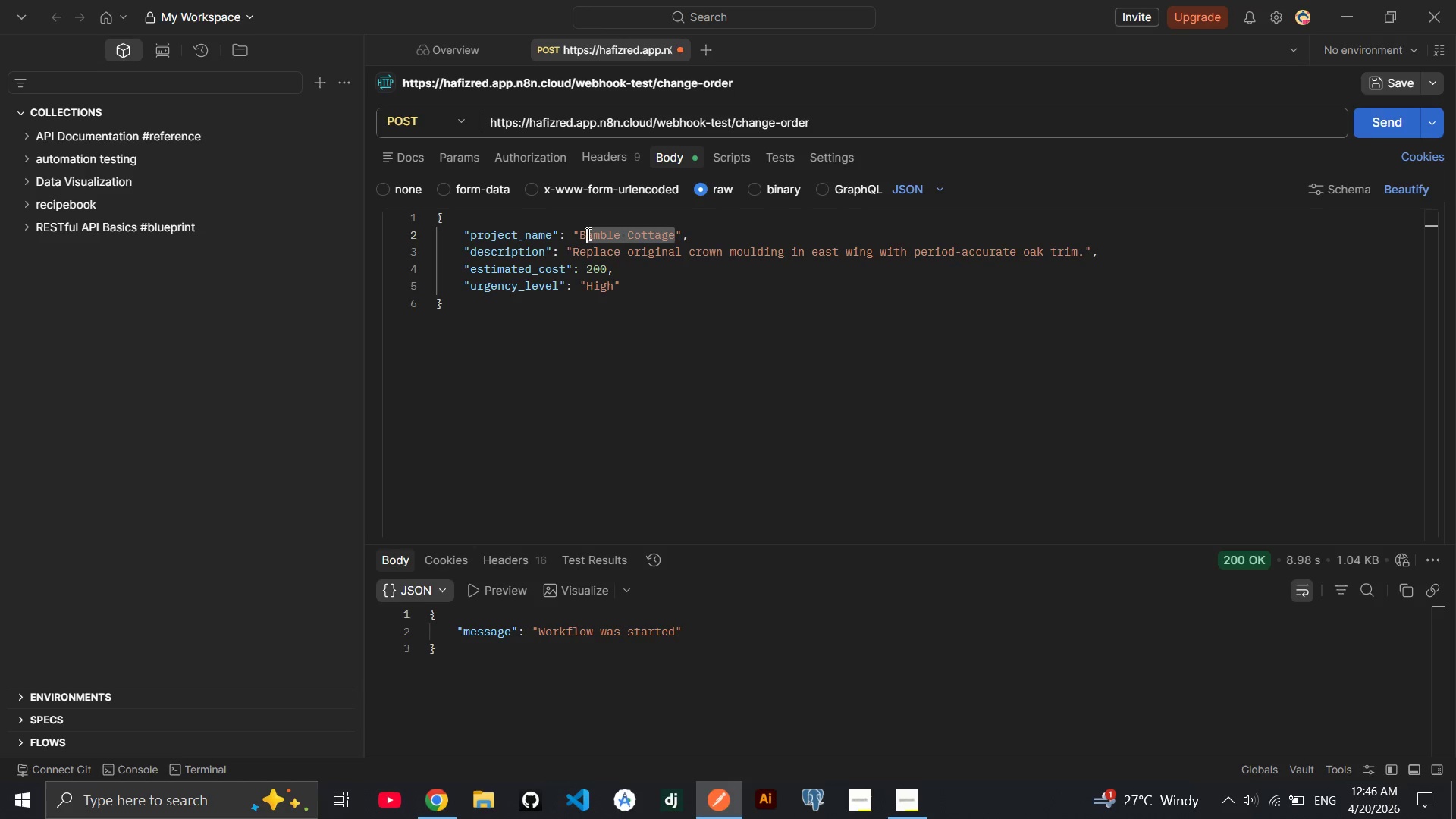 
type(RAMBLE COTTAGE)
 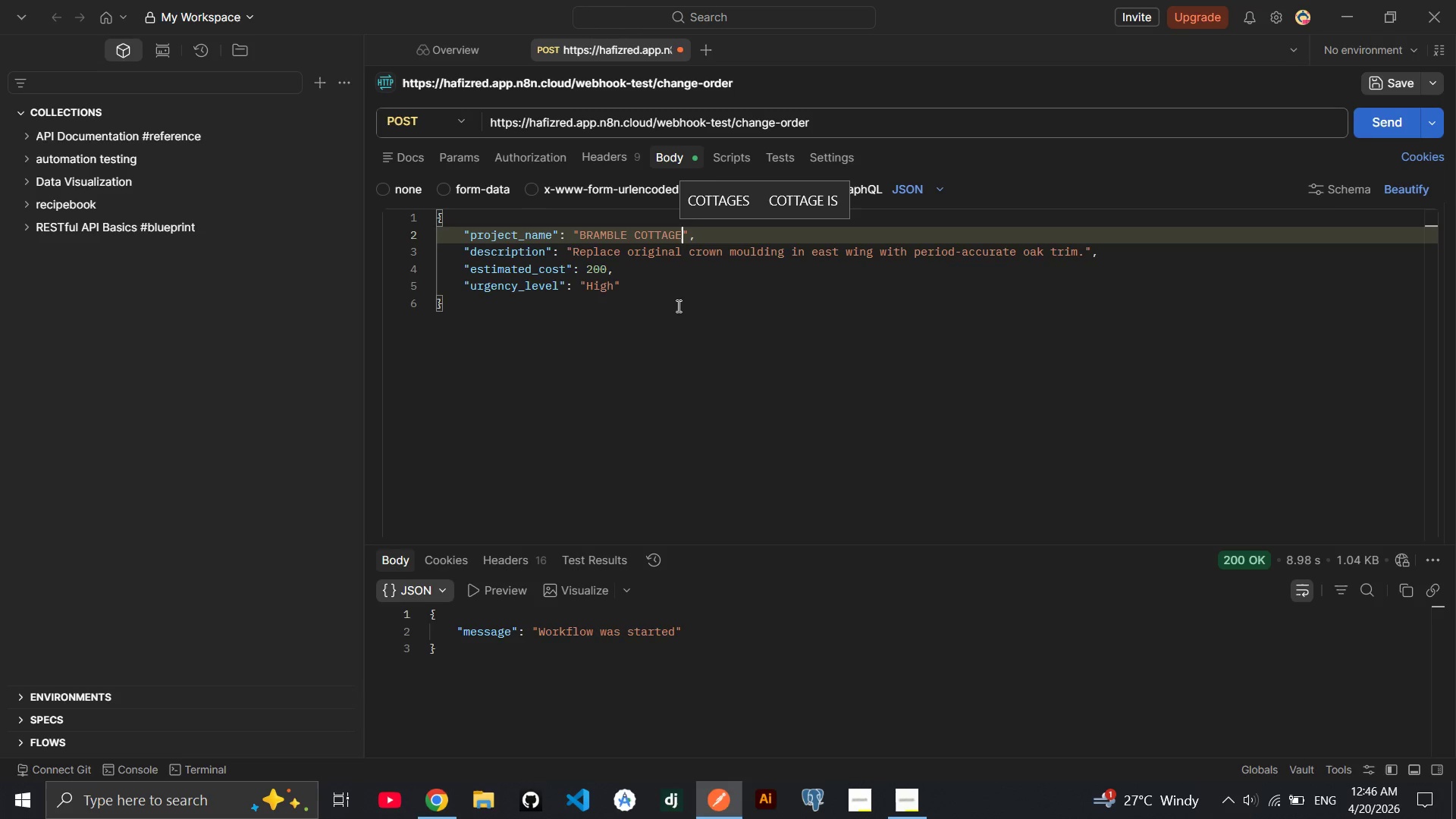 
left_click([681, 313])
 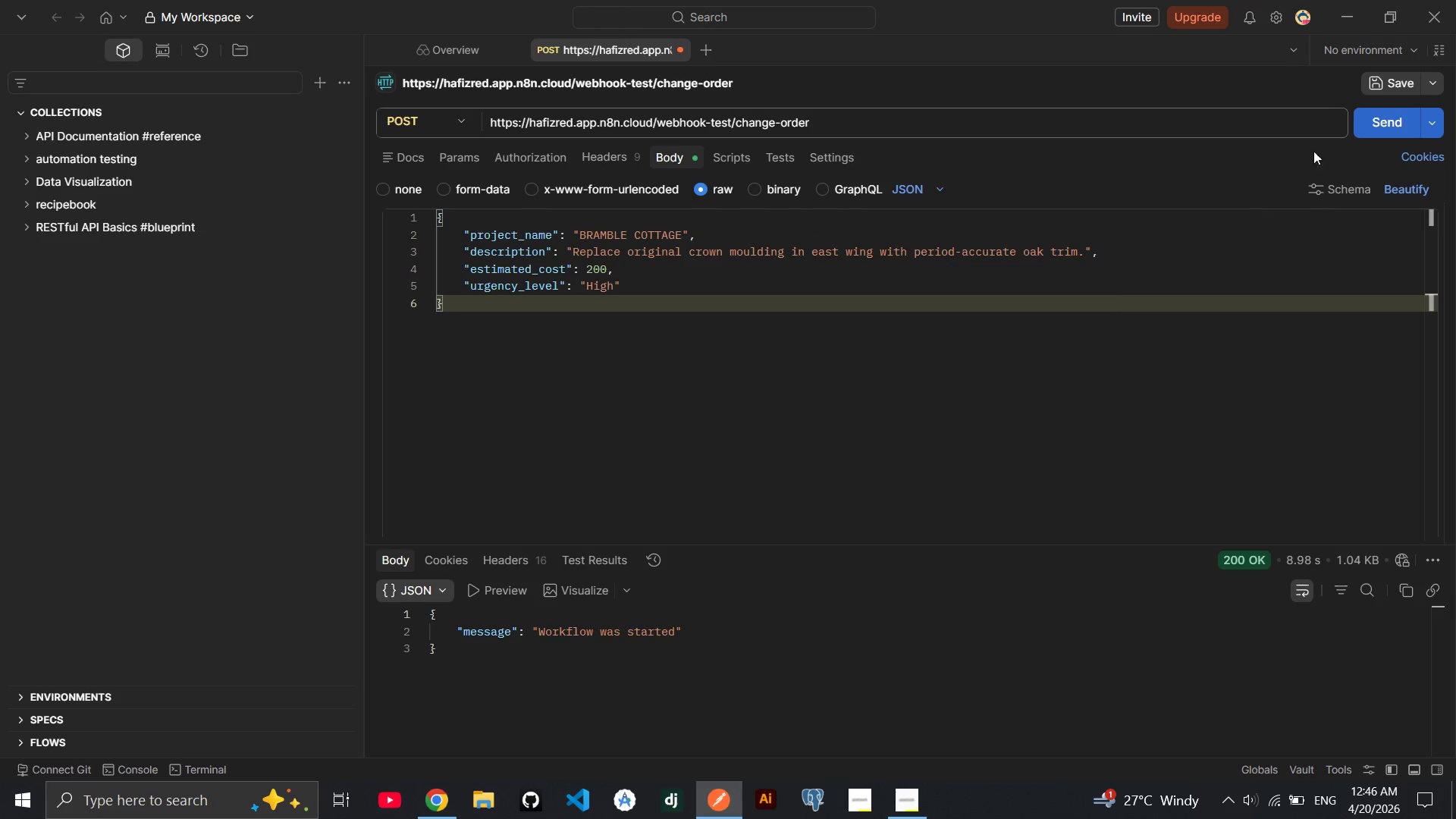 
left_click([1370, 117])
 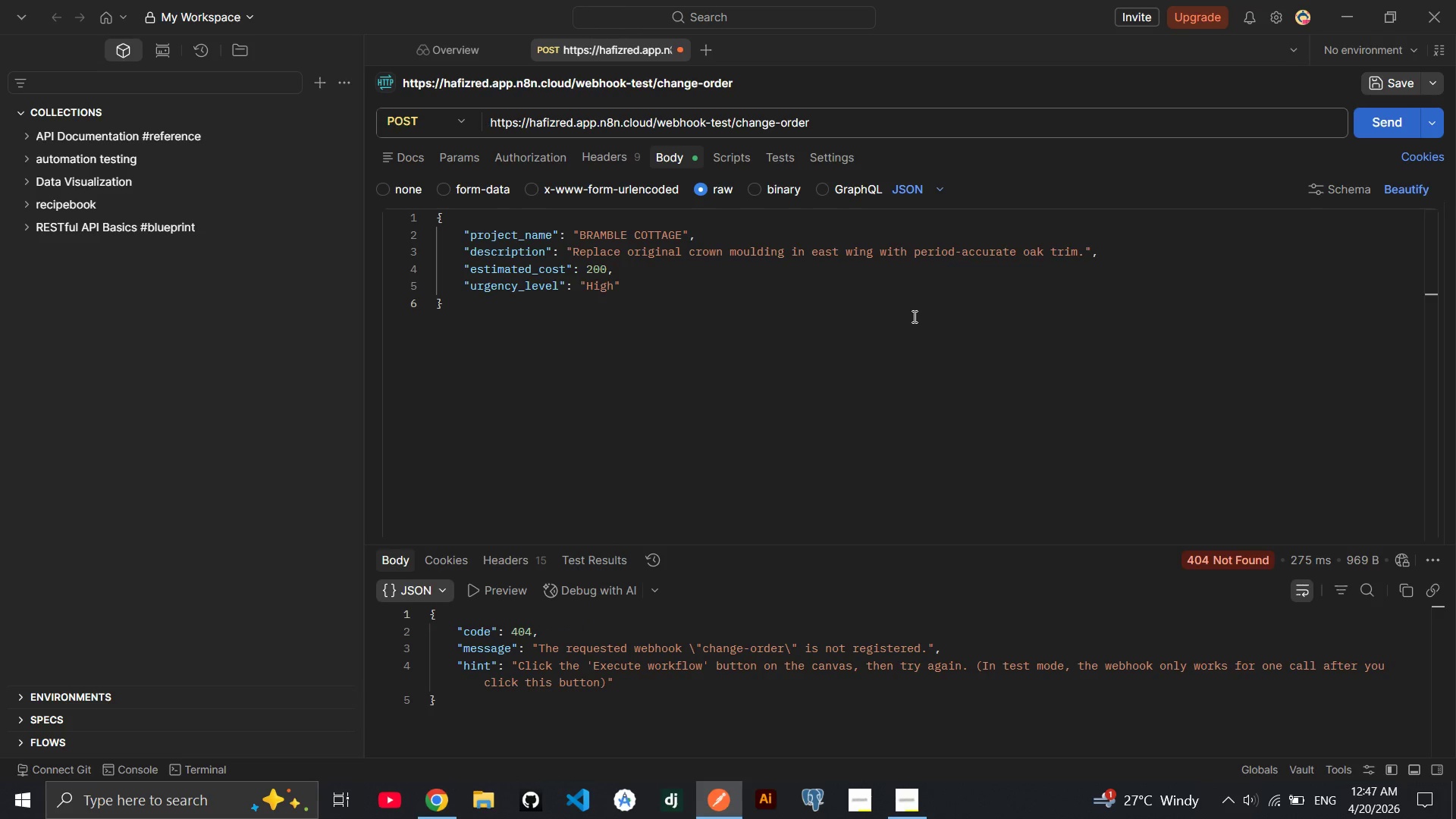 
wait(9.2)
 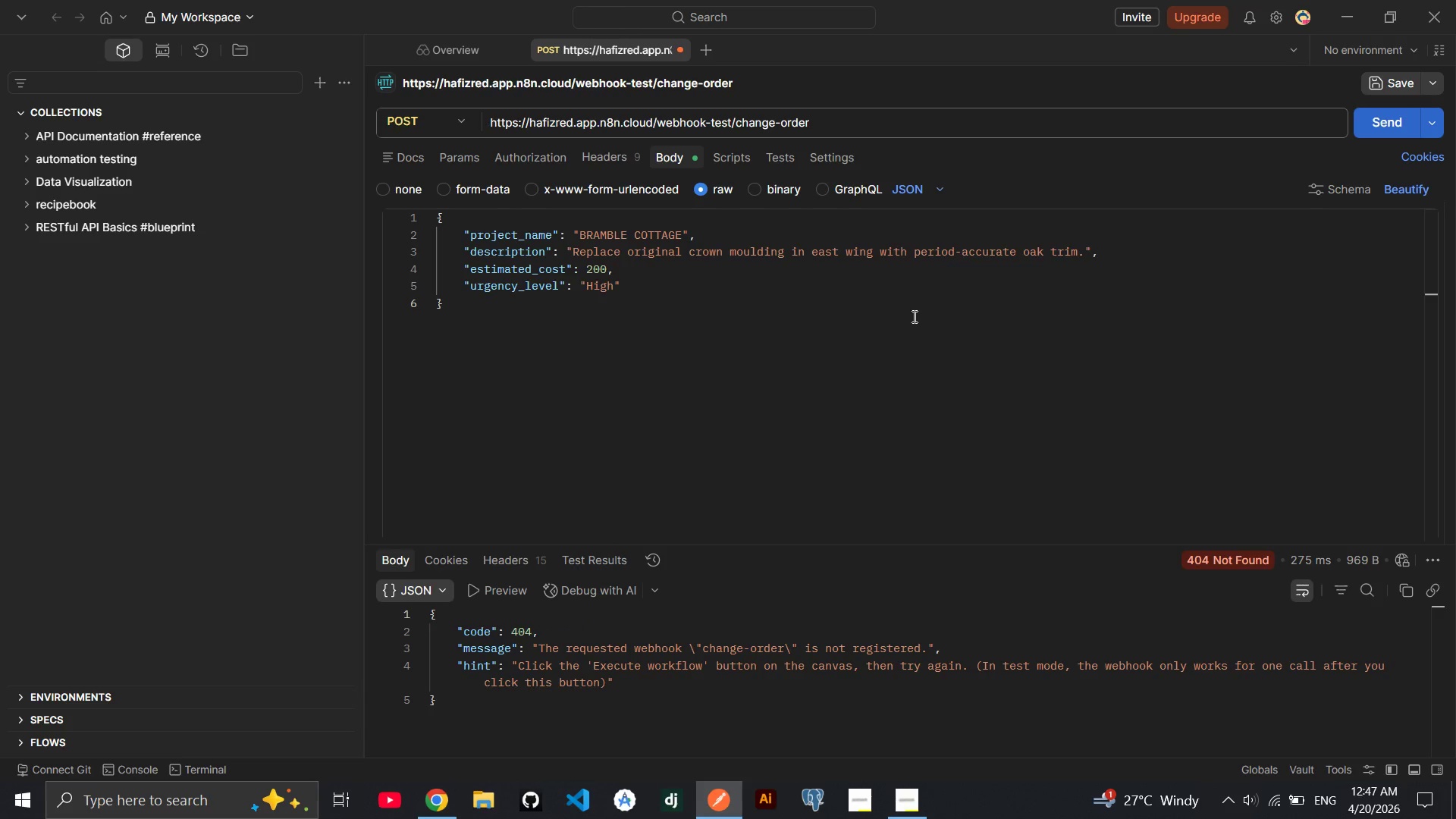 
double_click([603, 282])
 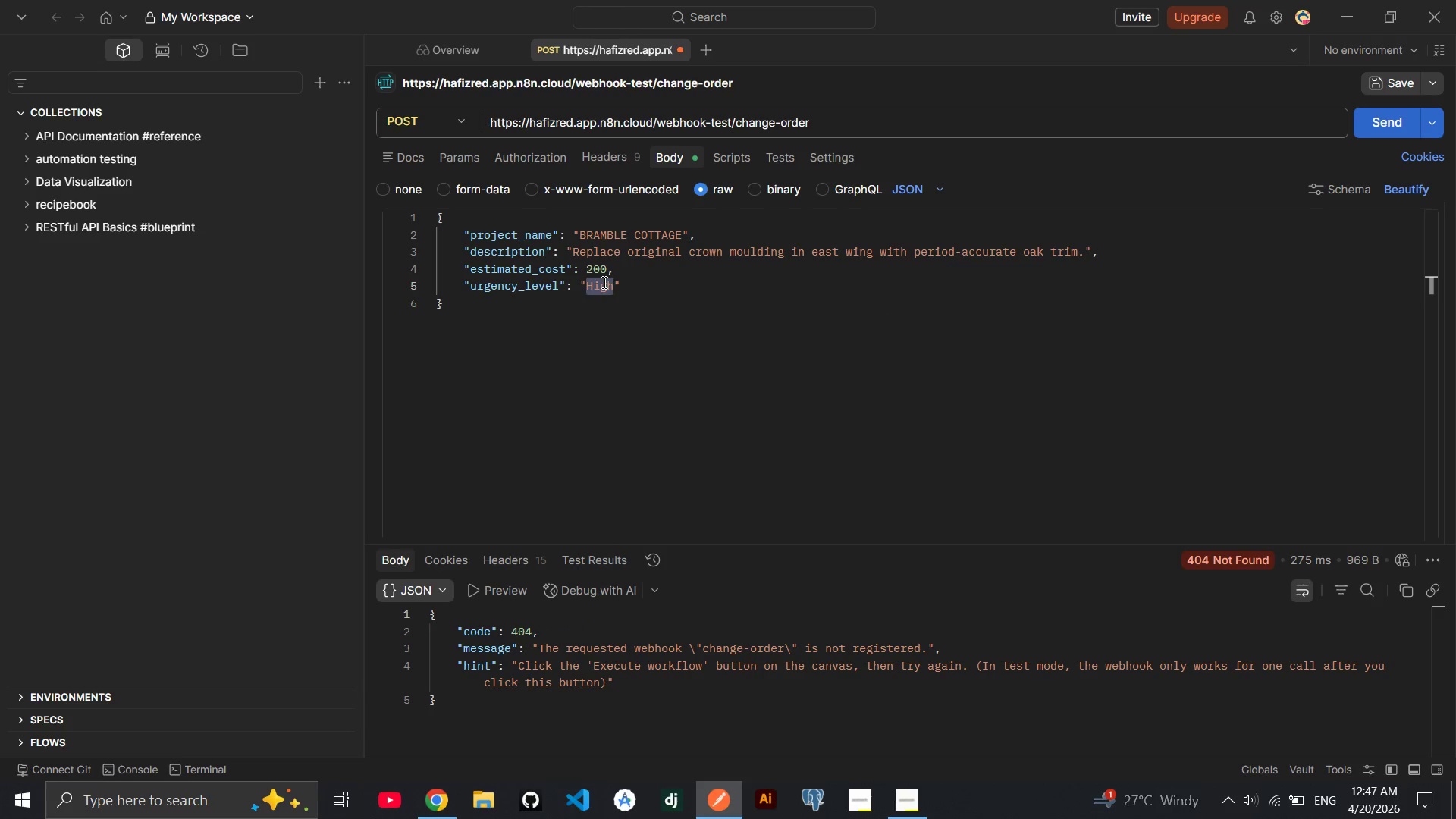 
type(Standard)
 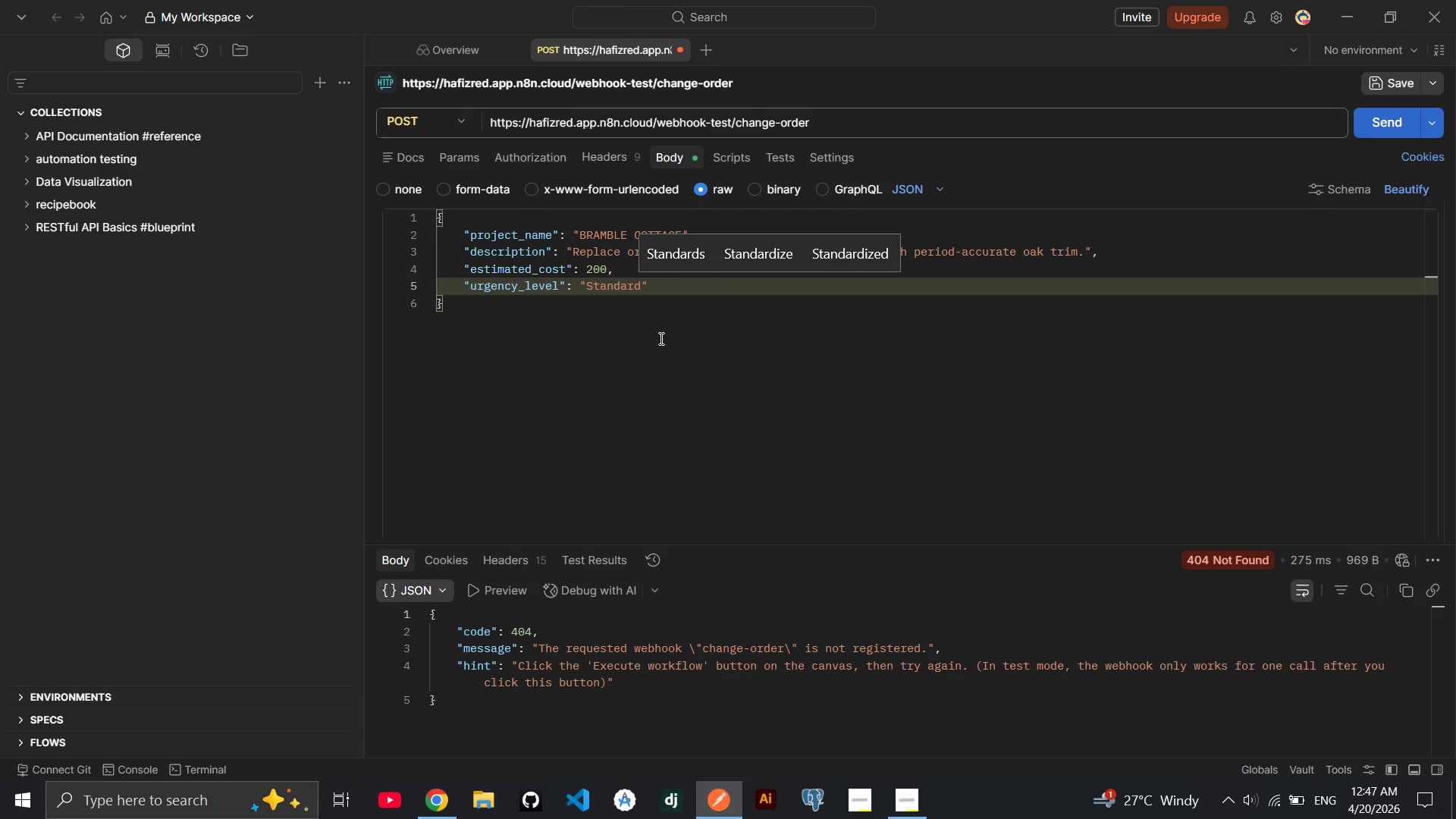 
left_click([660, 338])
 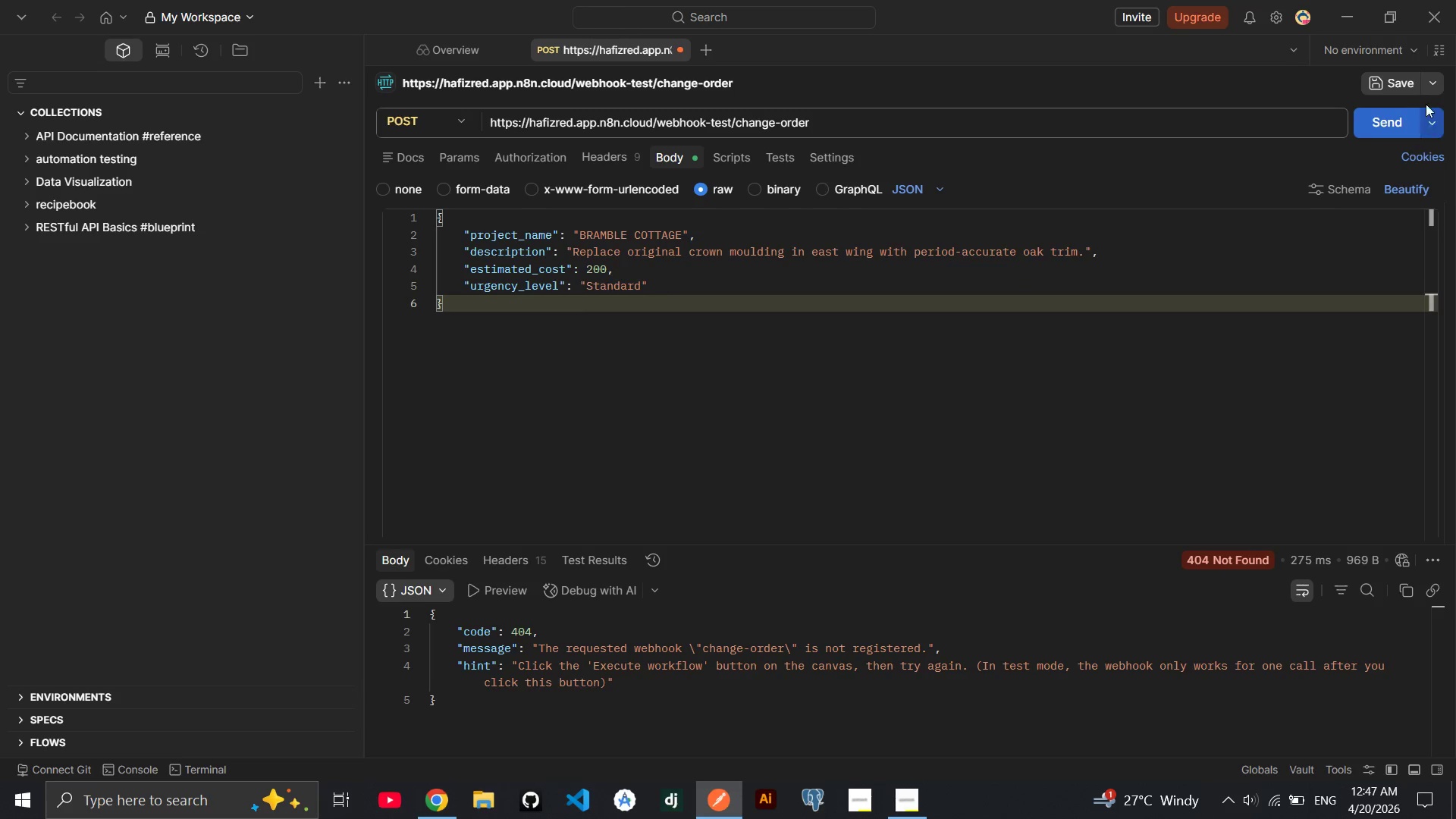 
left_click([1382, 111])
 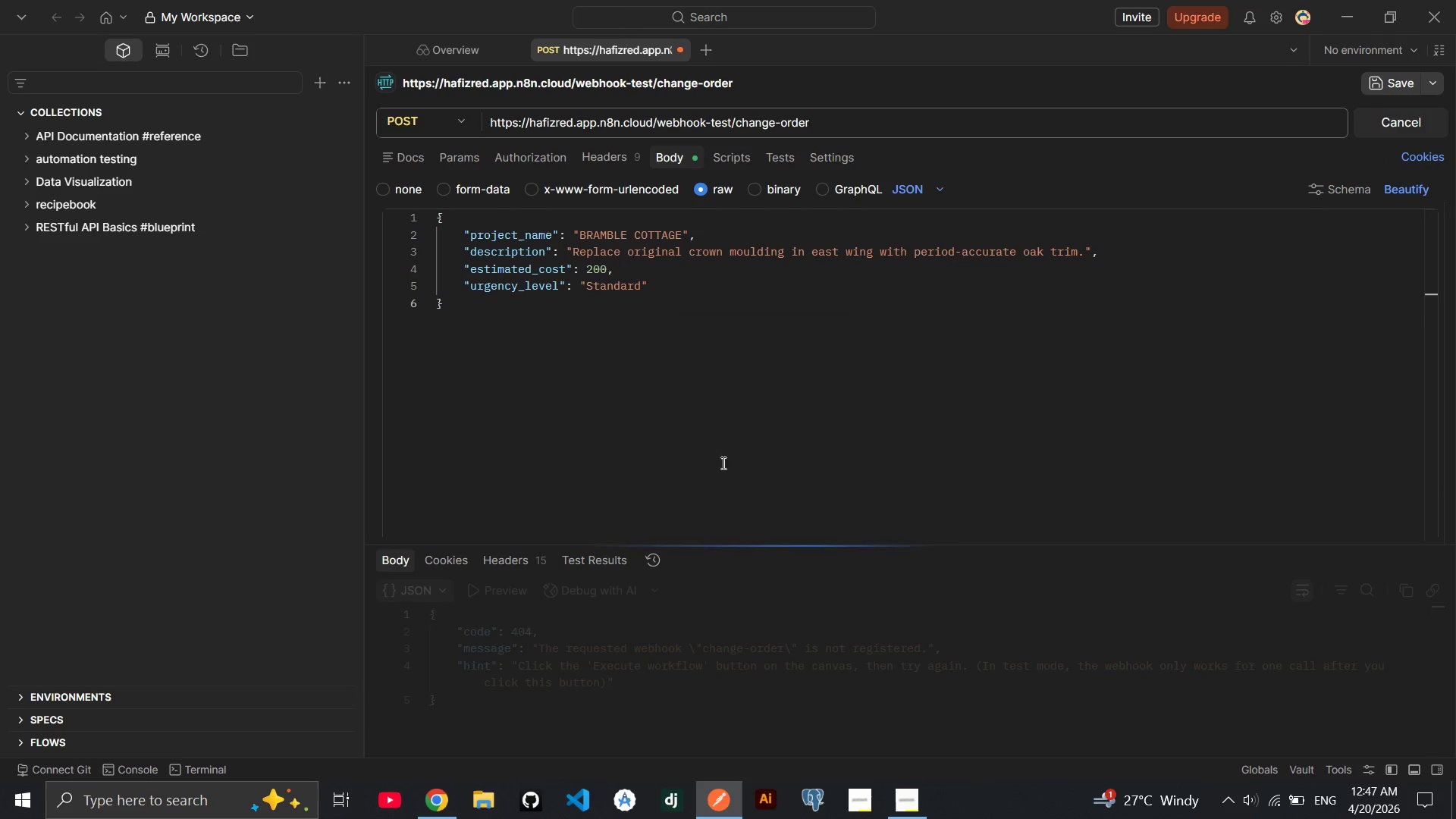 
left_click([438, 799])
 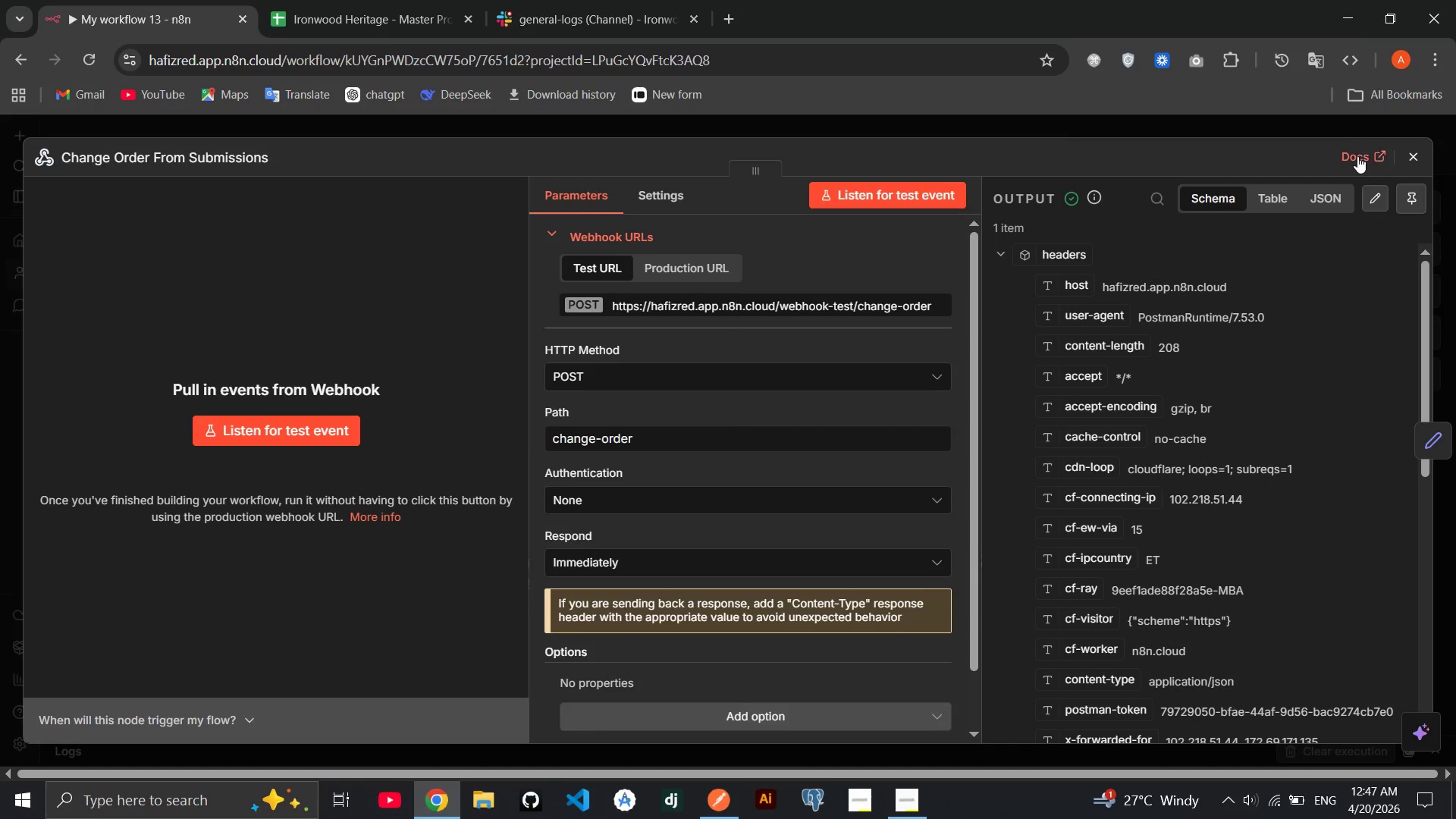 
left_click([1408, 164])
 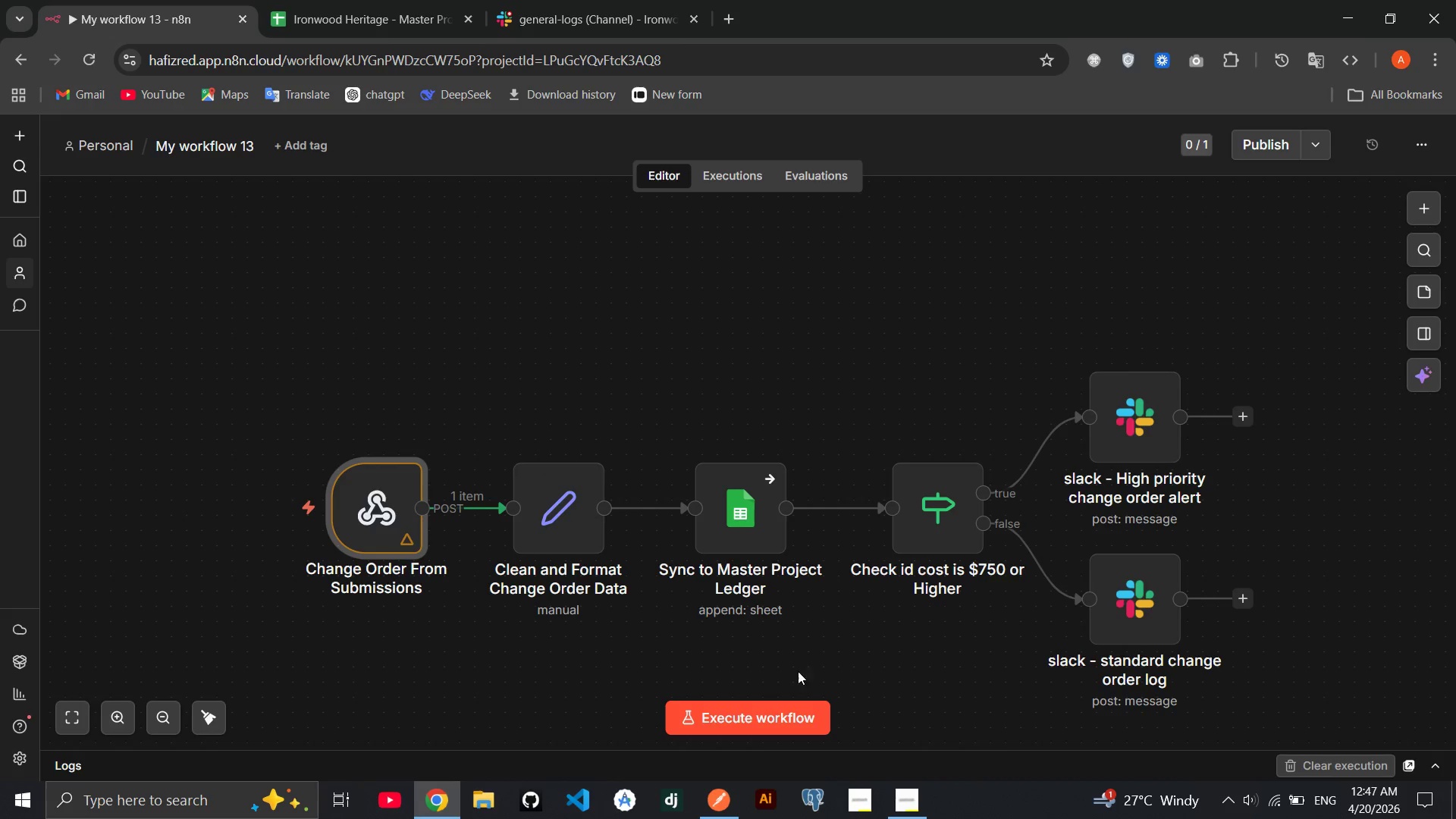 
left_click([765, 699])
 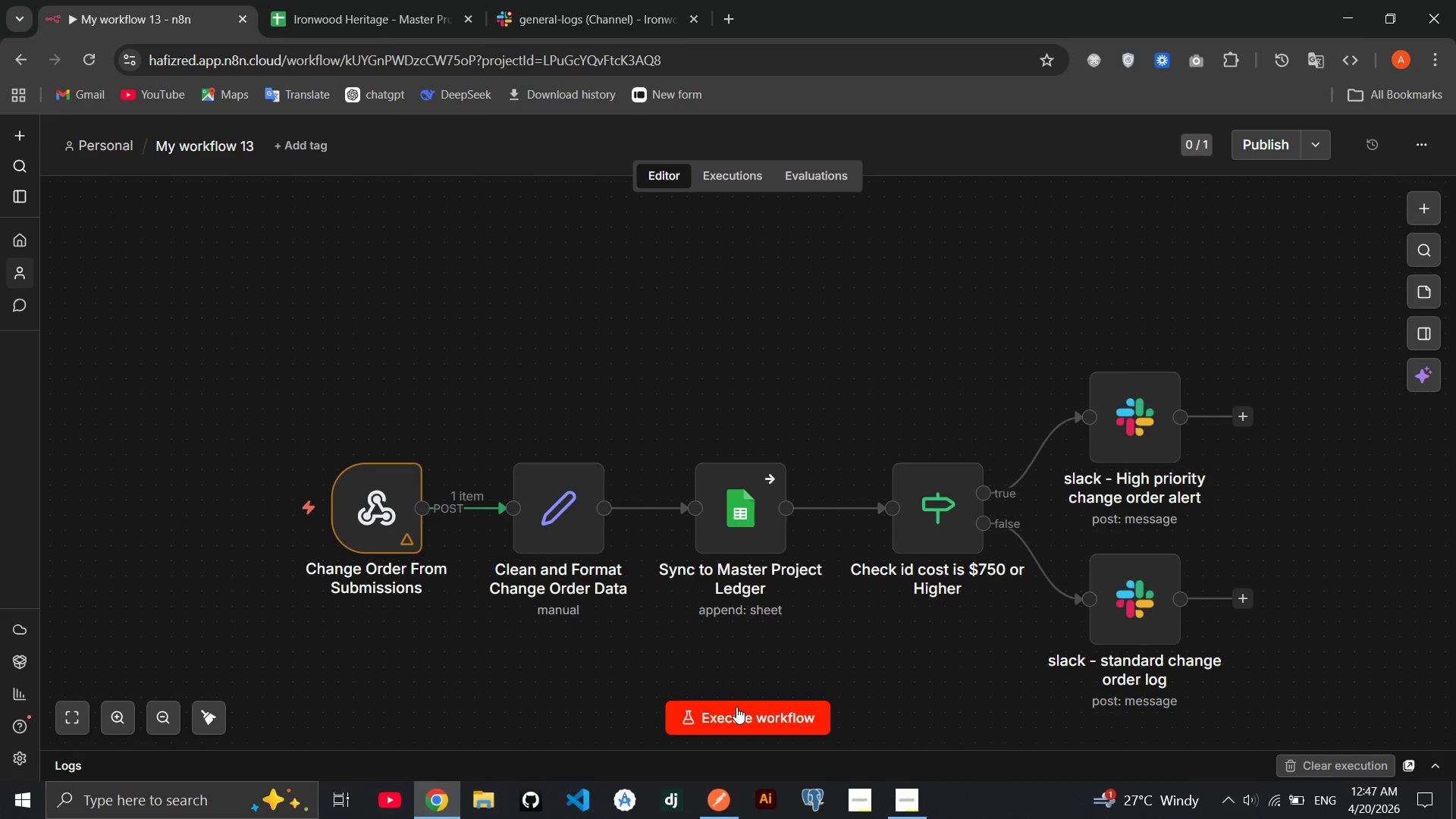 
left_click([736, 707])
 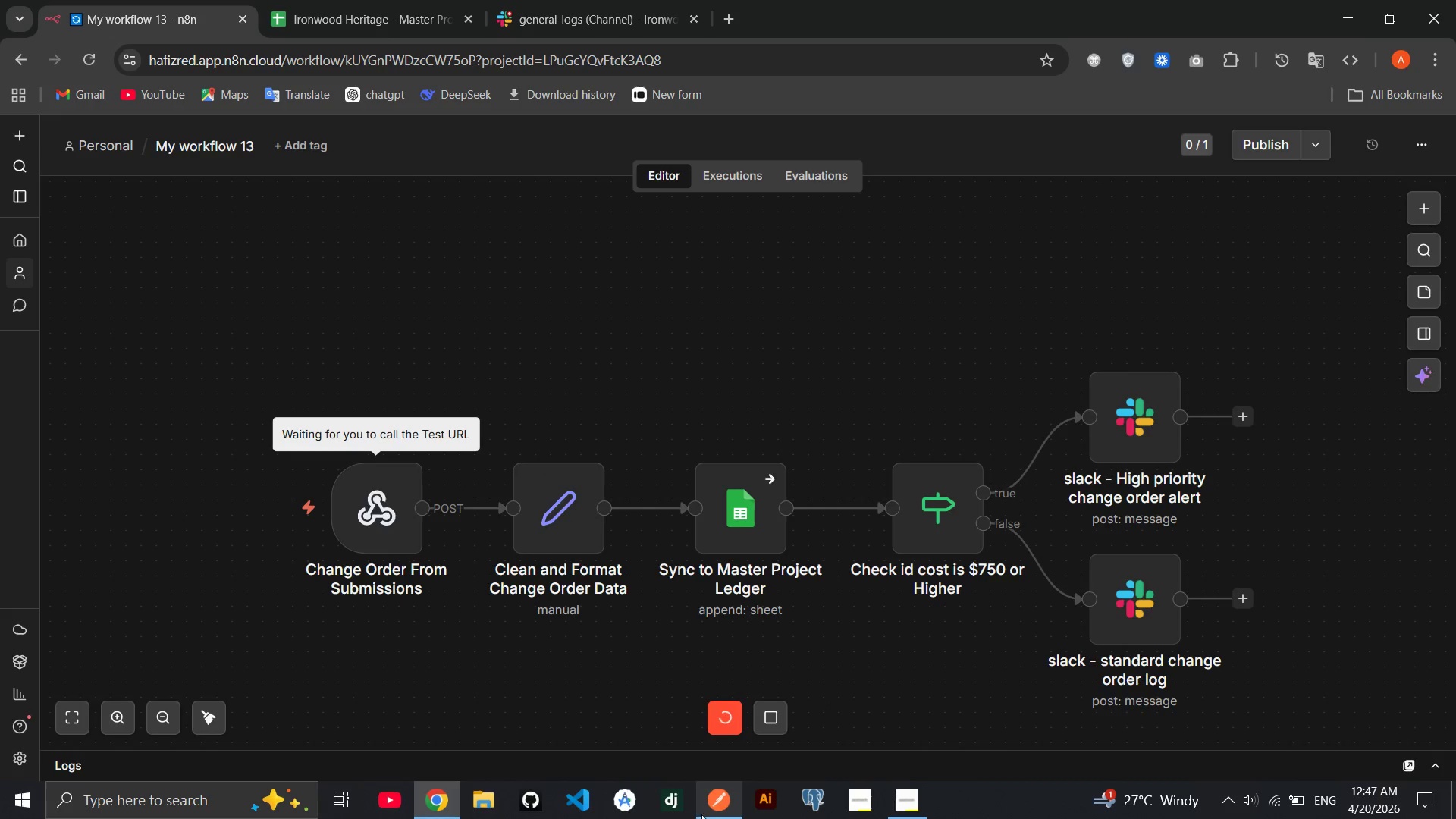 
left_click([710, 814])
 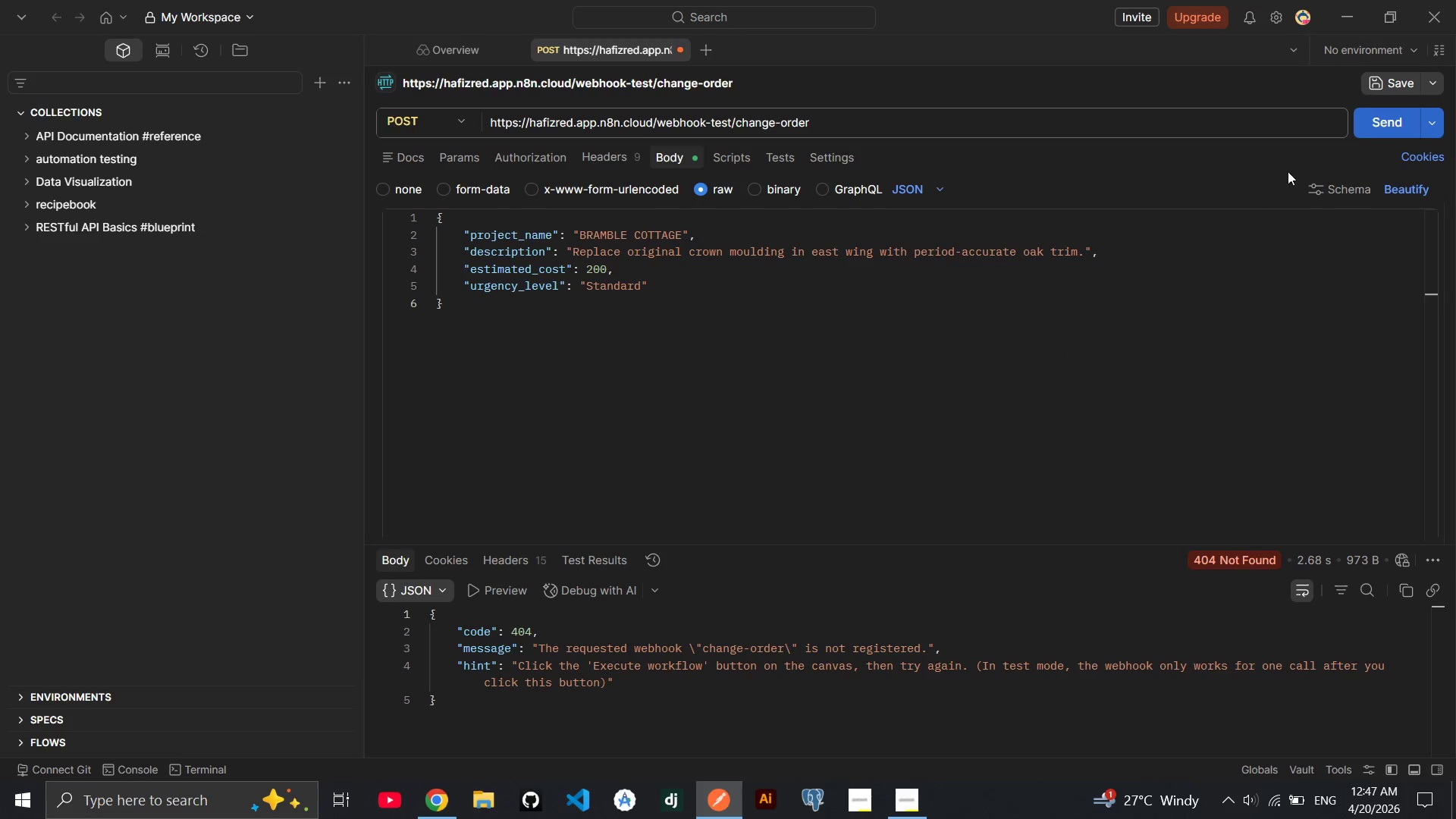 
left_click([1381, 128])
 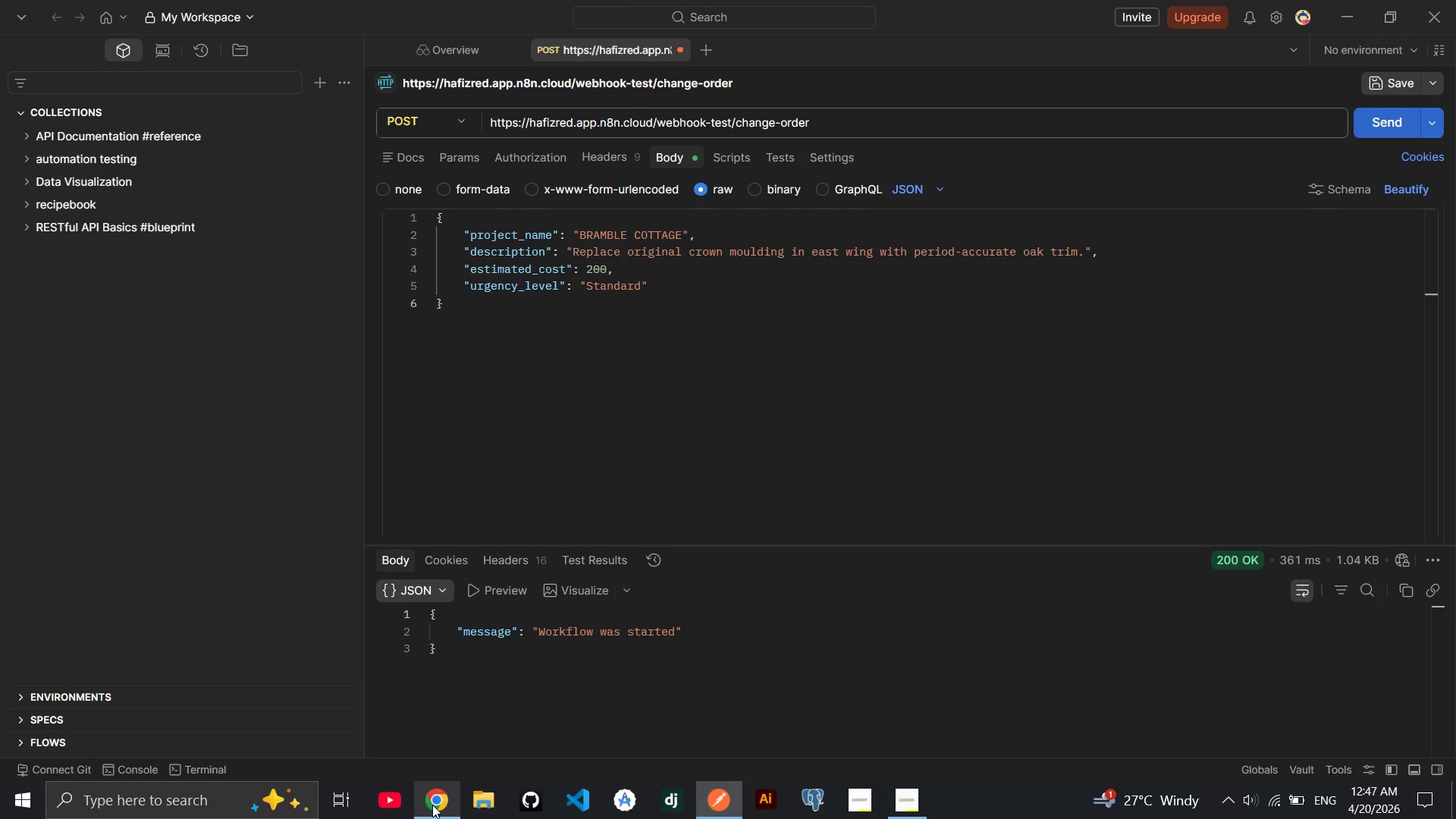 
left_click([432, 805])
 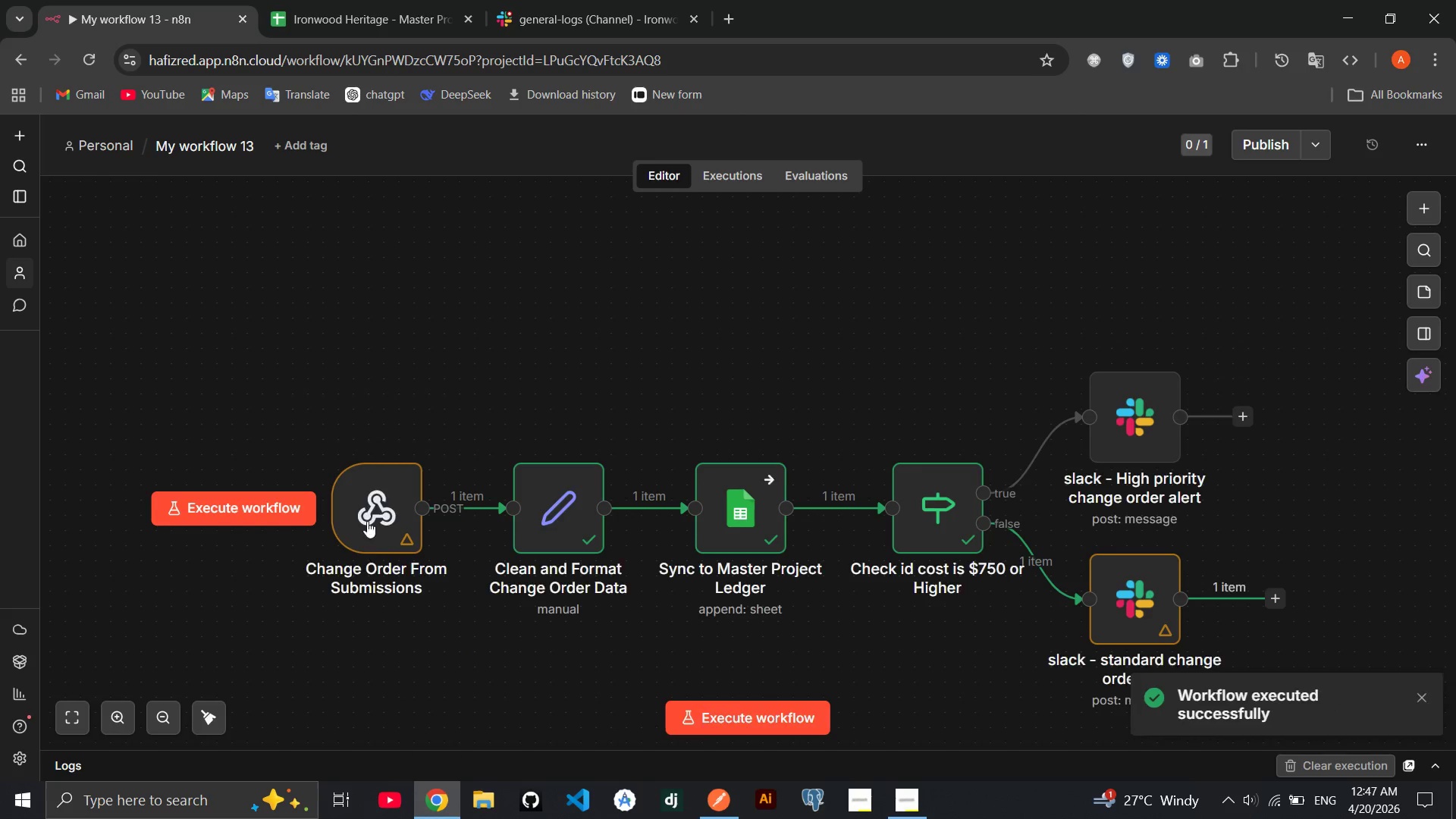 
double_click([367, 519])
 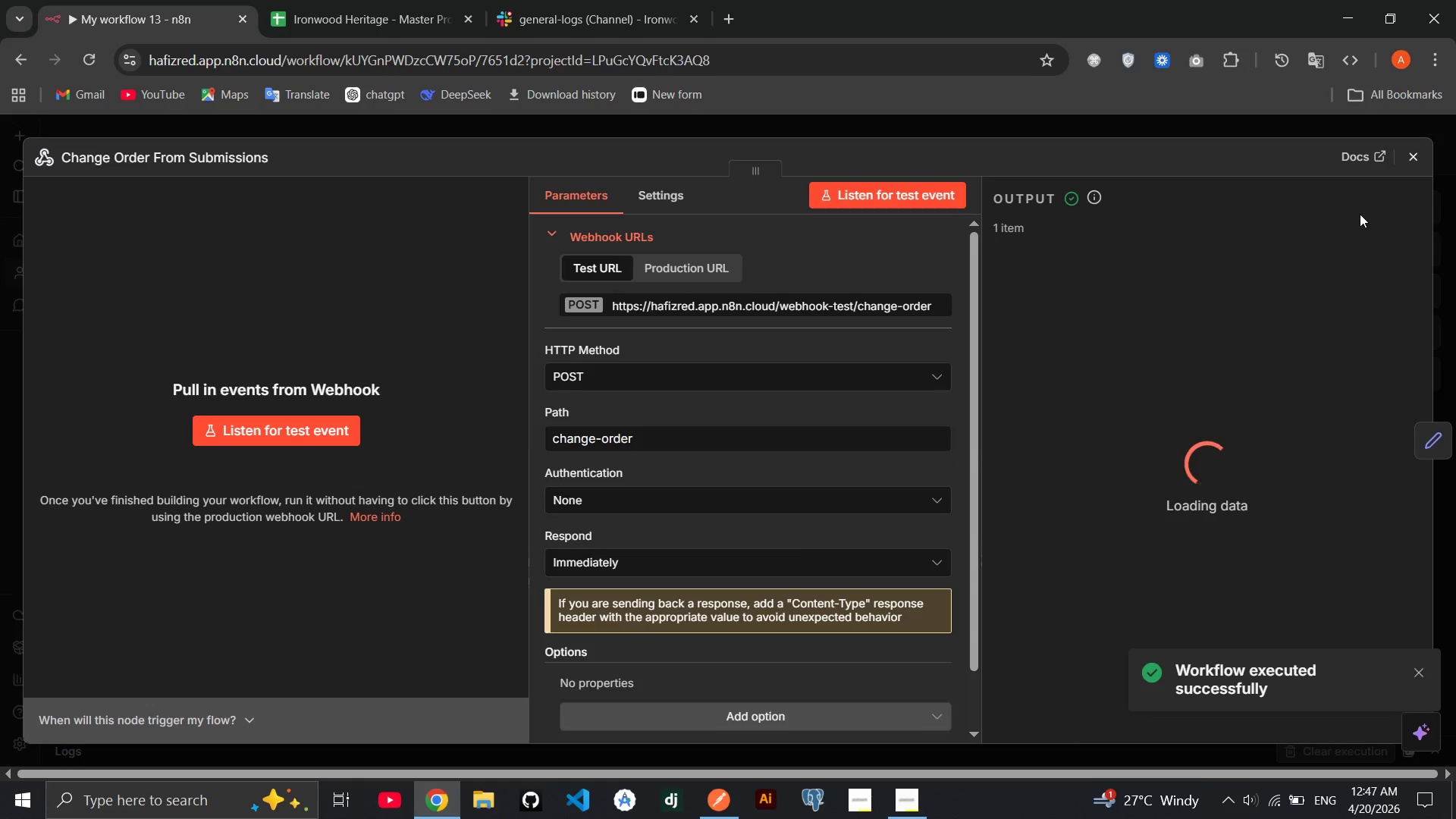 
mouse_move([897, 444])
 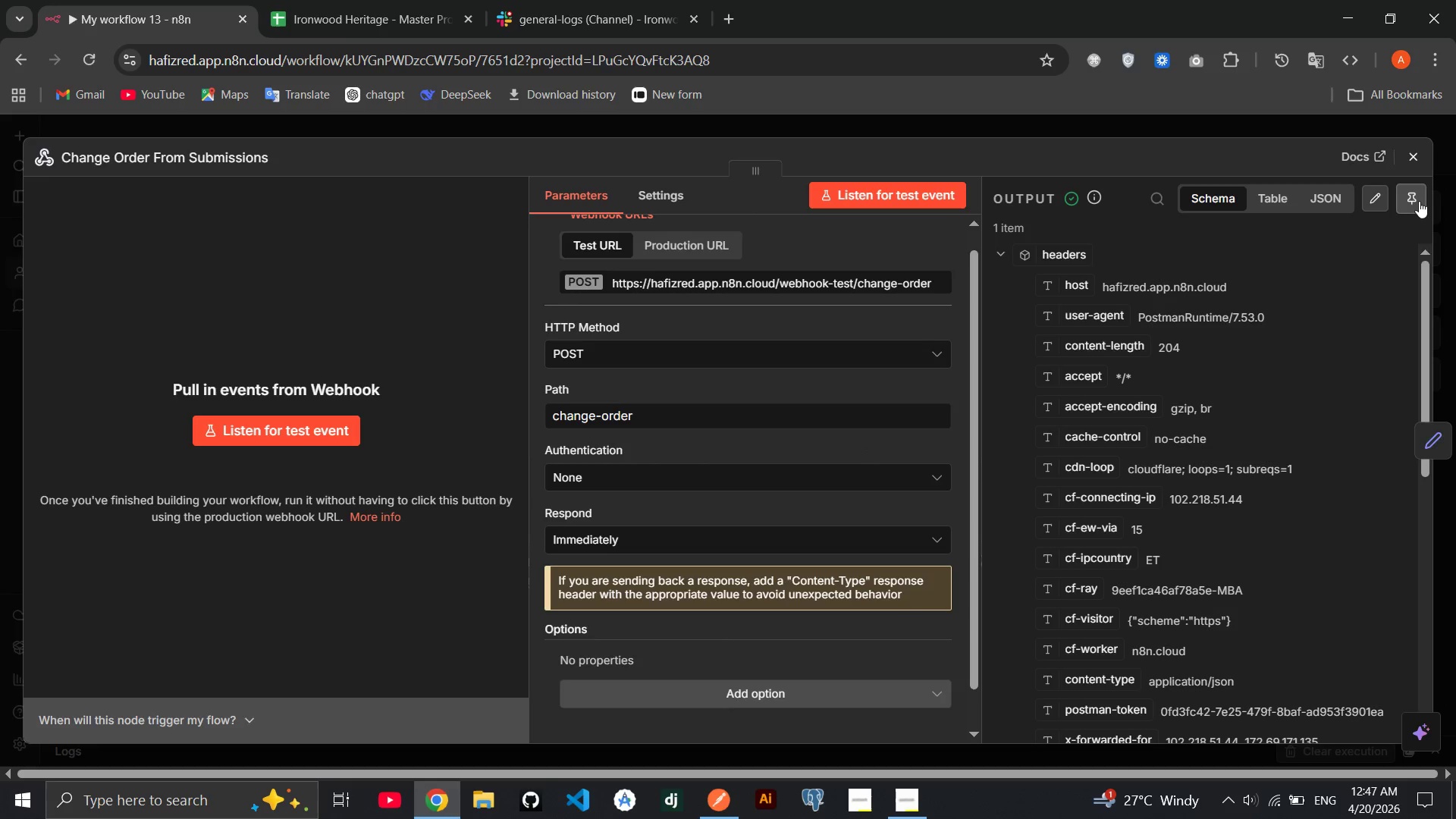 
left_click([1419, 201])
 